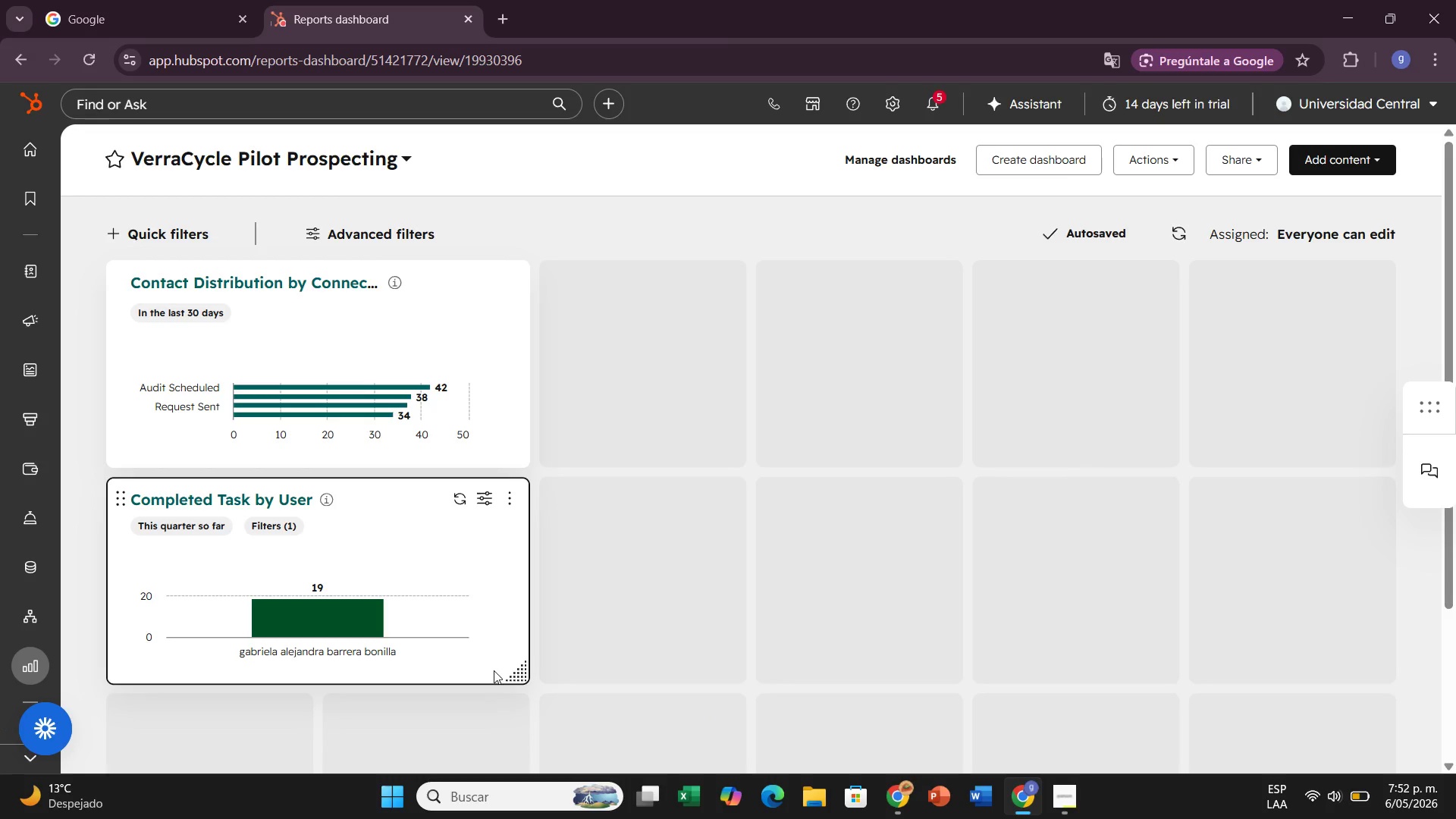 
left_click([494, 670])
 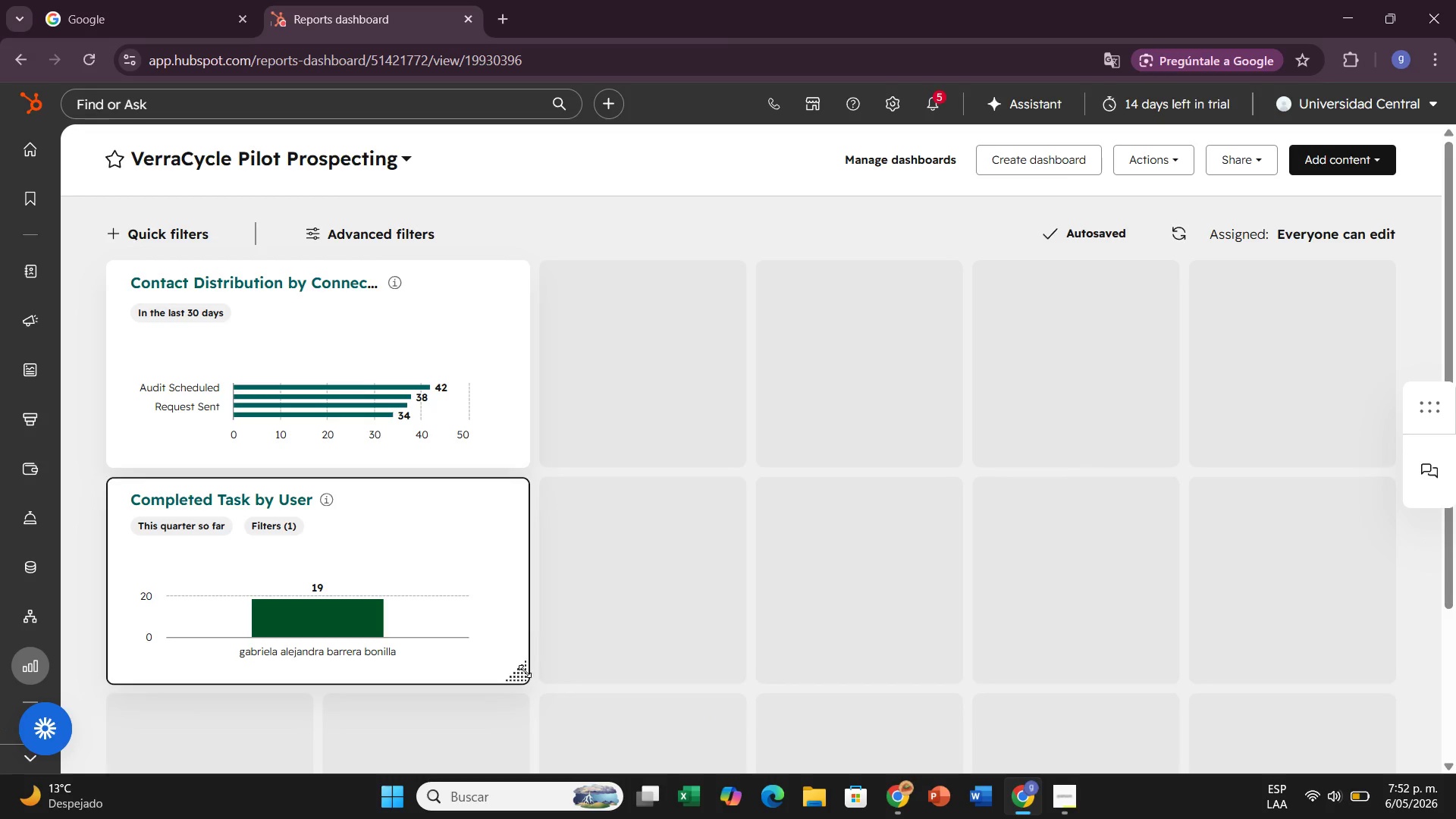 
left_click([525, 671])
 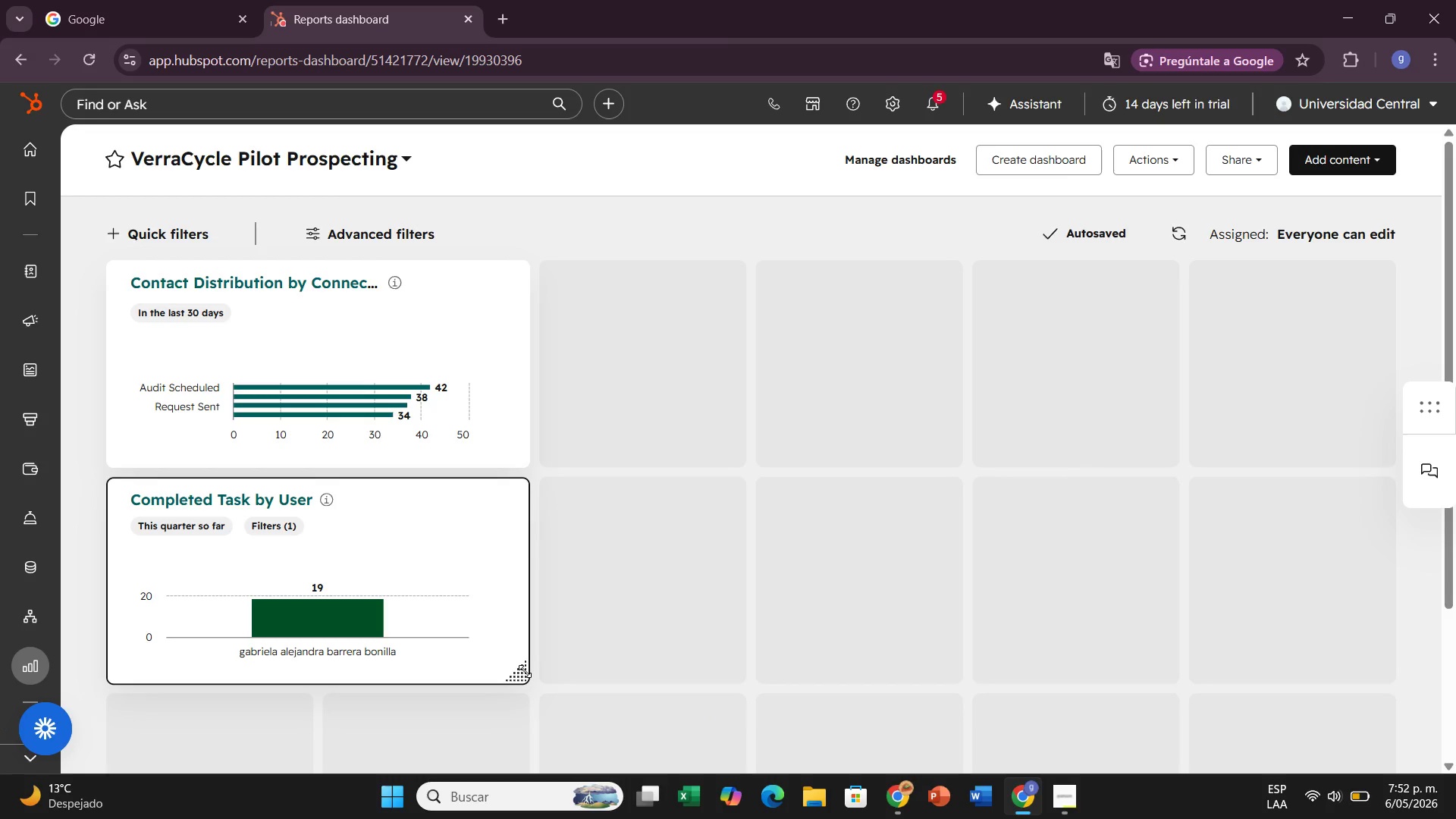 
left_click_drag(start_coordinate=[525, 671], to_coordinate=[524, 745])
 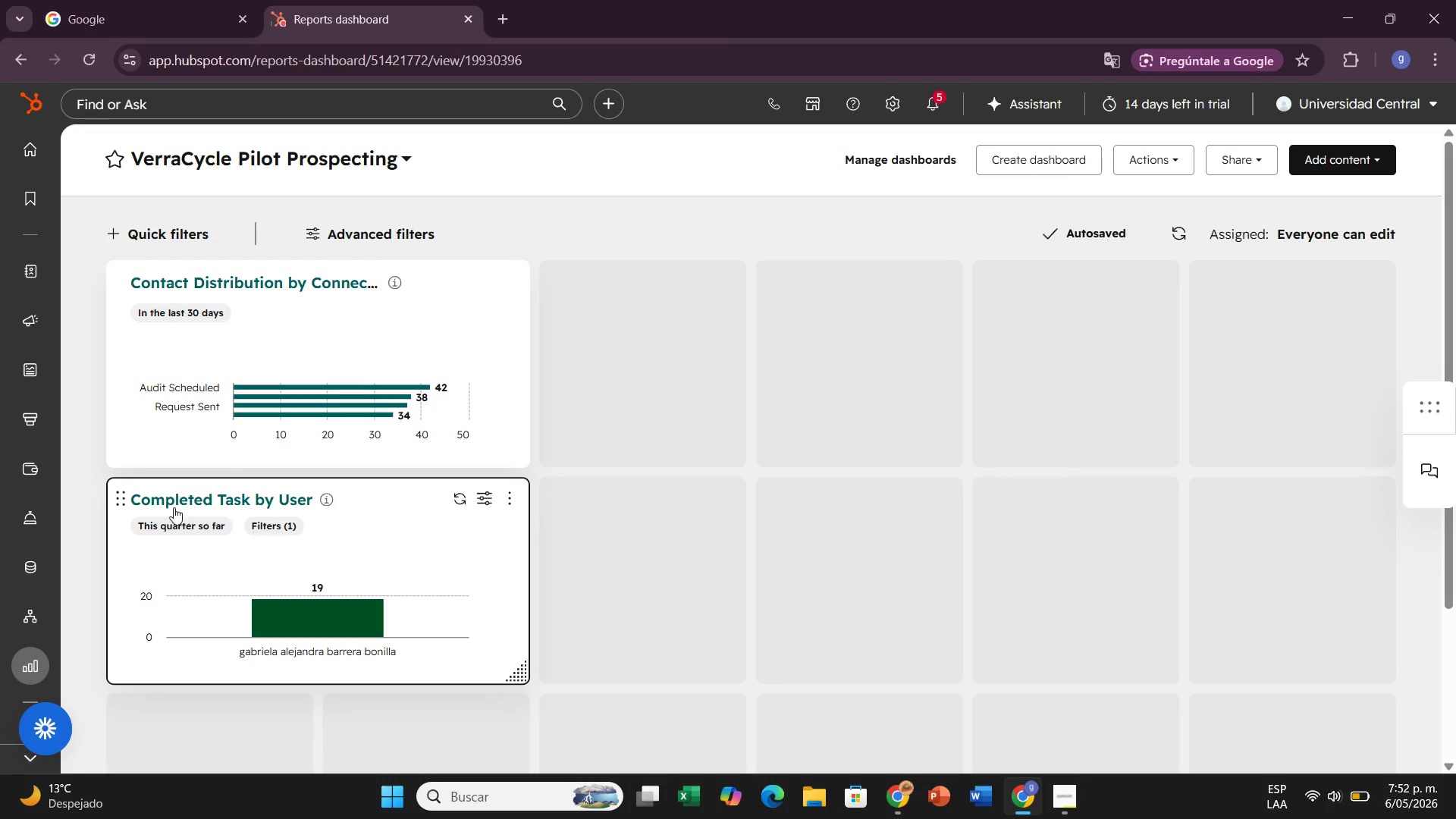 
left_click_drag(start_coordinate=[115, 502], to_coordinate=[906, 288])
 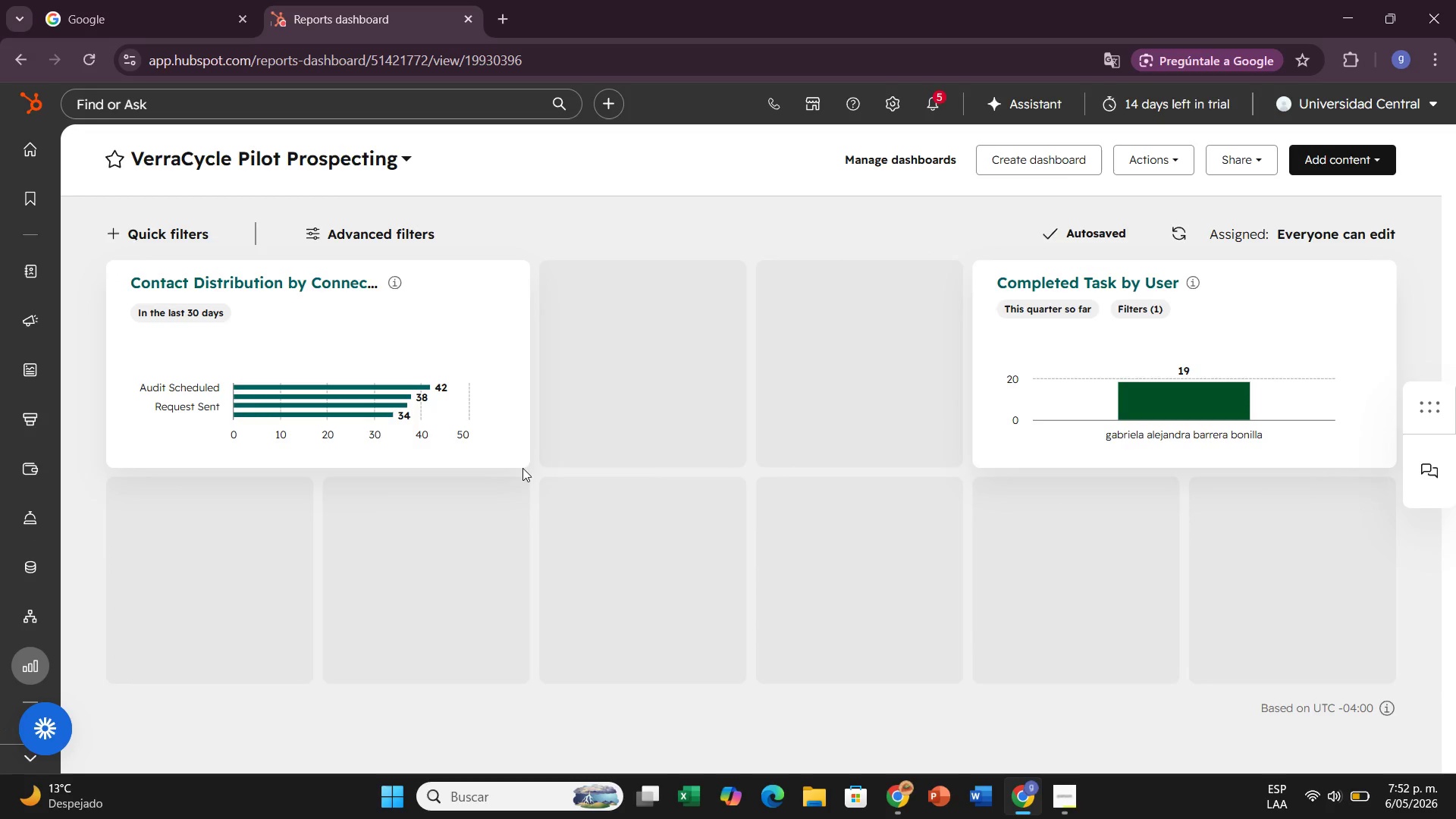 
left_click_drag(start_coordinate=[523, 461], to_coordinate=[526, 686])
 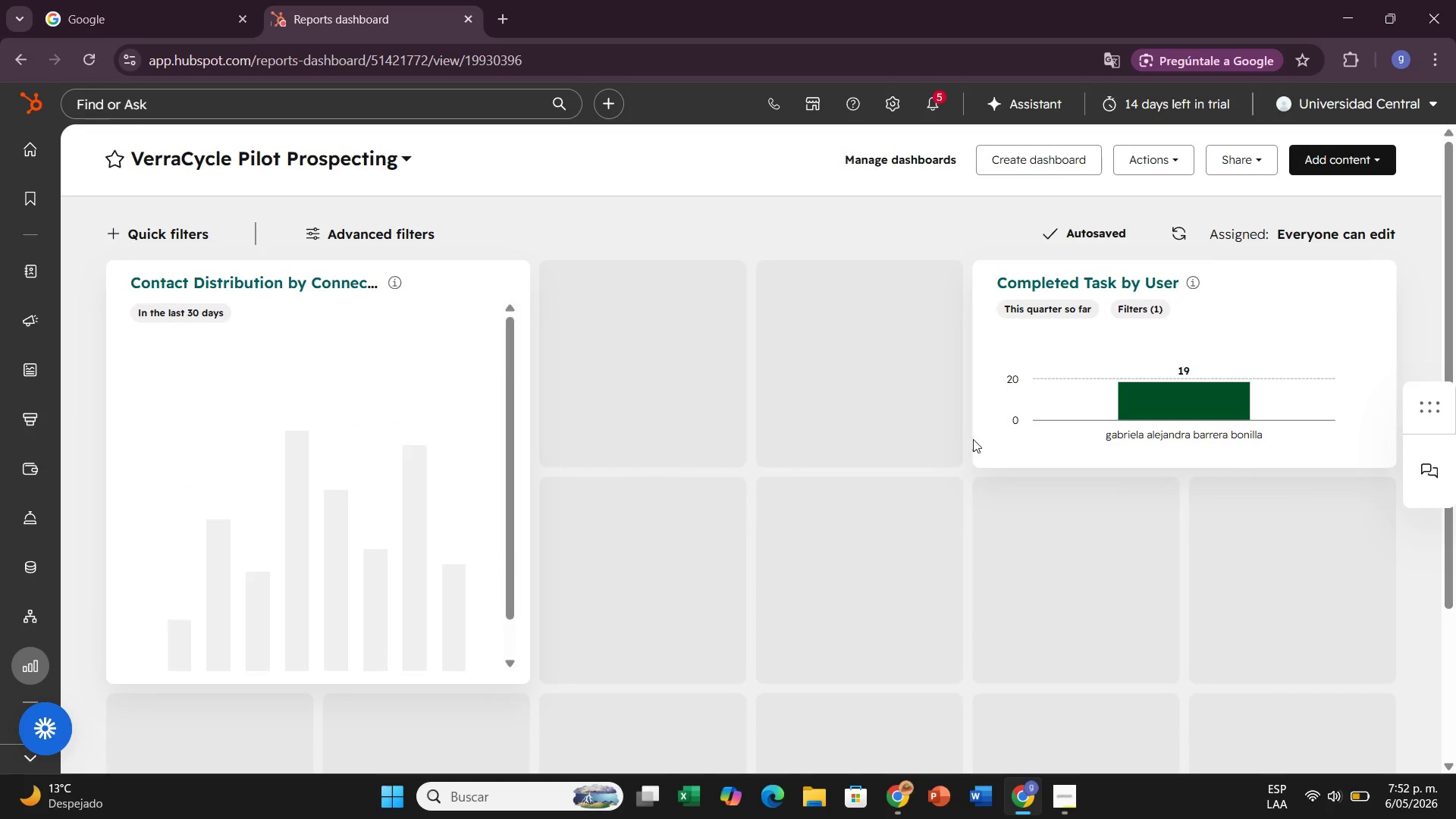 
left_click([1071, 396])
 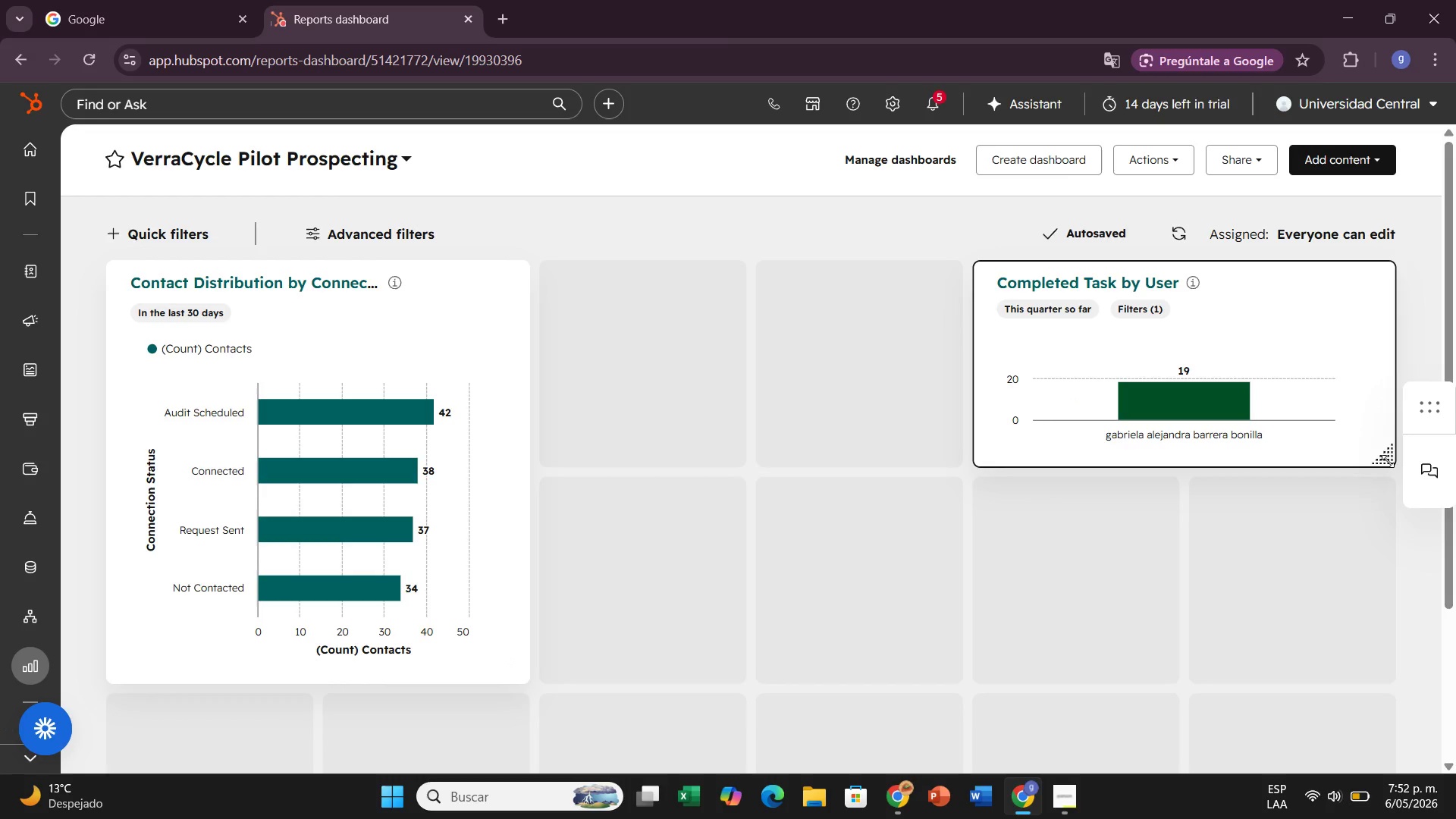 
left_click_drag(start_coordinate=[1388, 461], to_coordinate=[1383, 668])
 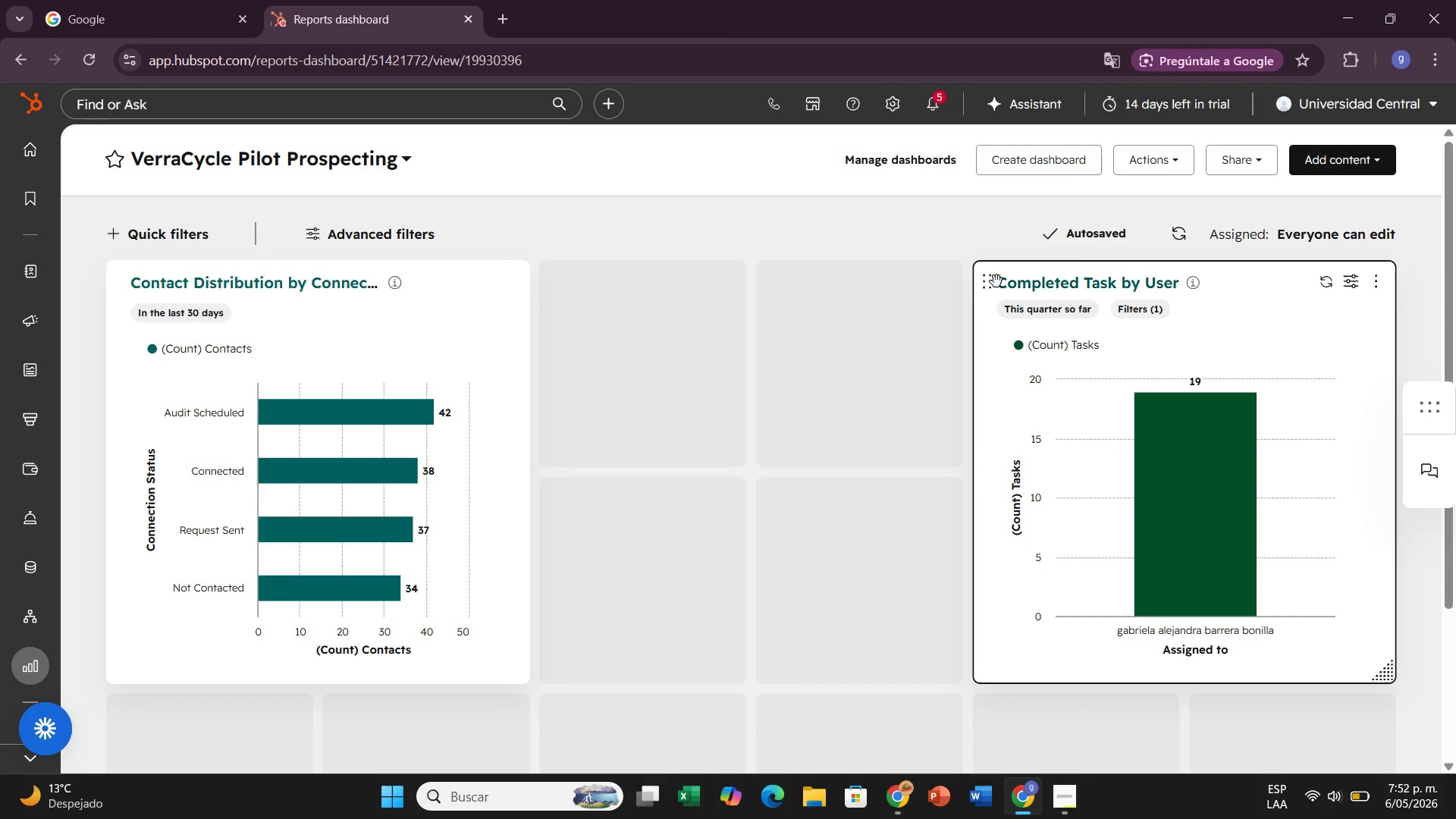 
left_click_drag(start_coordinate=[984, 284], to_coordinate=[547, 281])
 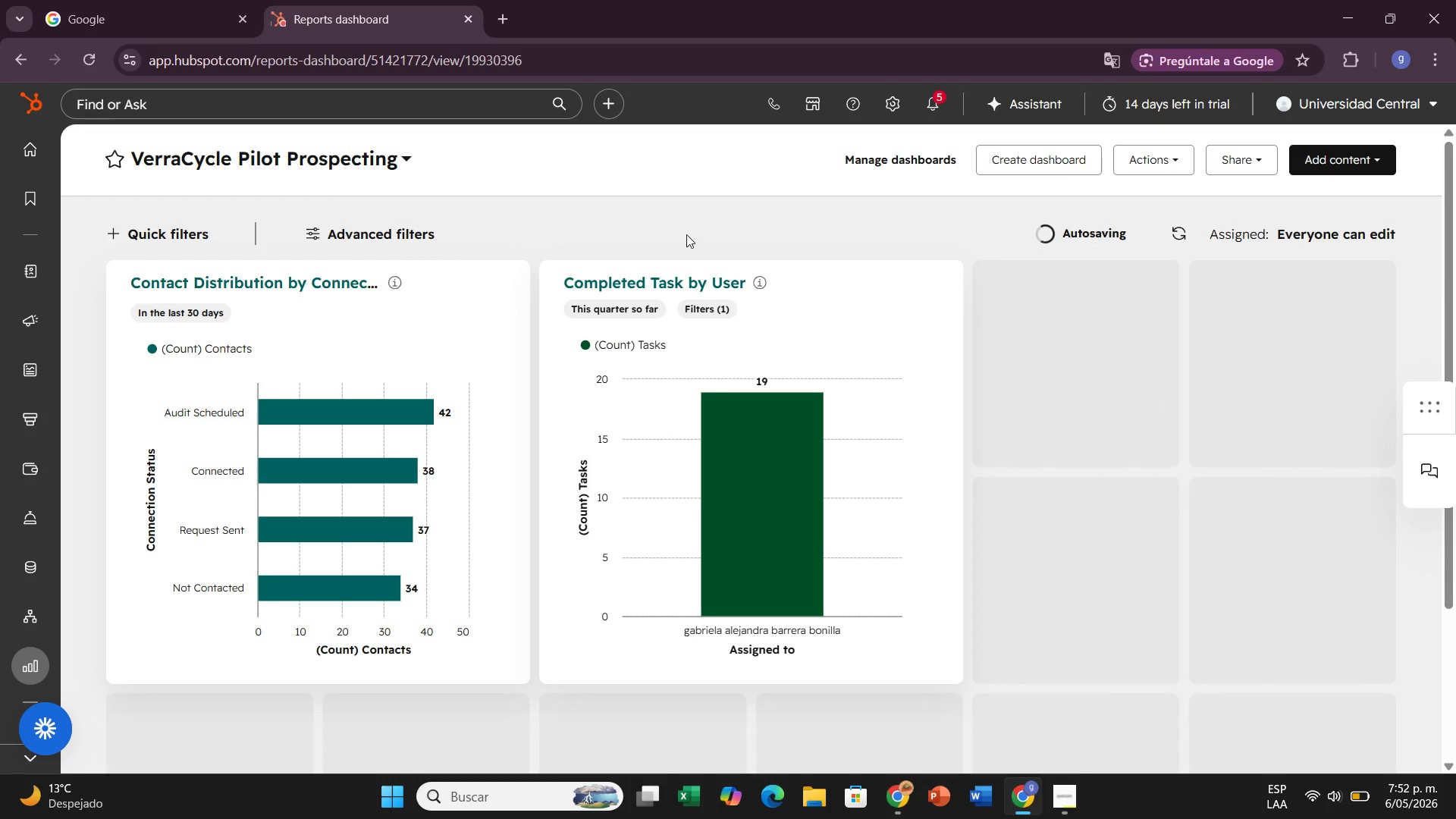 
left_click([686, 234])
 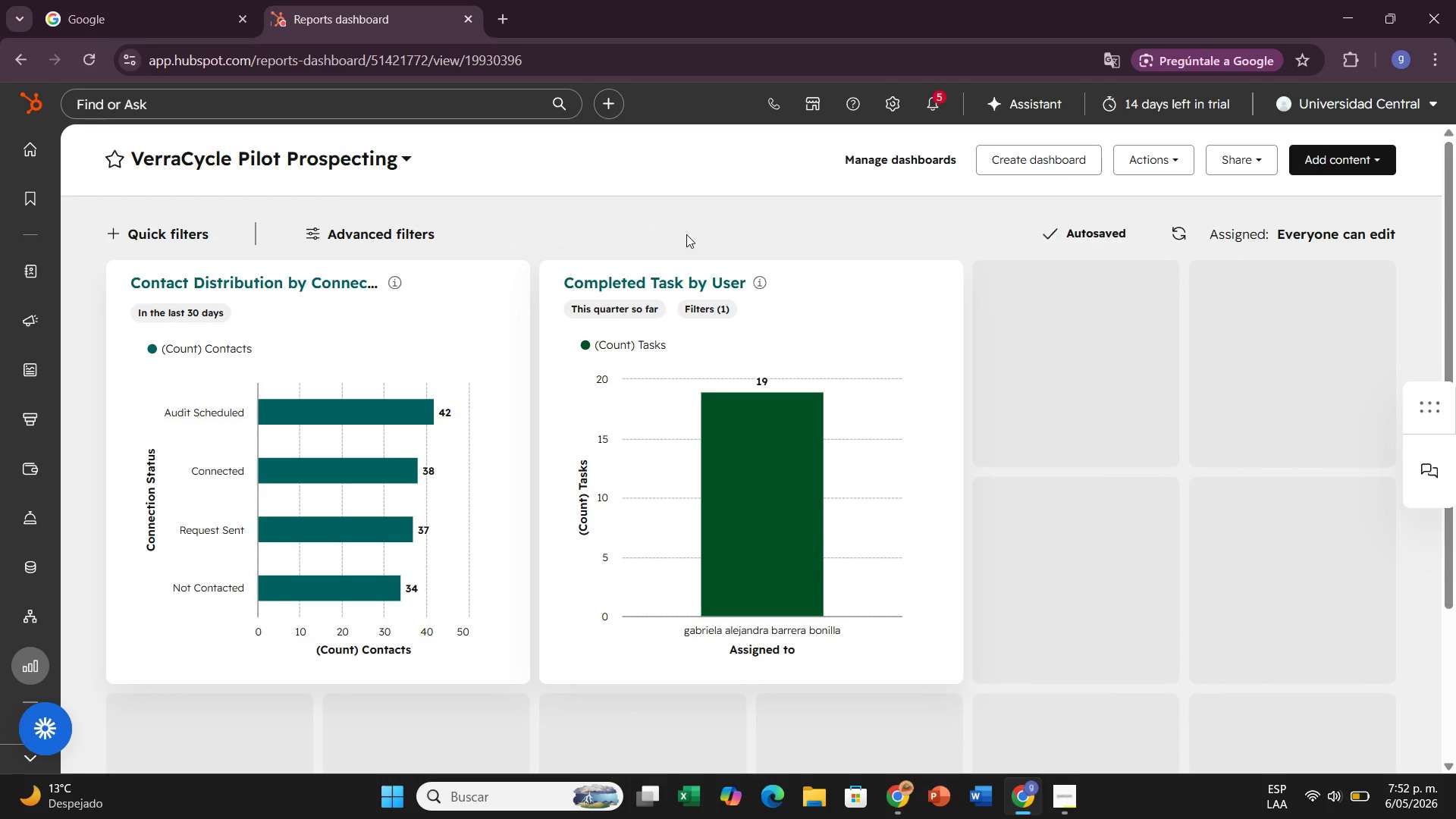 
wait(11.52)
 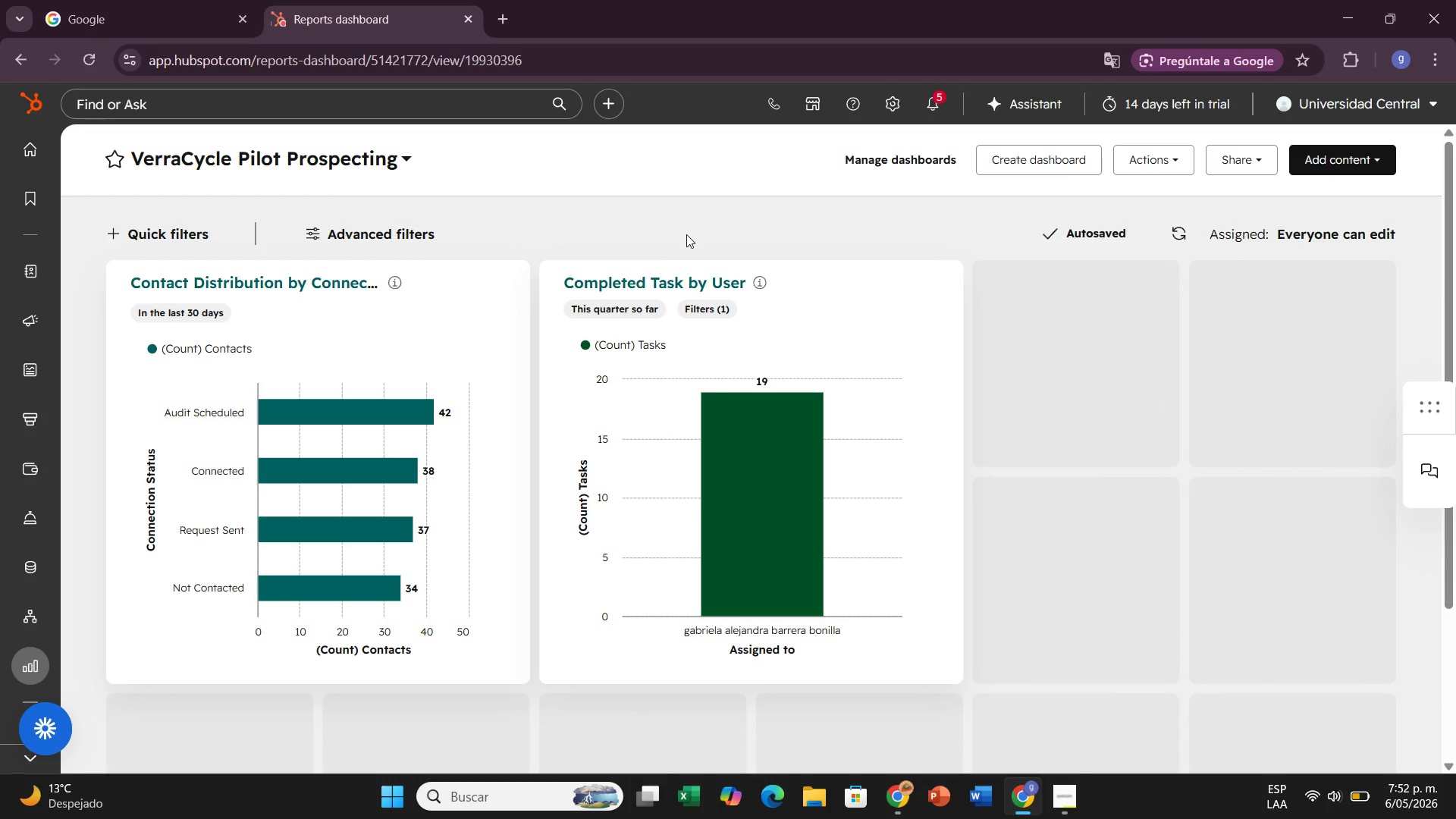 
left_click([1059, 163])
 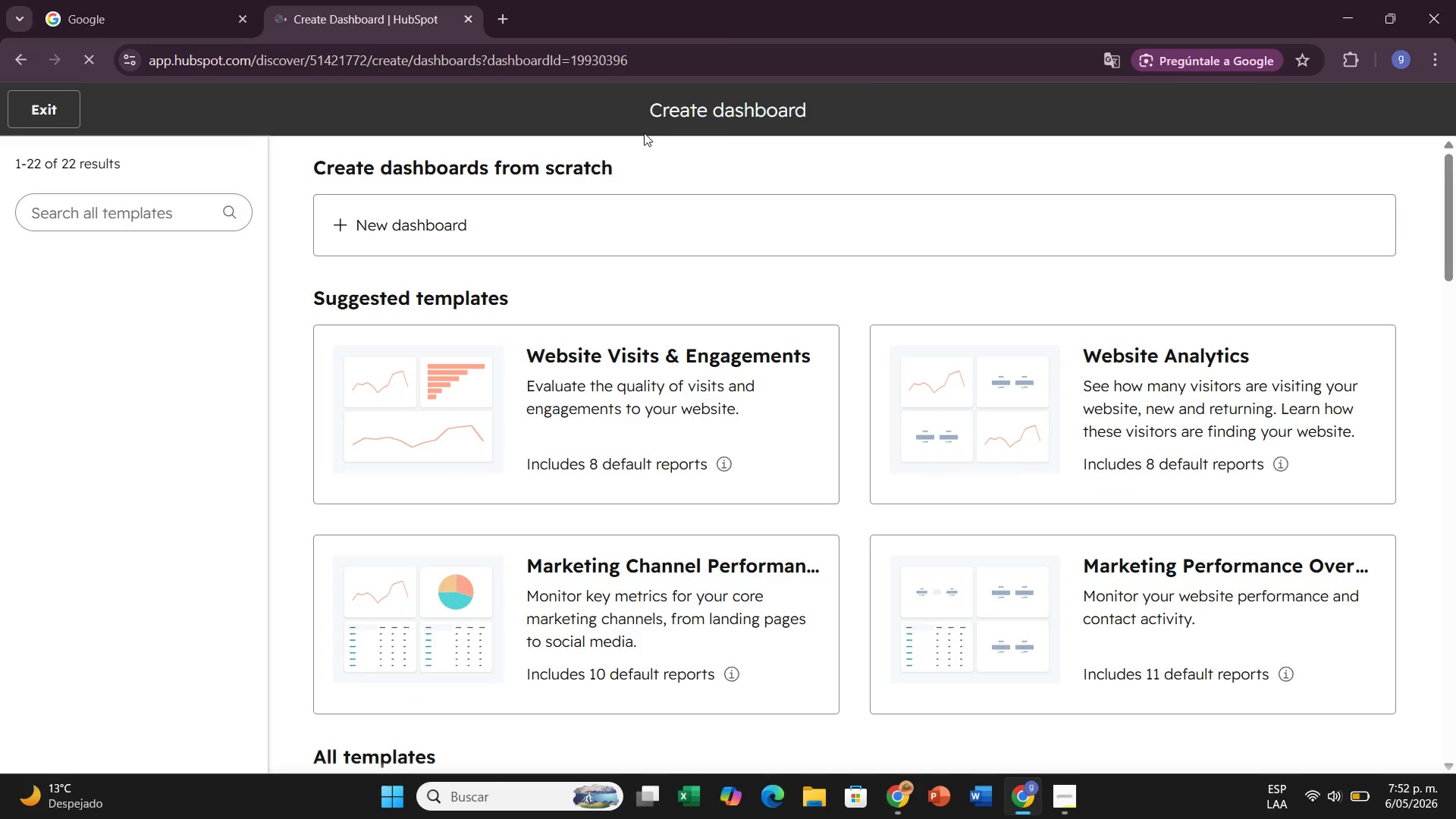 
left_click([18, 59])
 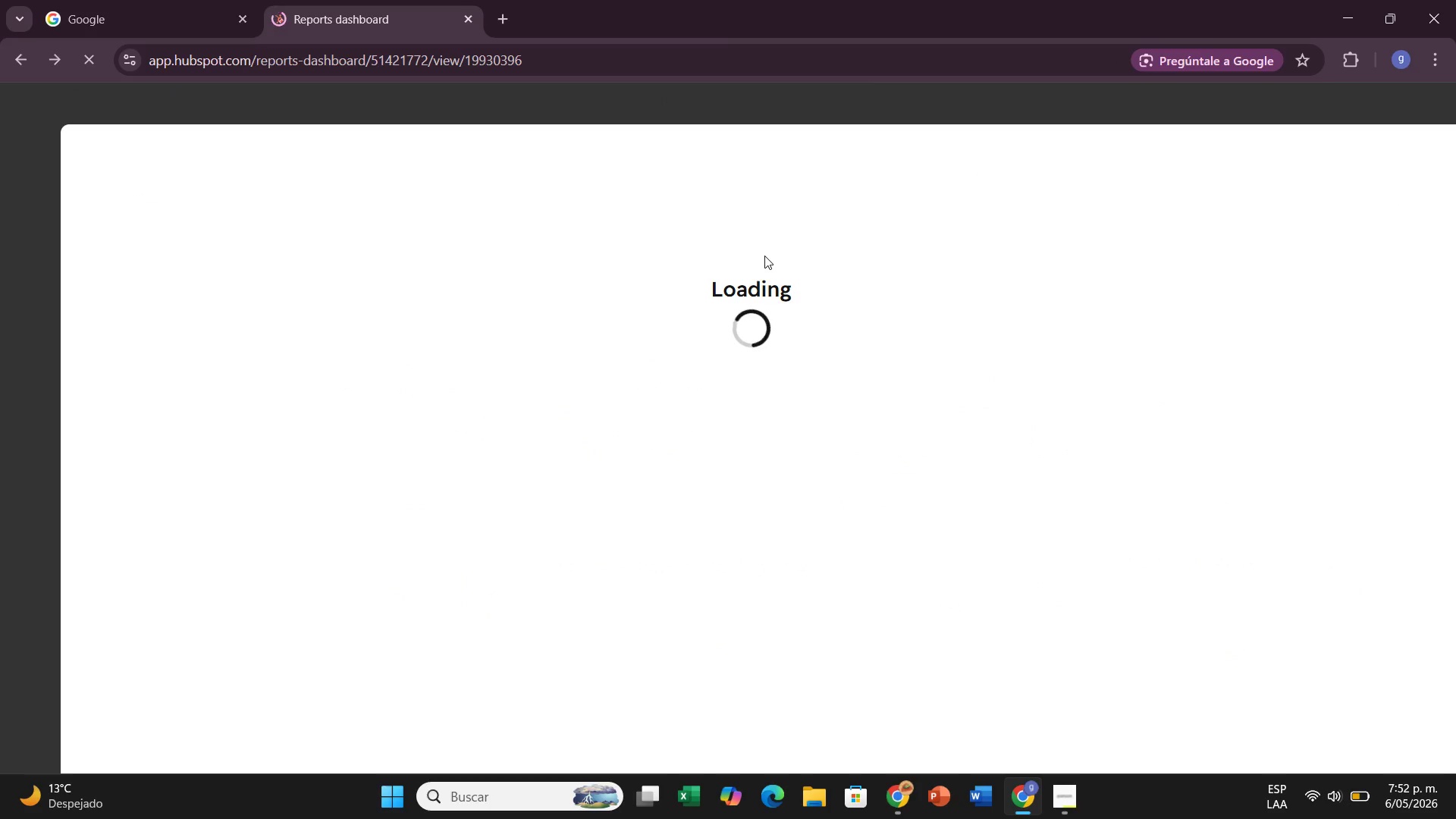 
scroll: coordinate [764, 256], scroll_direction: up, amount: 1.0
 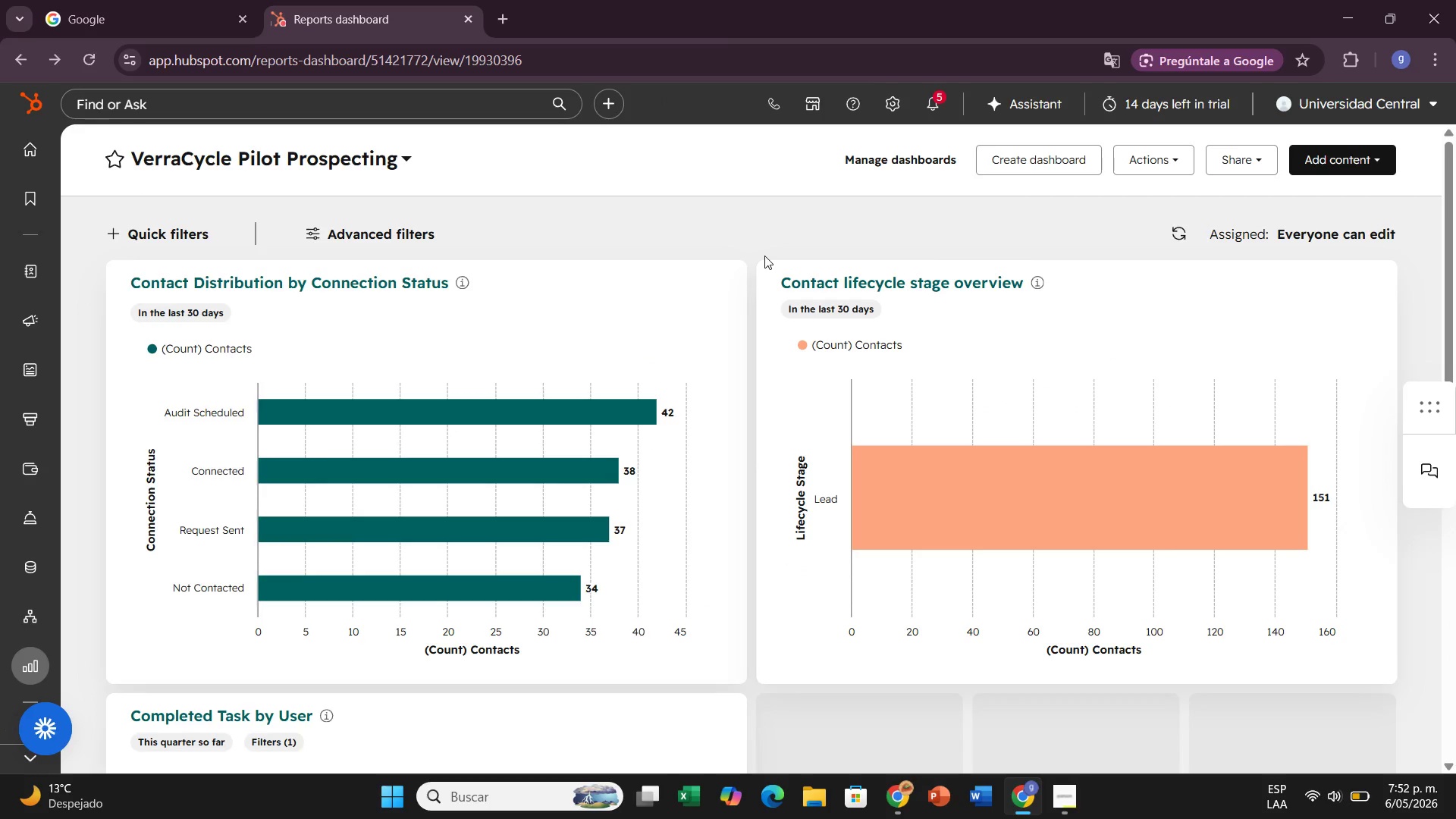 
wait(9.72)
 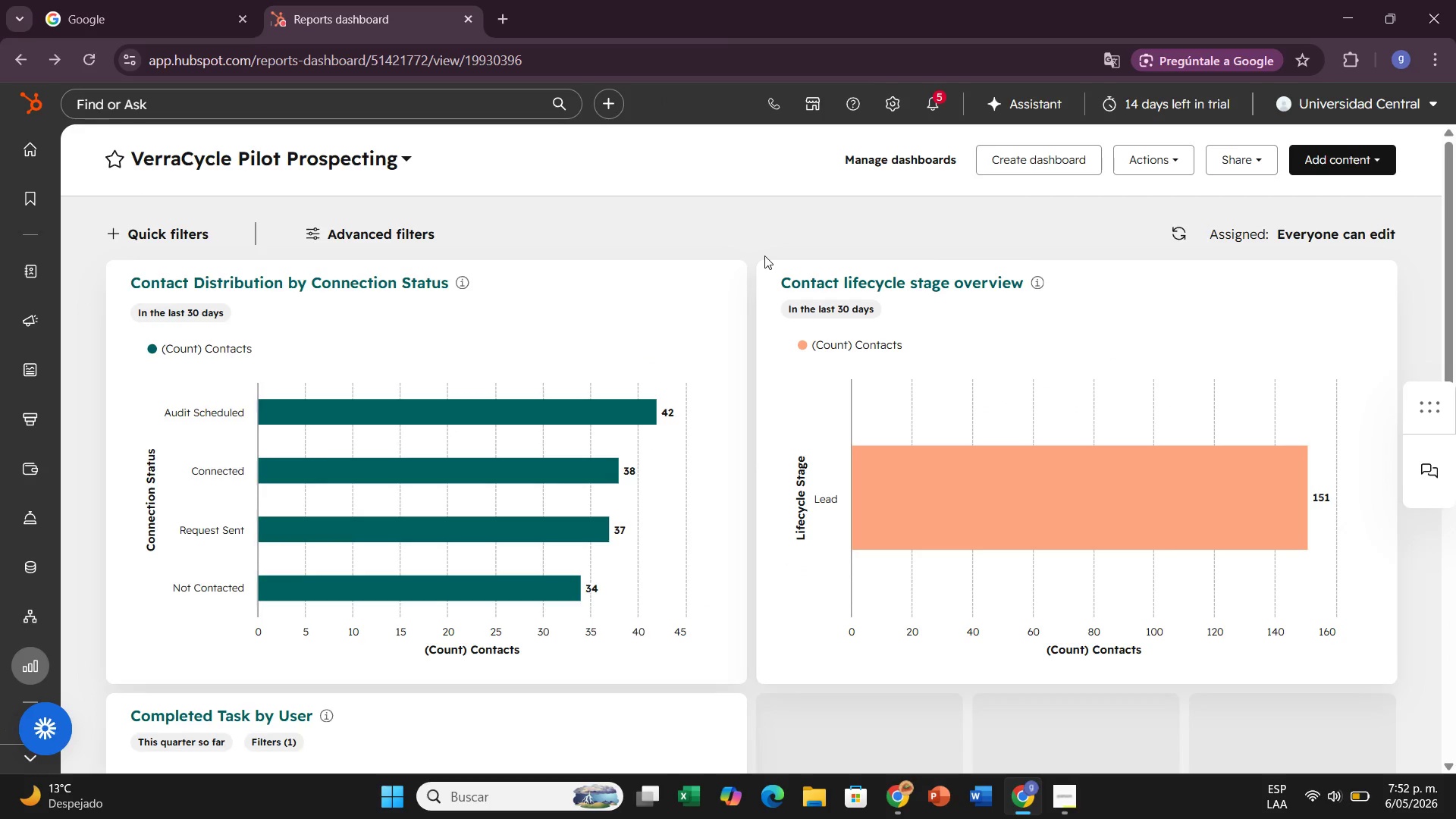 
left_click([1370, 278])
 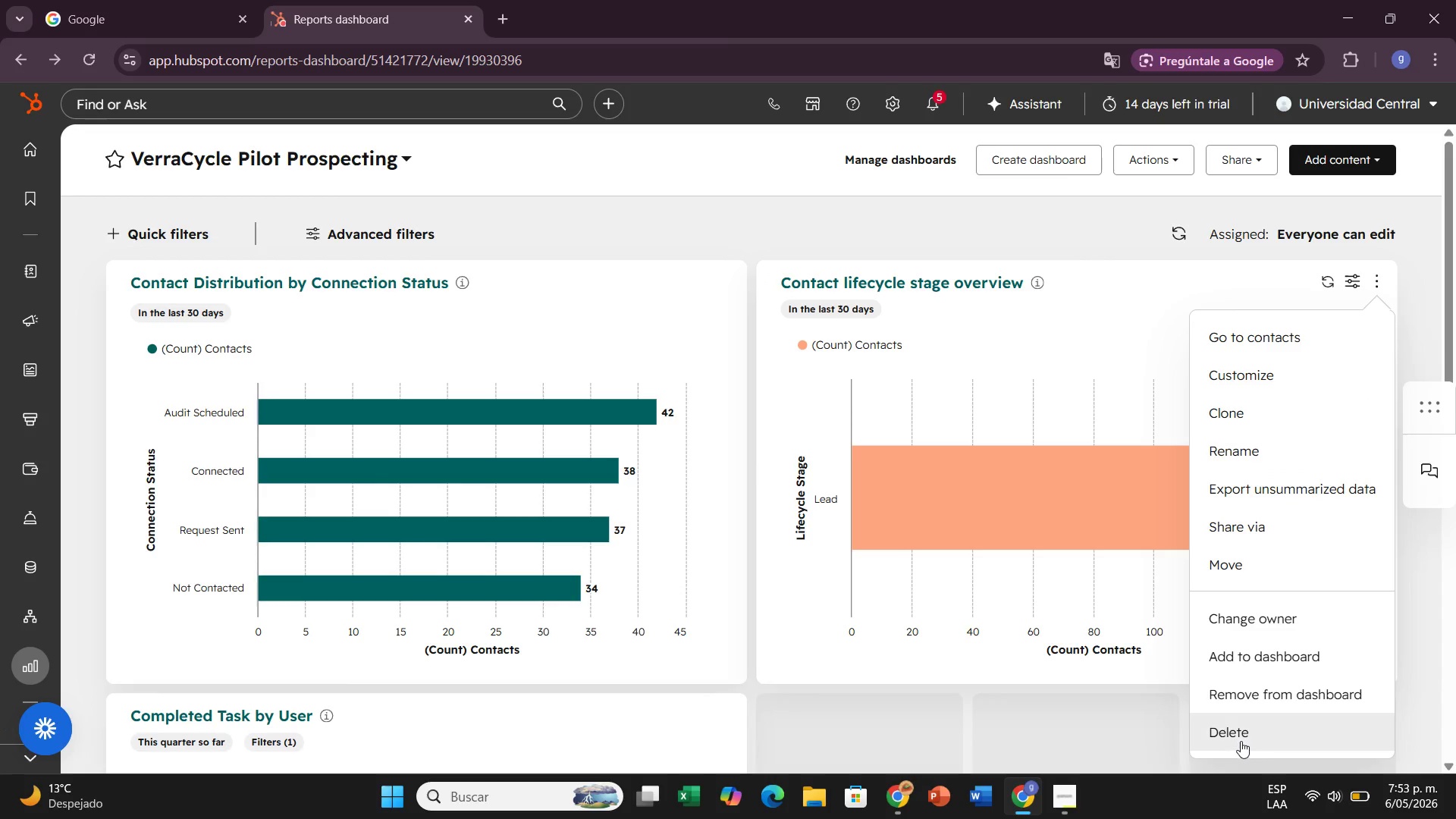 
left_click([1242, 737])
 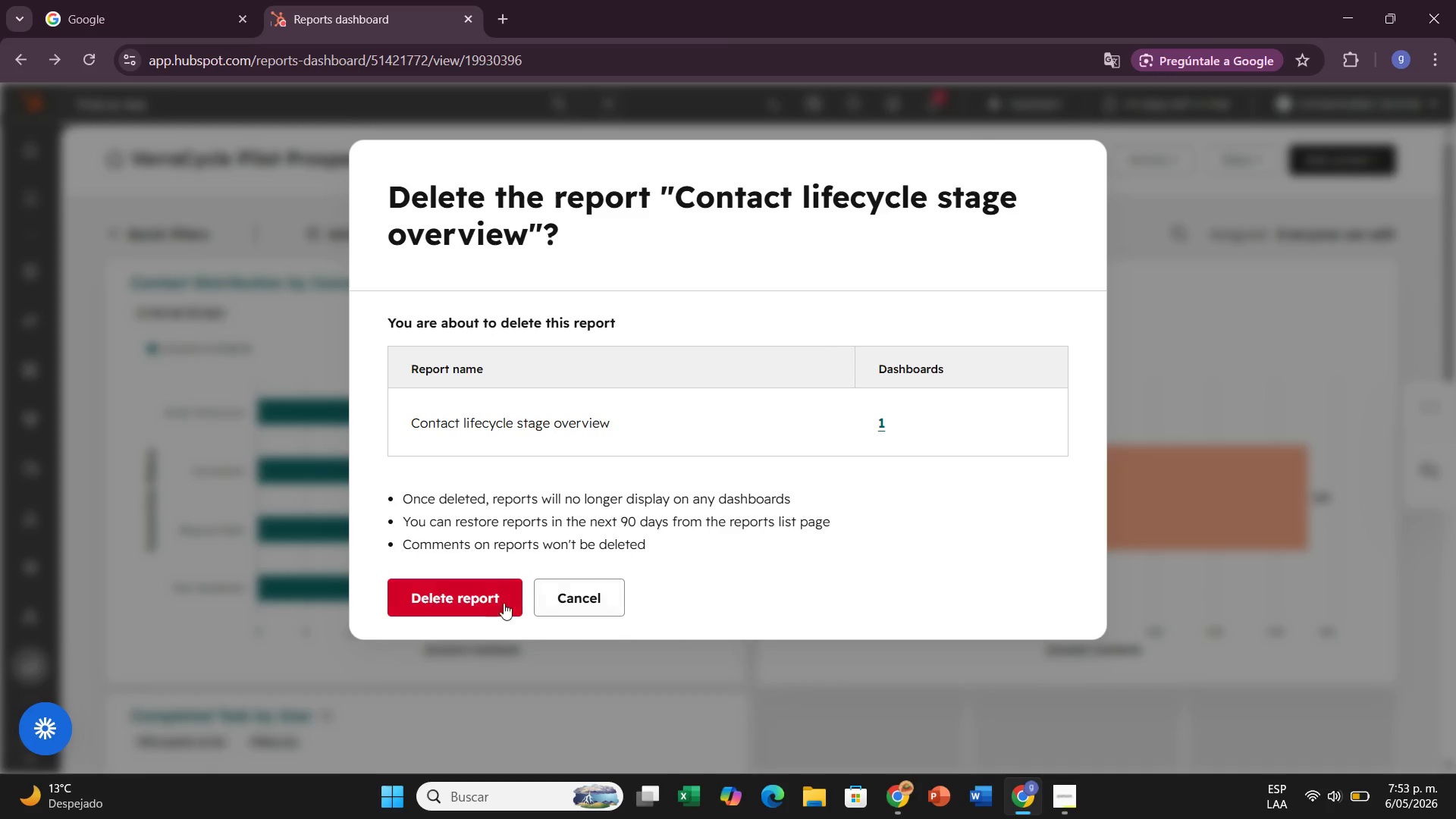 
left_click([500, 598])
 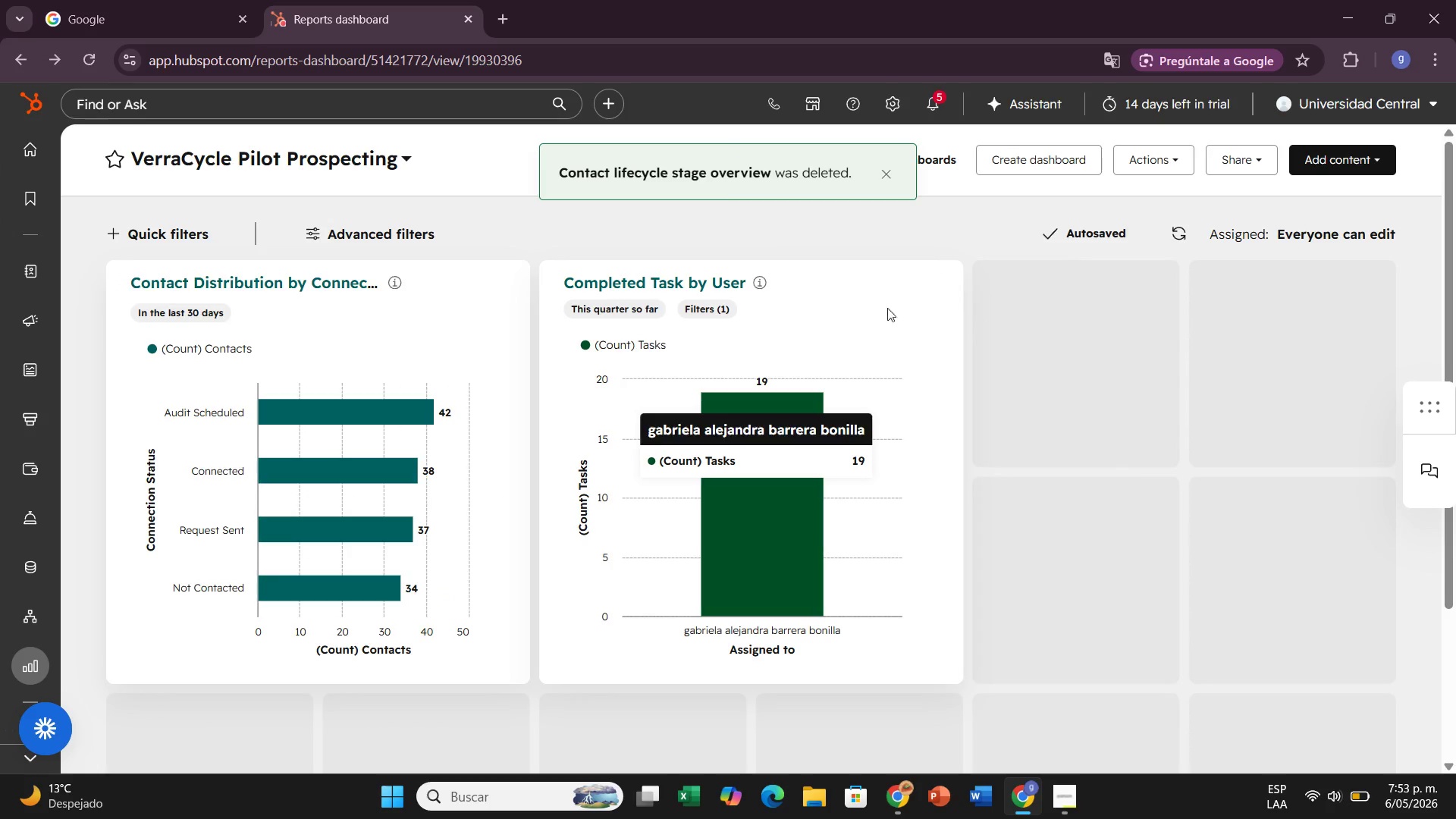 
left_click([677, 231])
 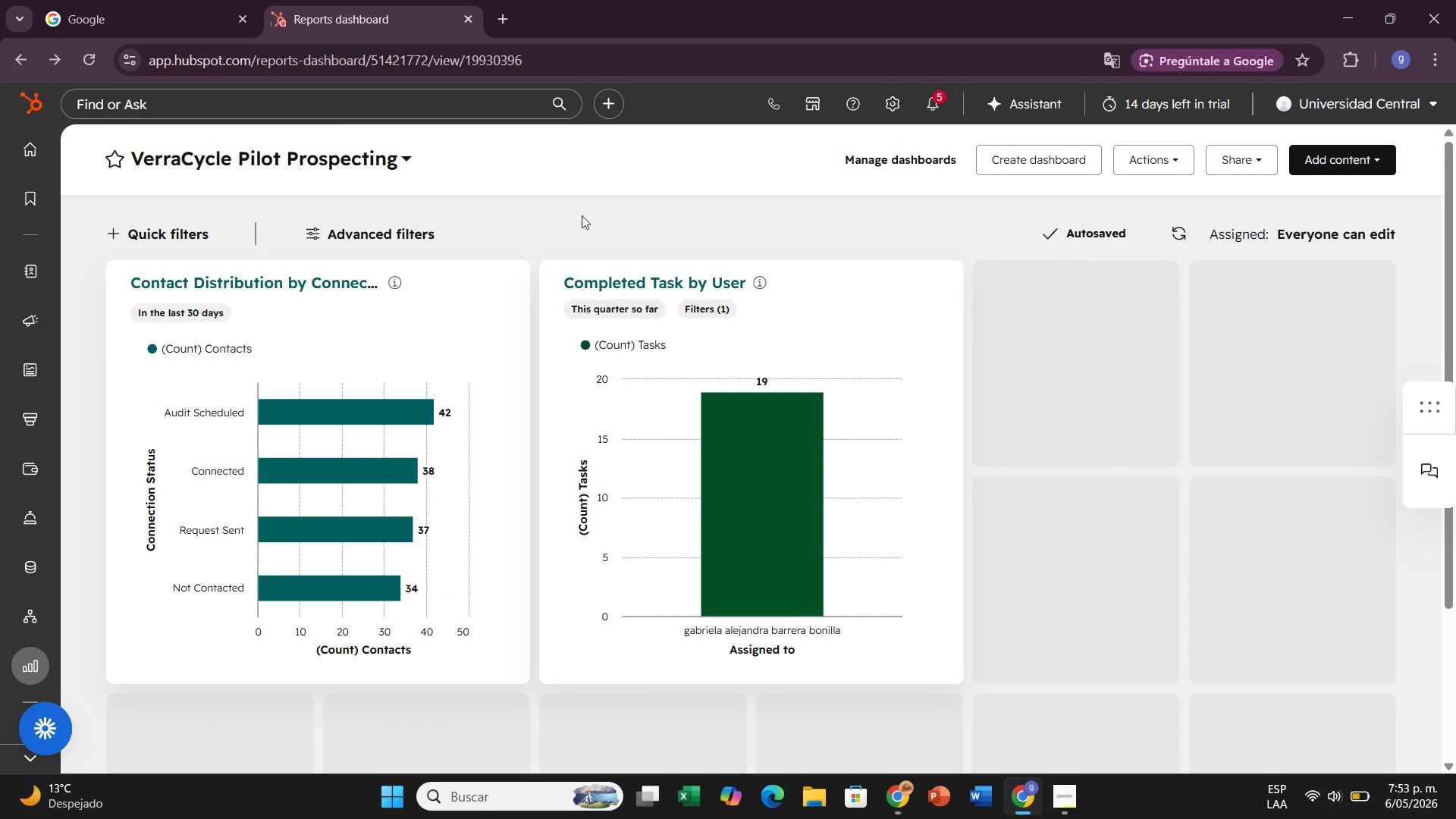 
wait(5.22)
 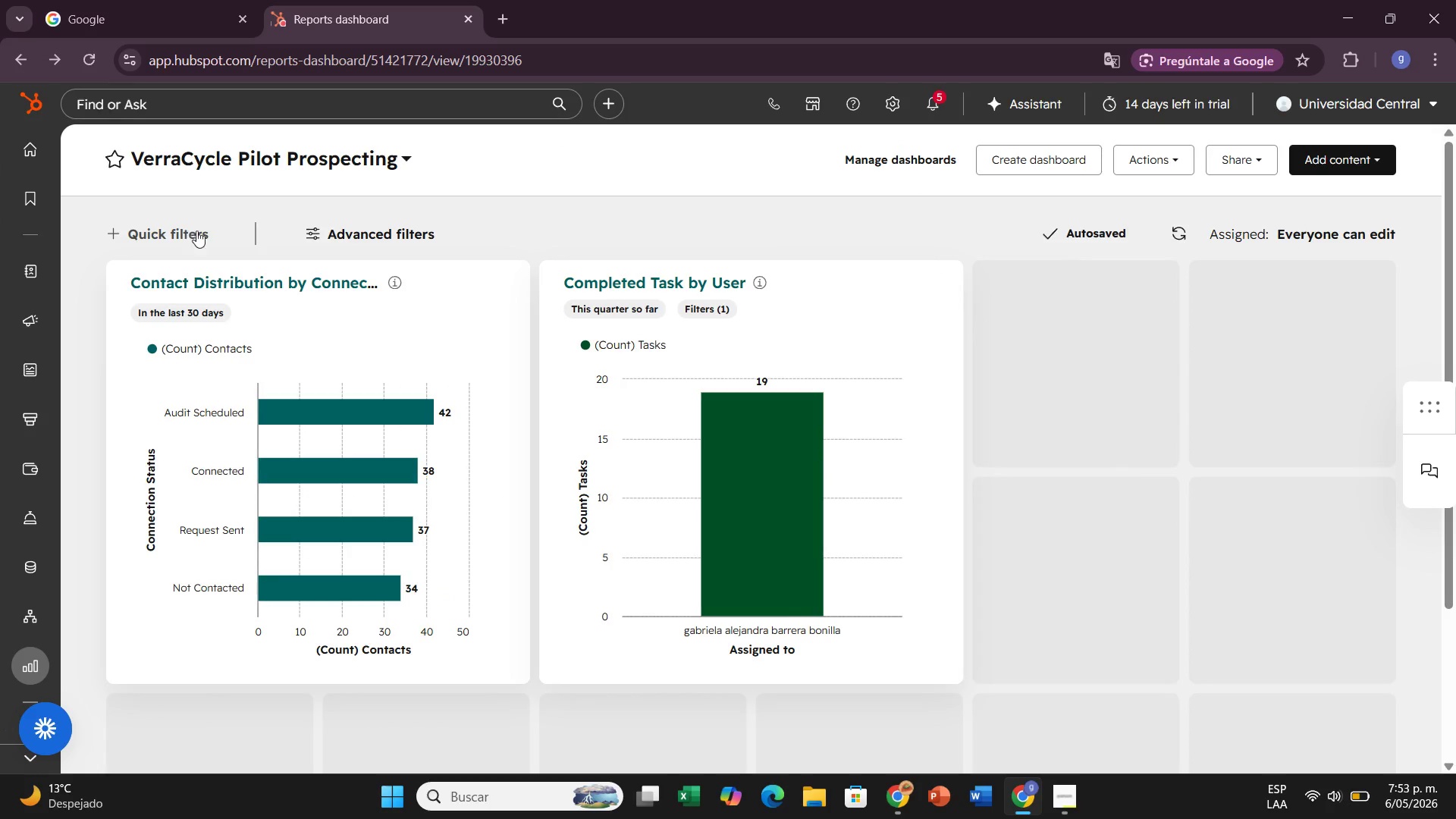 
left_click([1346, 147])
 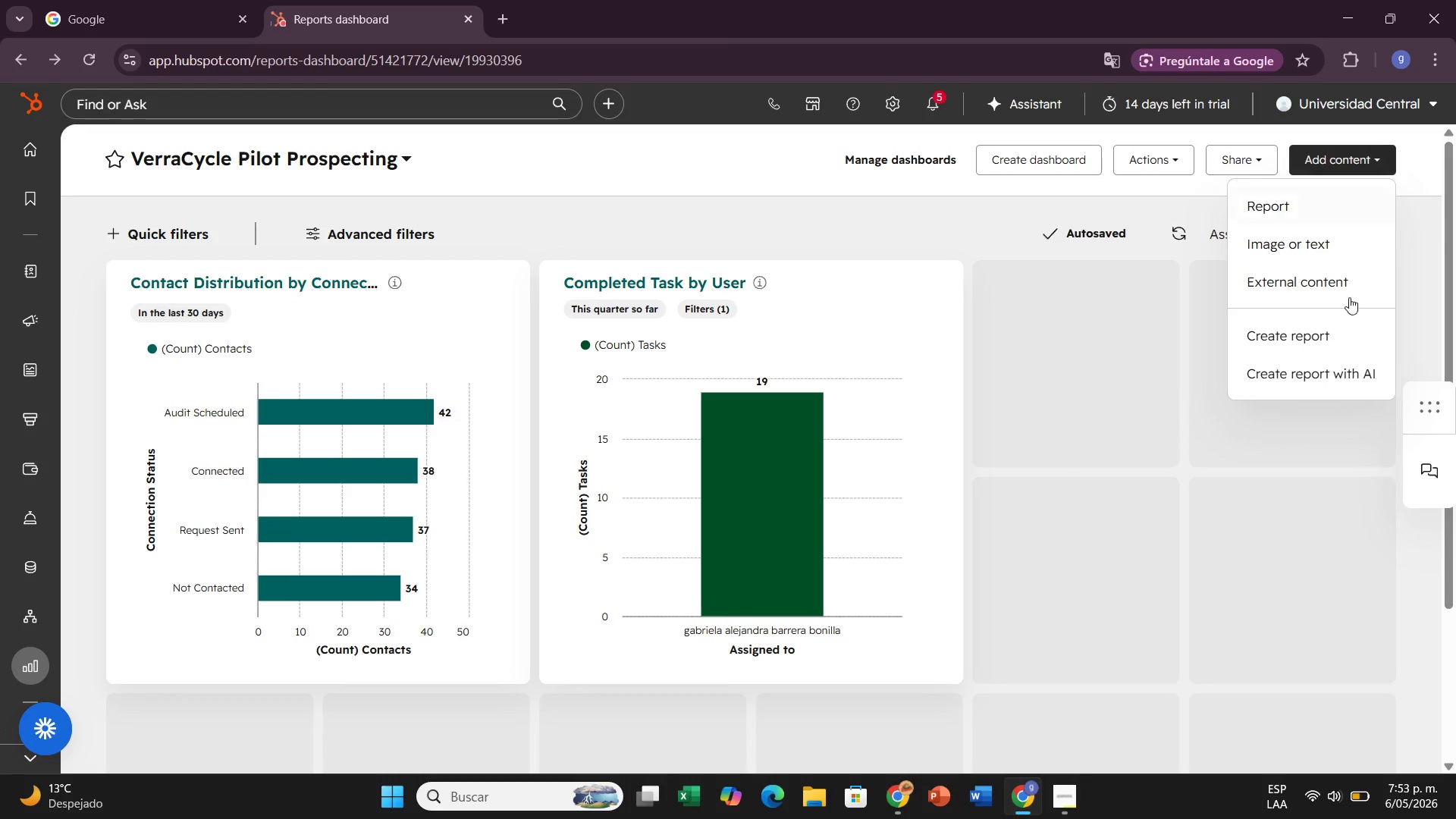 
left_click([1330, 334])
 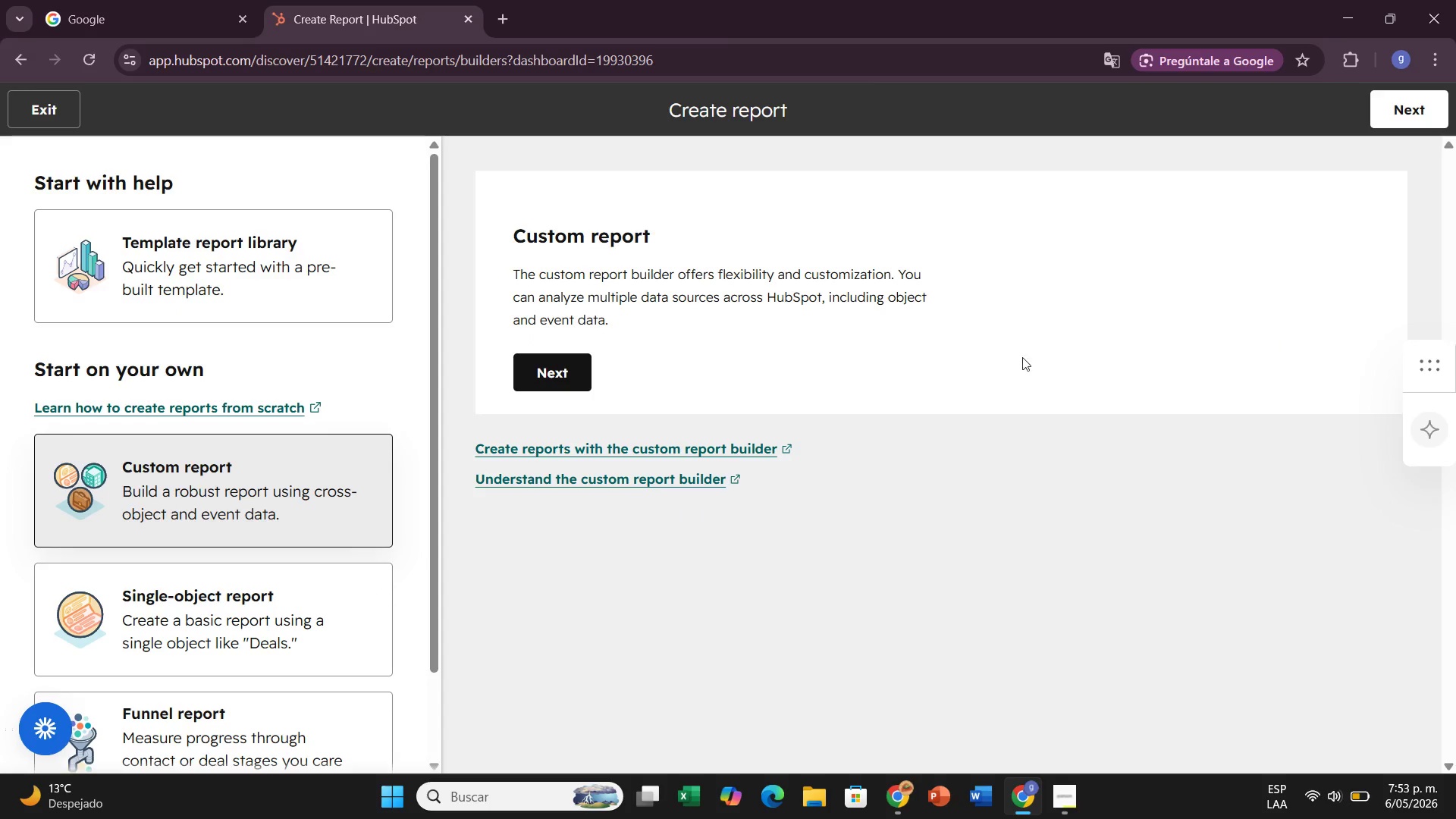 
left_click([187, 588])
 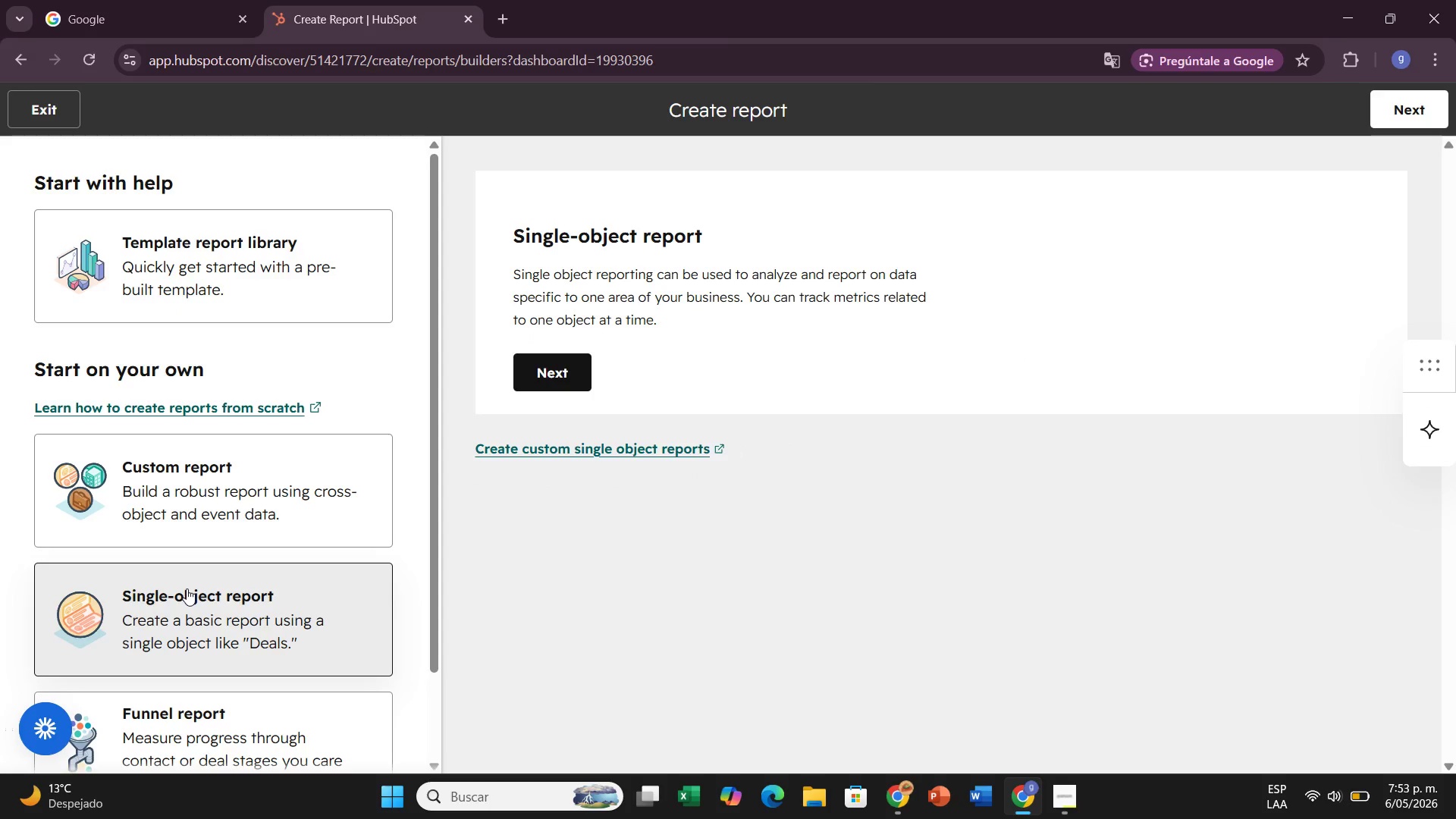 
left_click([71, 632])
 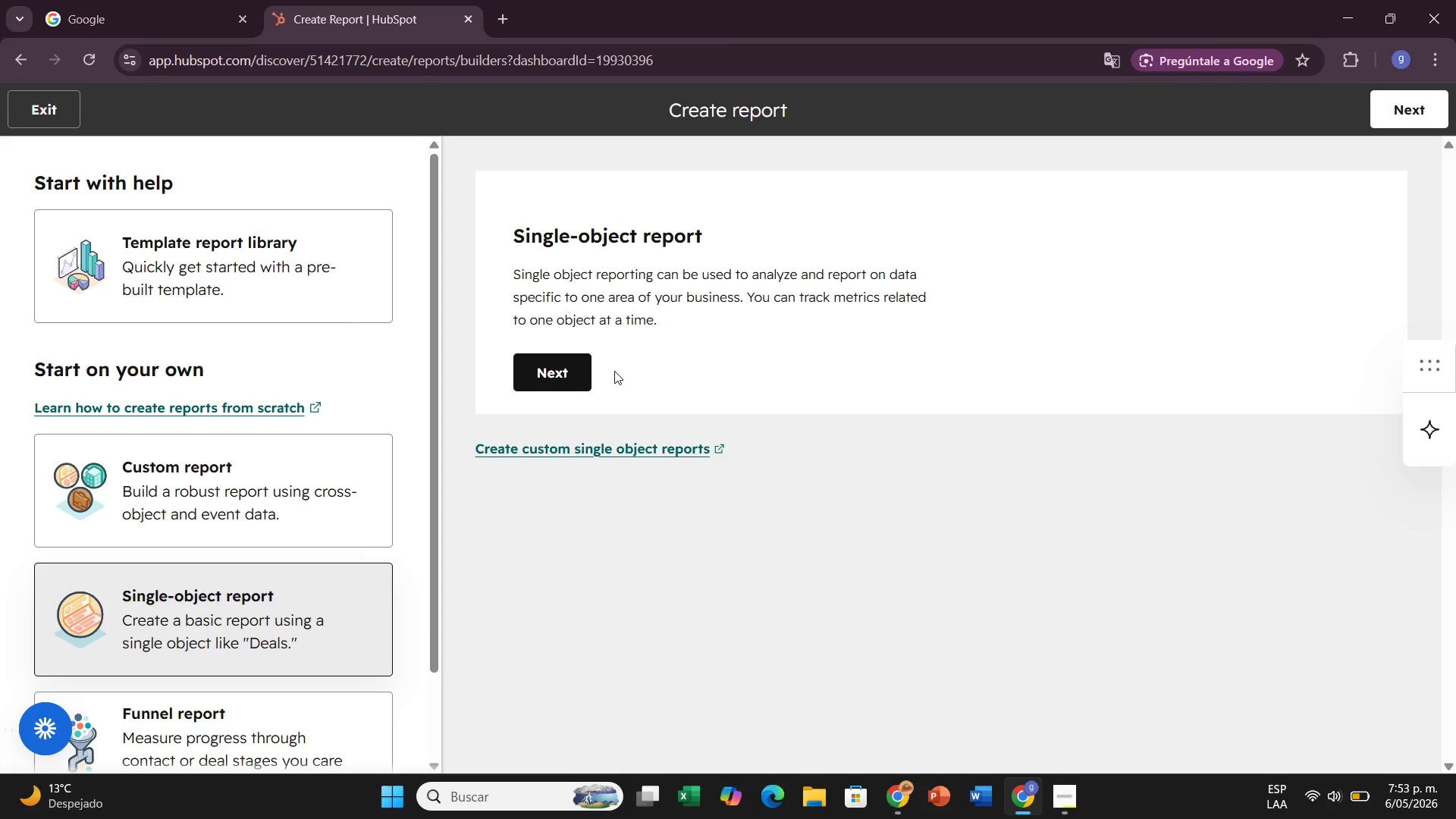 
left_click([569, 369])
 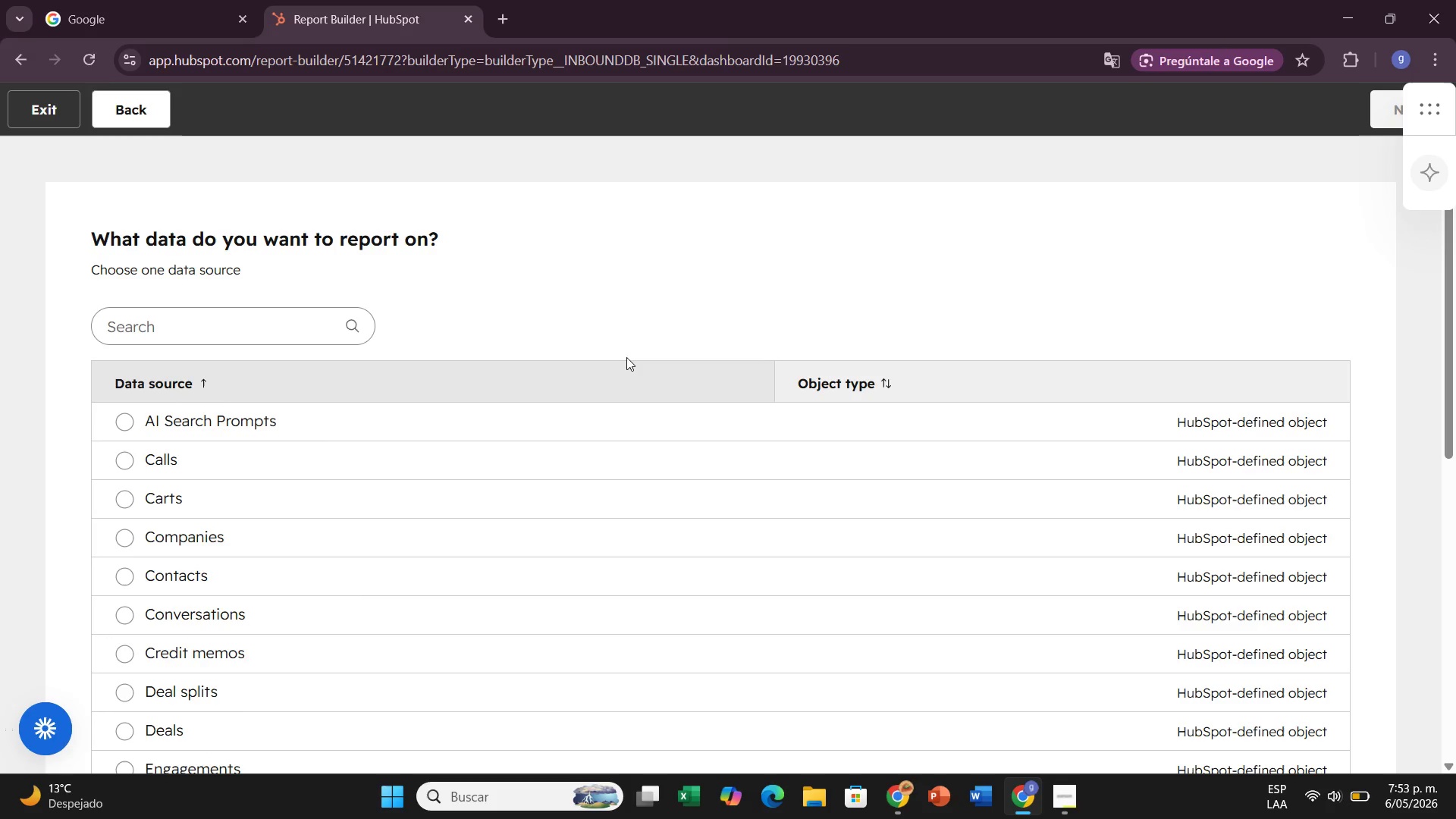 
left_click([162, 321])
 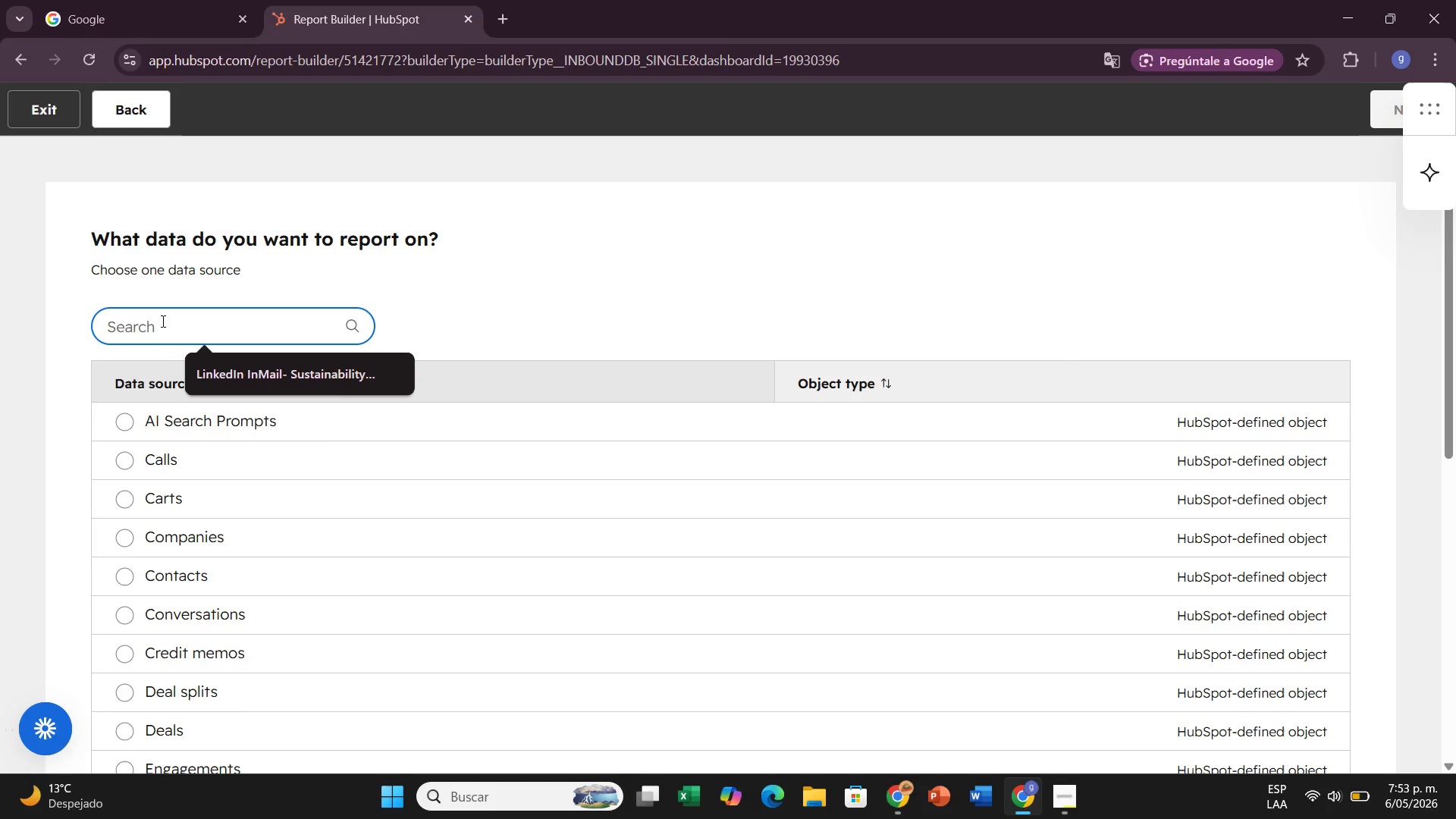 
type(ema)
key(Backspace)
key(Backspace)
key(Backspace)
key(Backspace)
key(Backspace)
type(ma)
key(Backspace)
key(Backspace)
 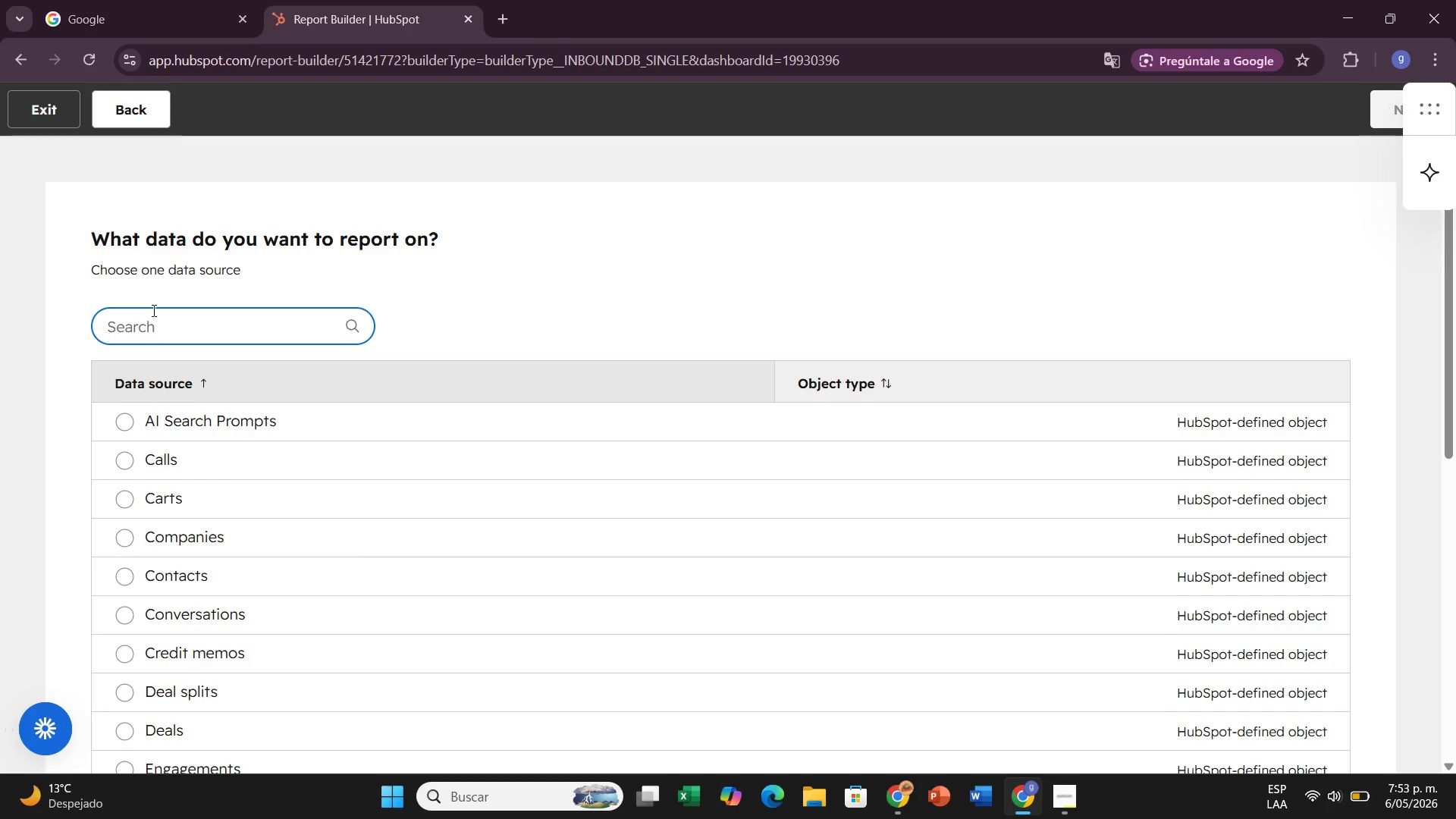 
scroll: coordinate [221, 676], scroll_direction: down, amount: 9.0
 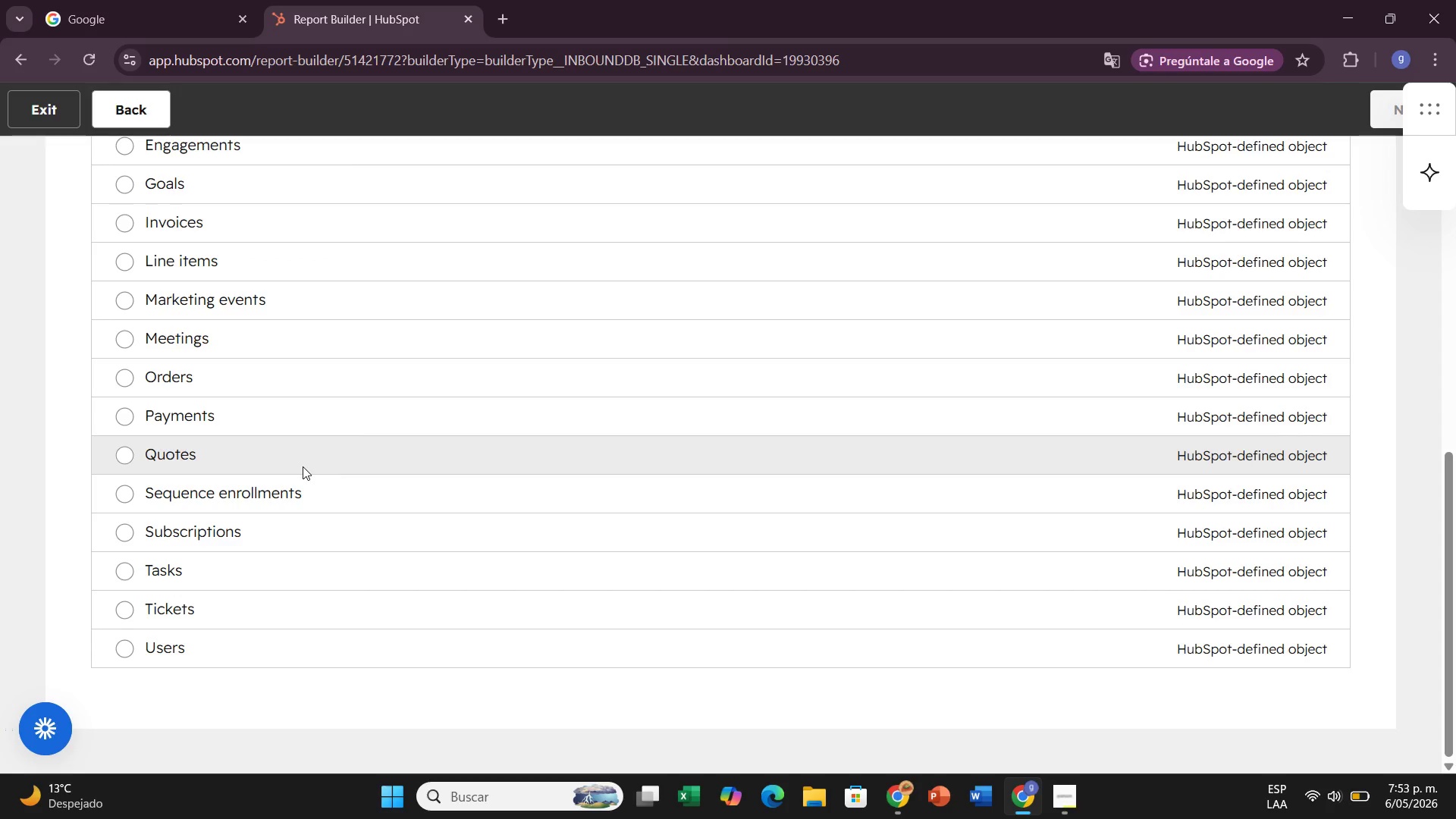 
scroll: coordinate [325, 487], scroll_direction: up, amount: 5.0
 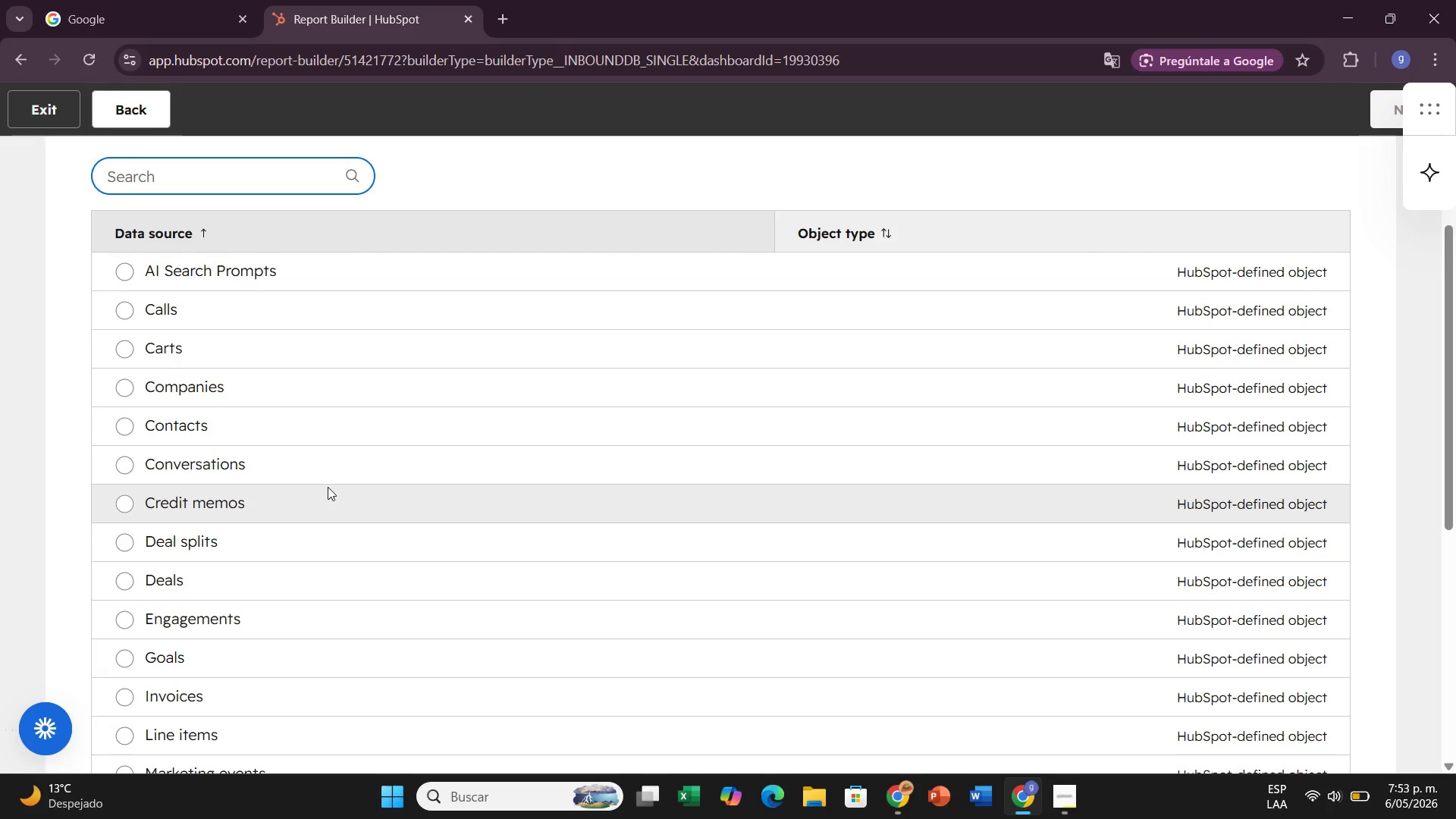 
scroll: coordinate [343, 504], scroll_direction: down, amount: 5.0
 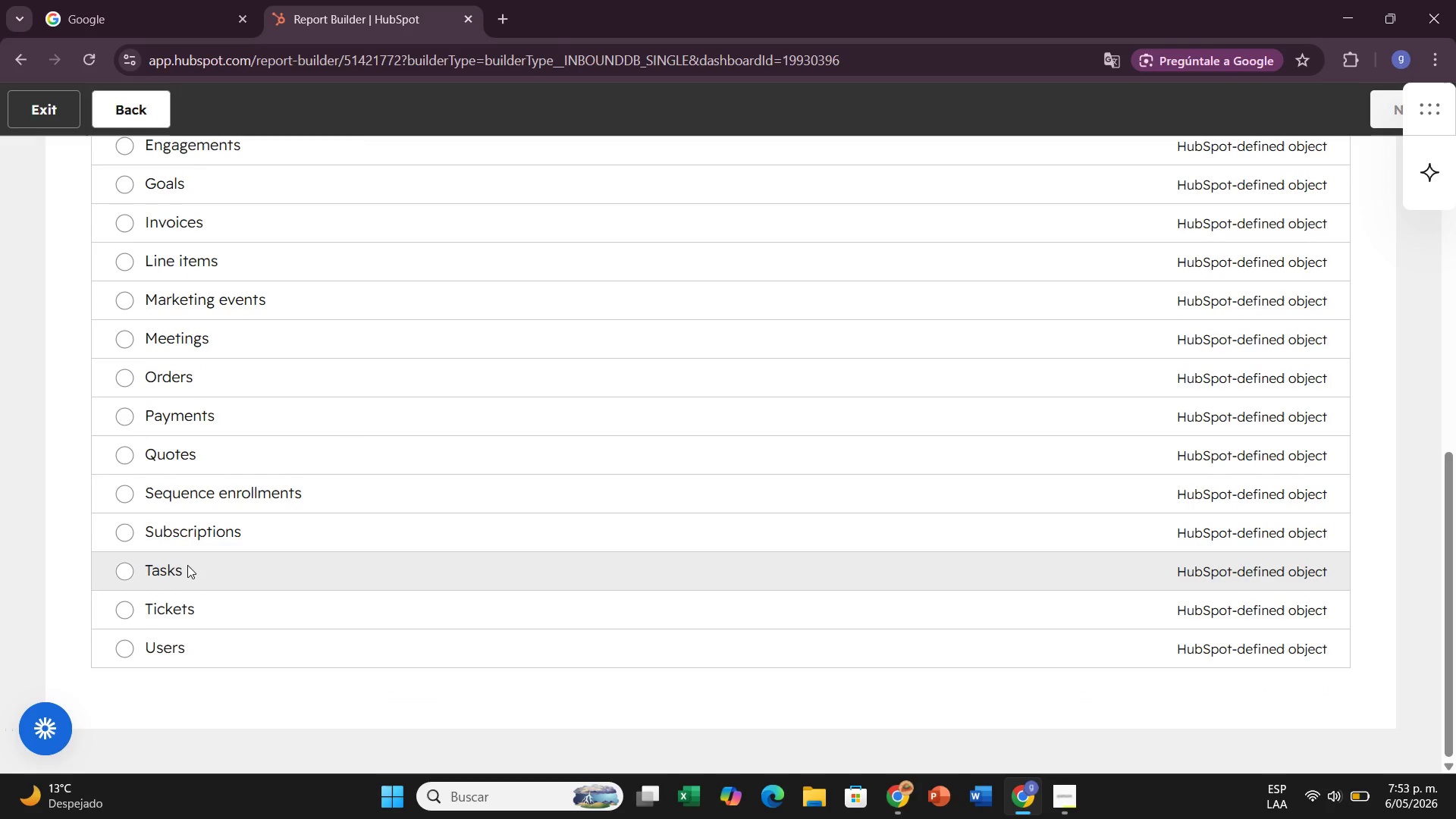 
scroll: coordinate [527, 331], scroll_direction: up, amount: 8.0
 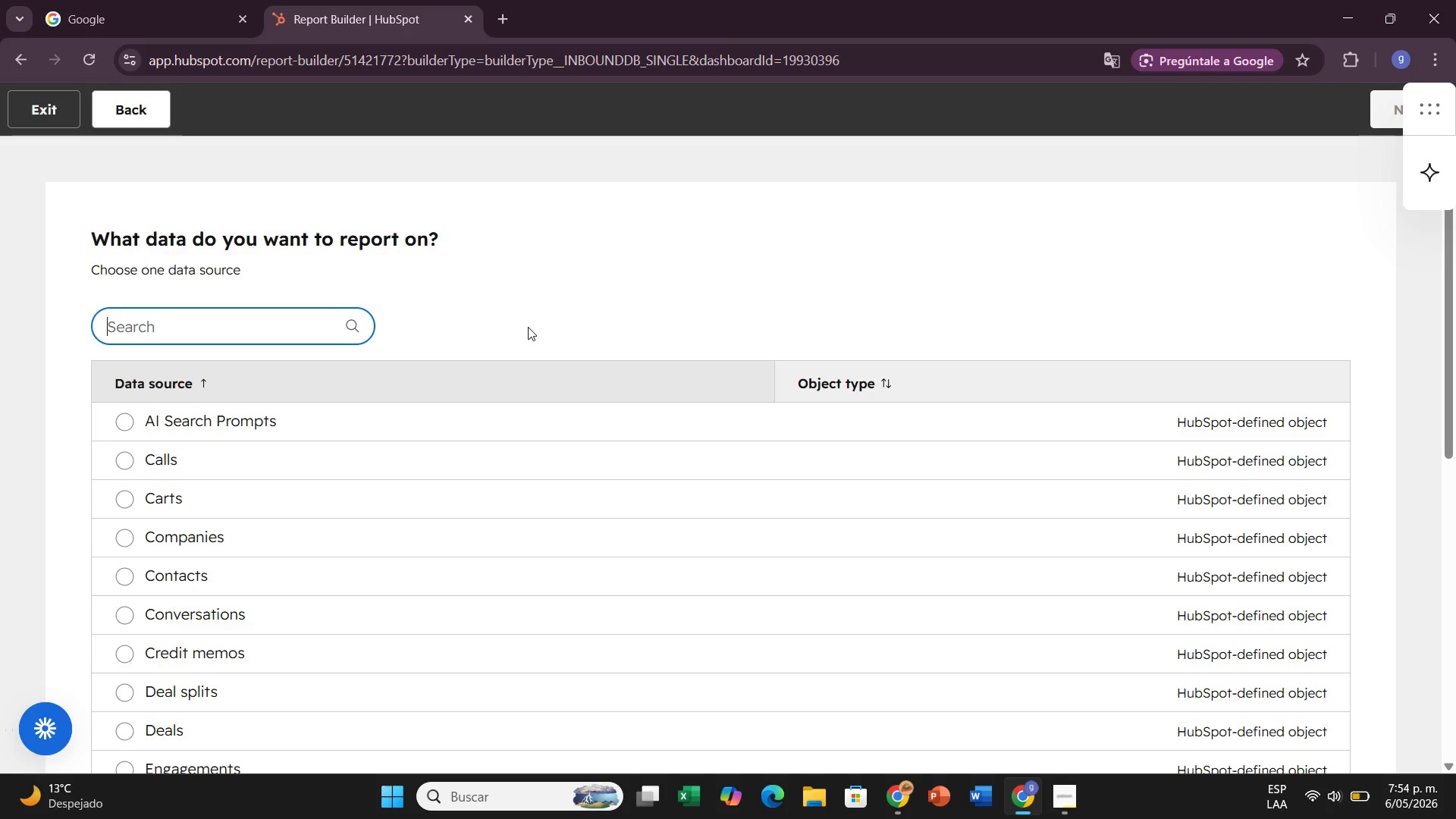 
wait(15.42)
 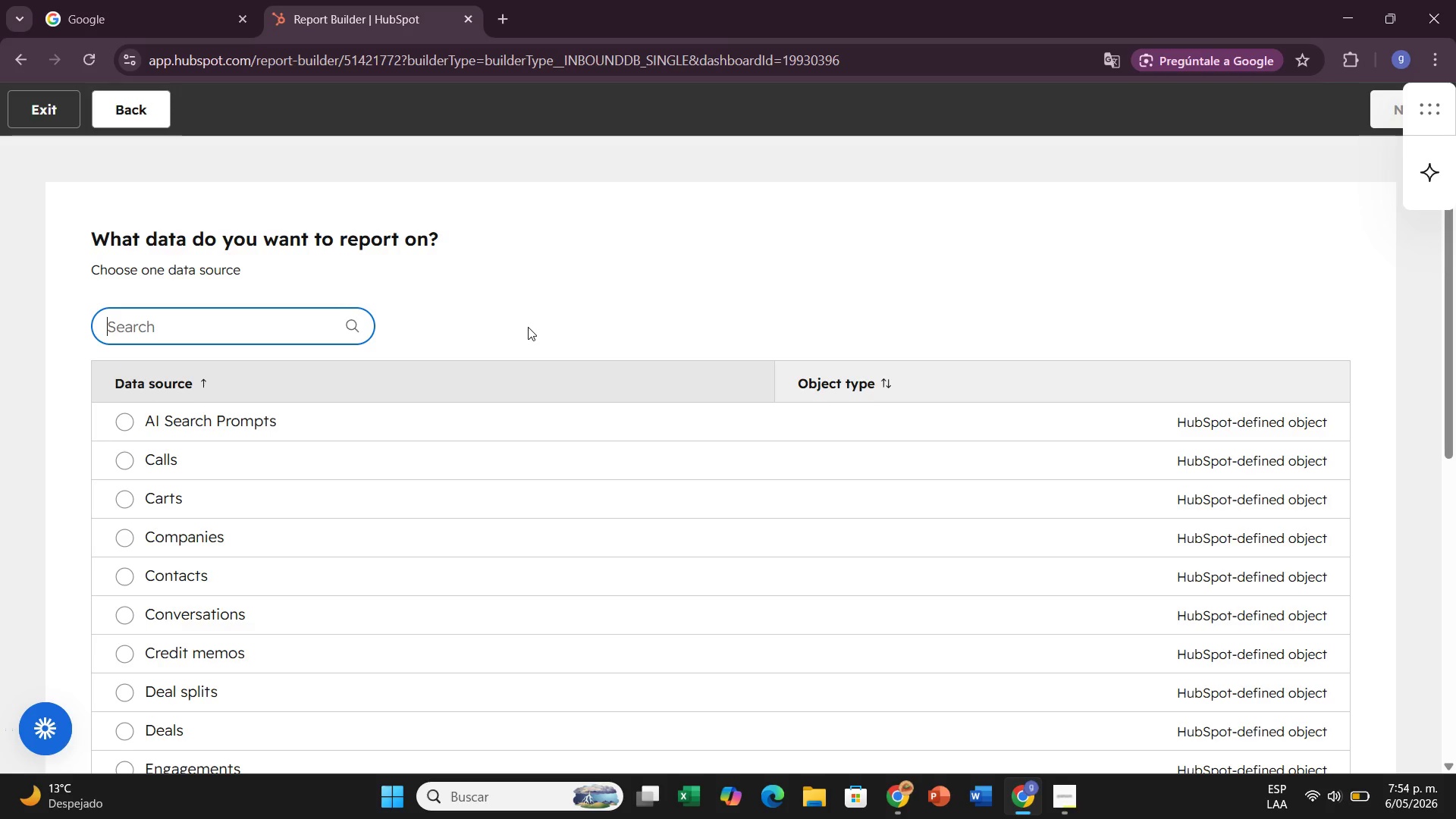 
scroll: coordinate [289, 484], scroll_direction: down, amount: 2.0
 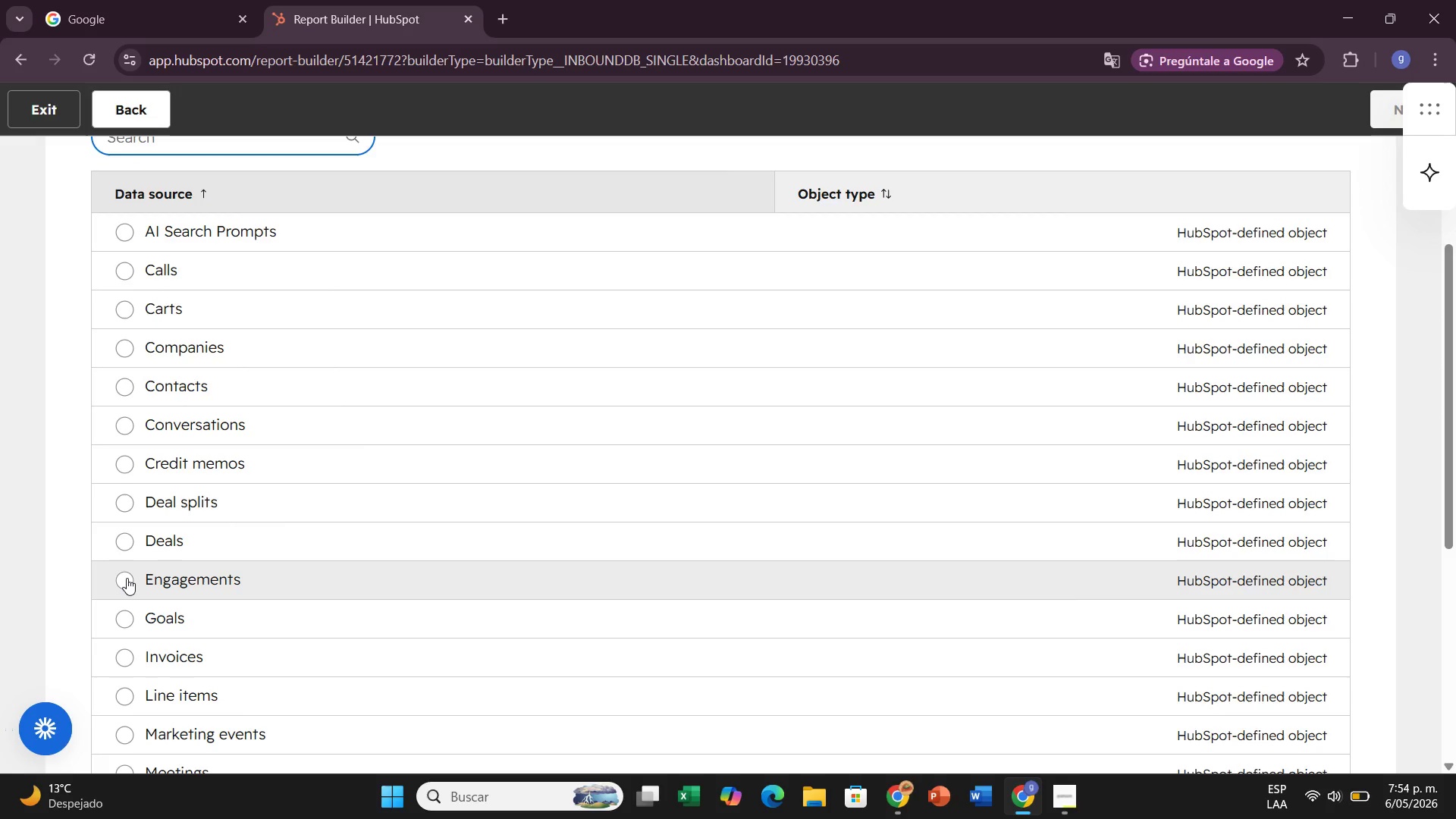 
left_click([127, 578])
 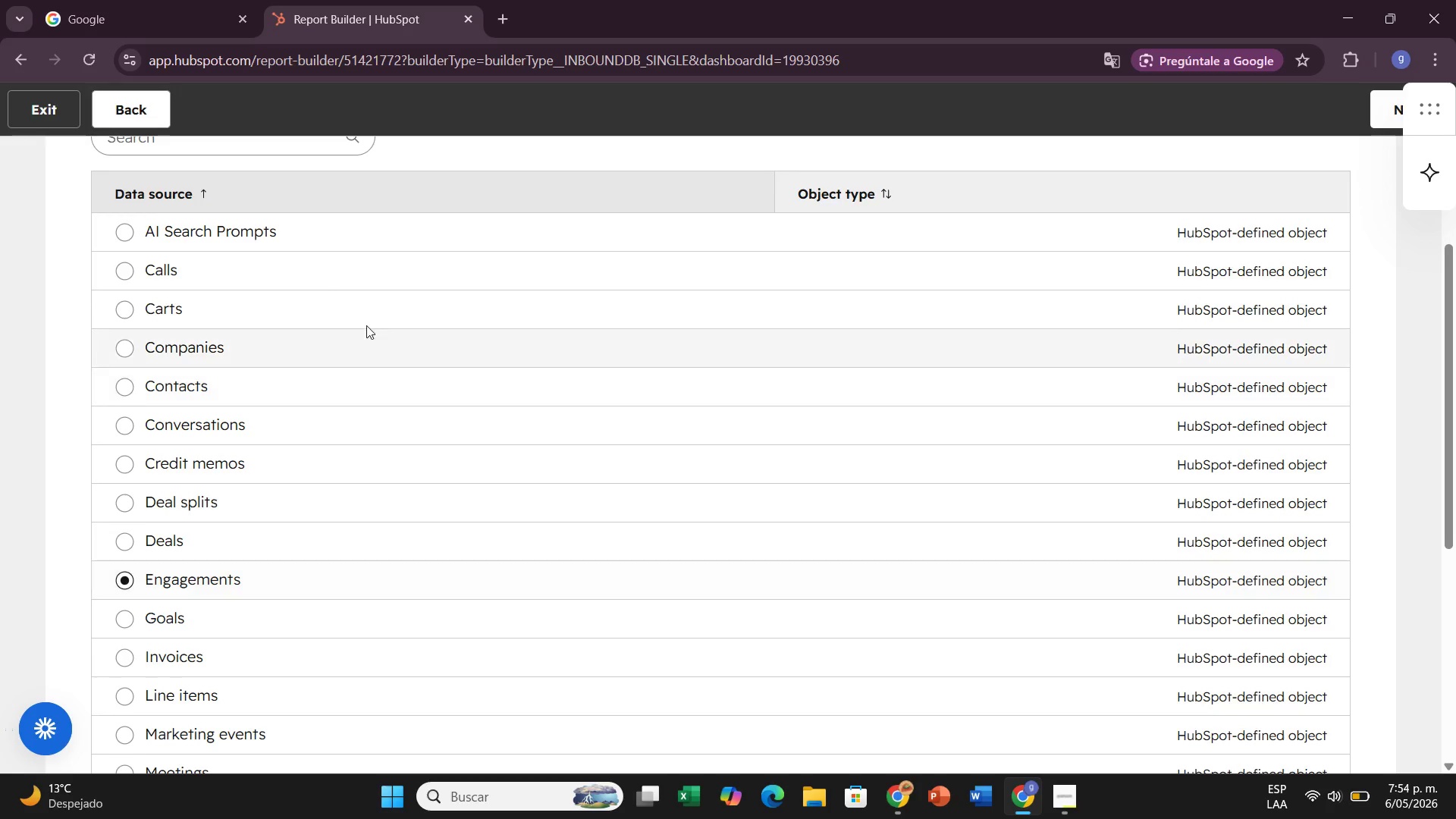 
scroll: coordinate [374, 324], scroll_direction: up, amount: 3.0
 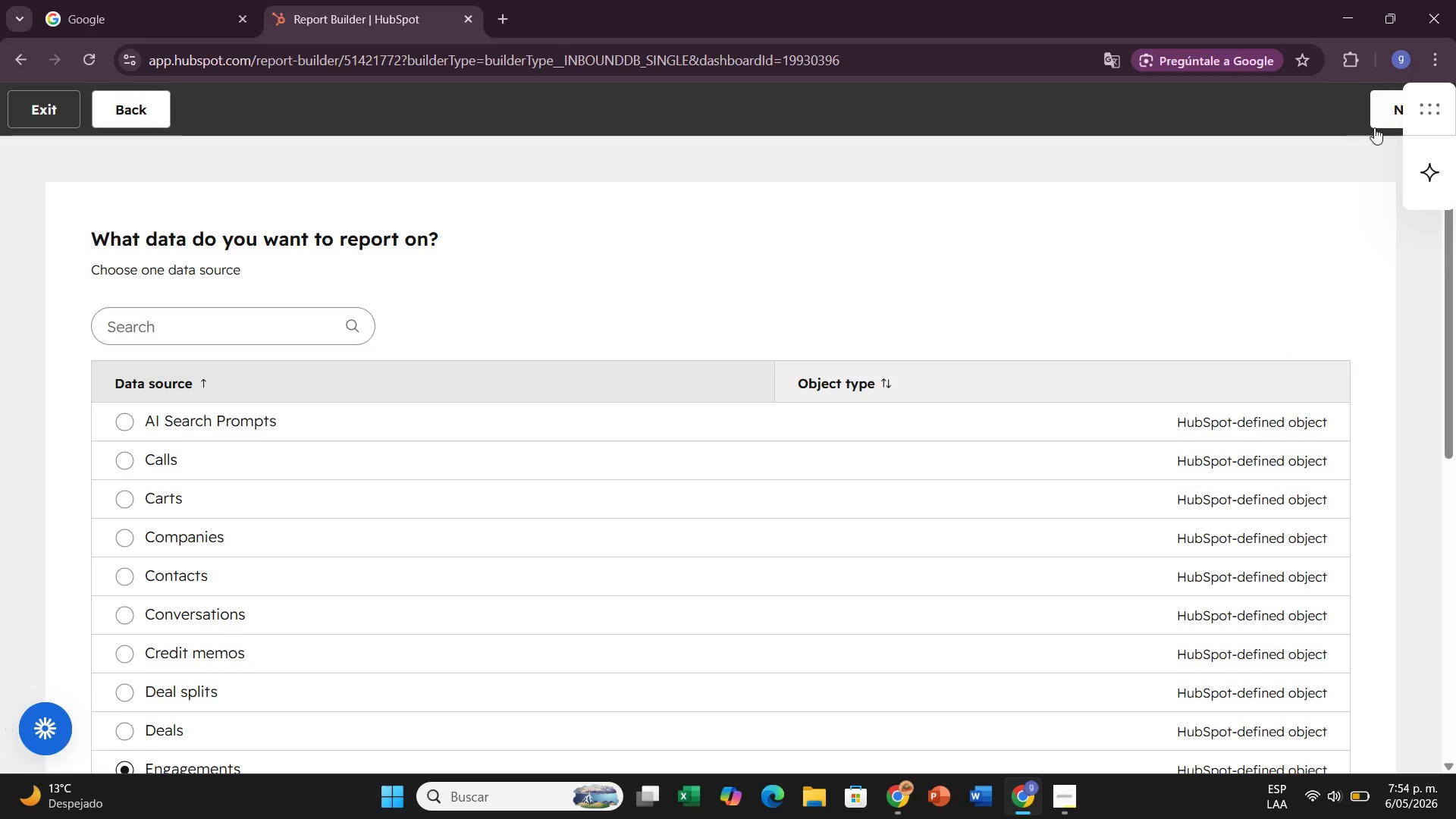 
left_click([1376, 108])
 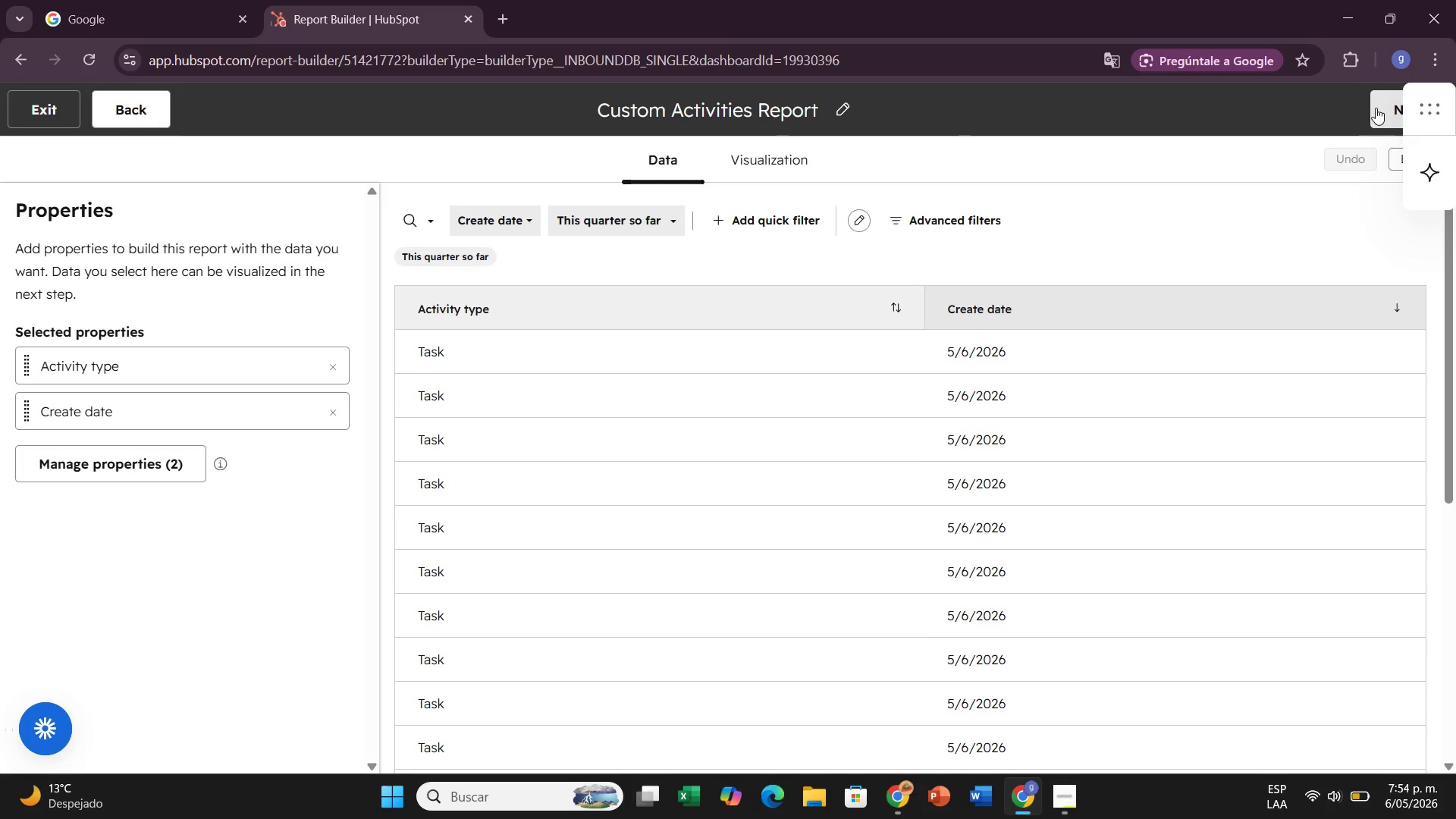 
wait(39.39)
 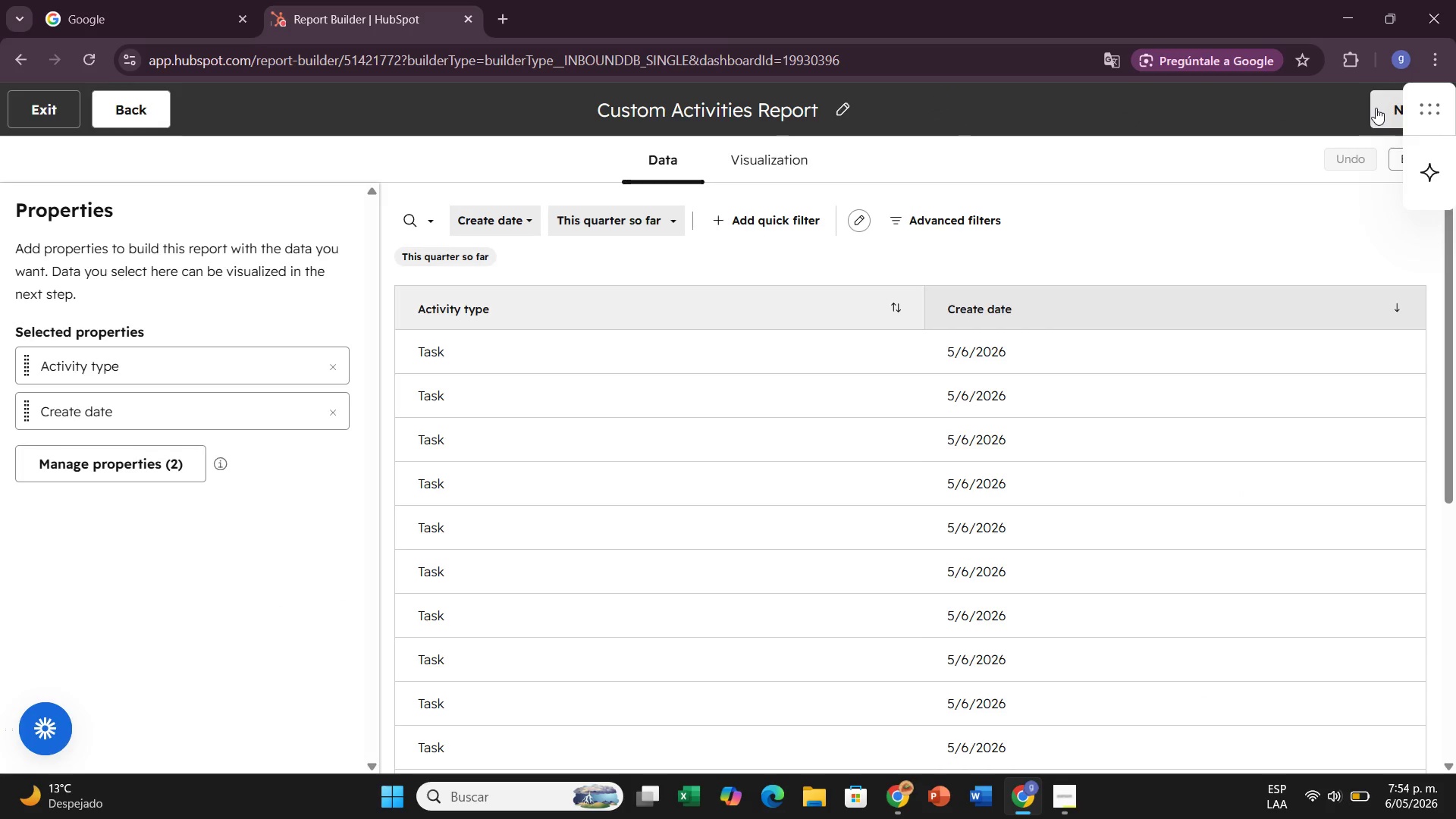 
left_click([810, 153])
 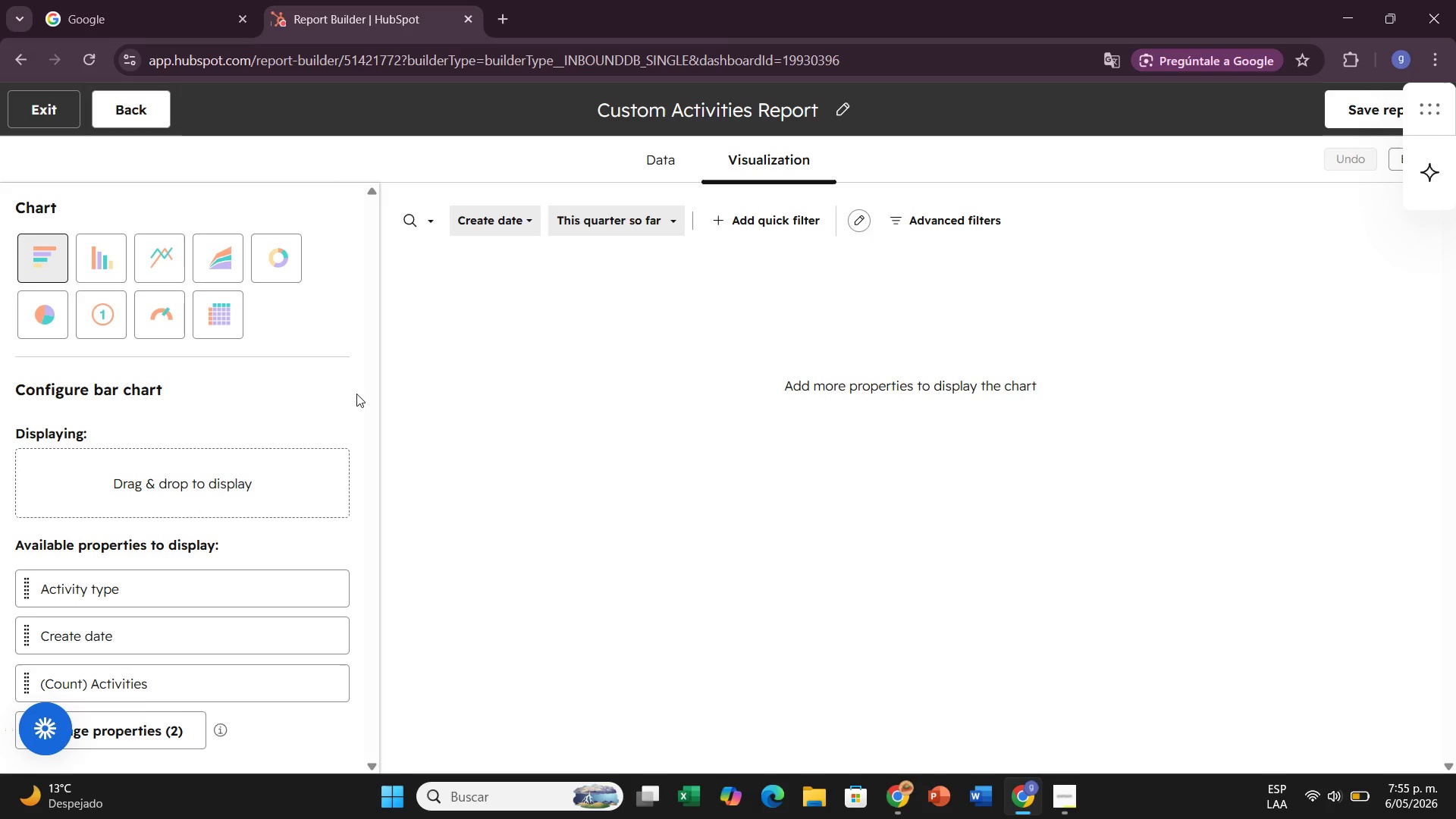 
wait(8.95)
 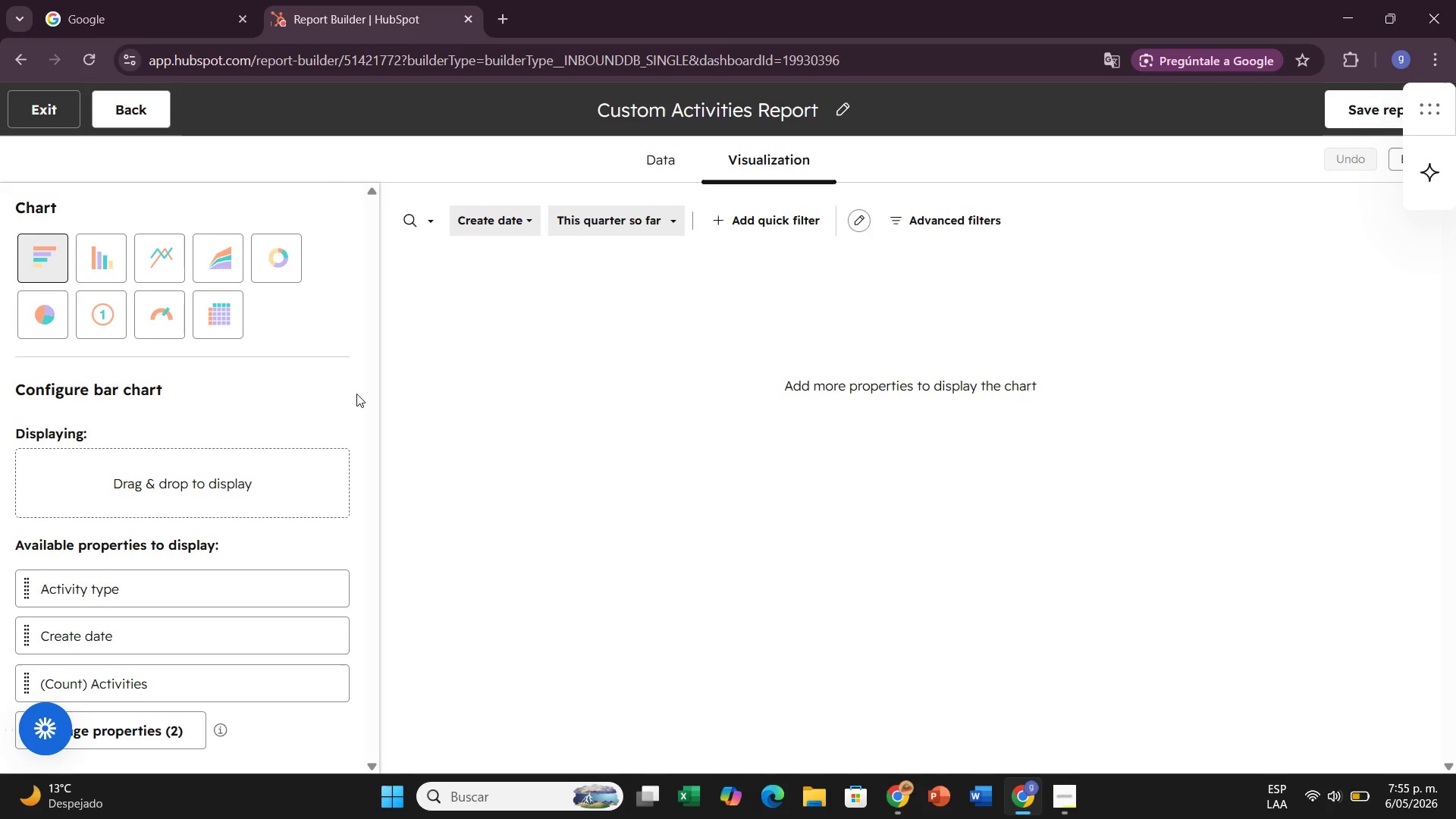 
left_click([626, 163])
 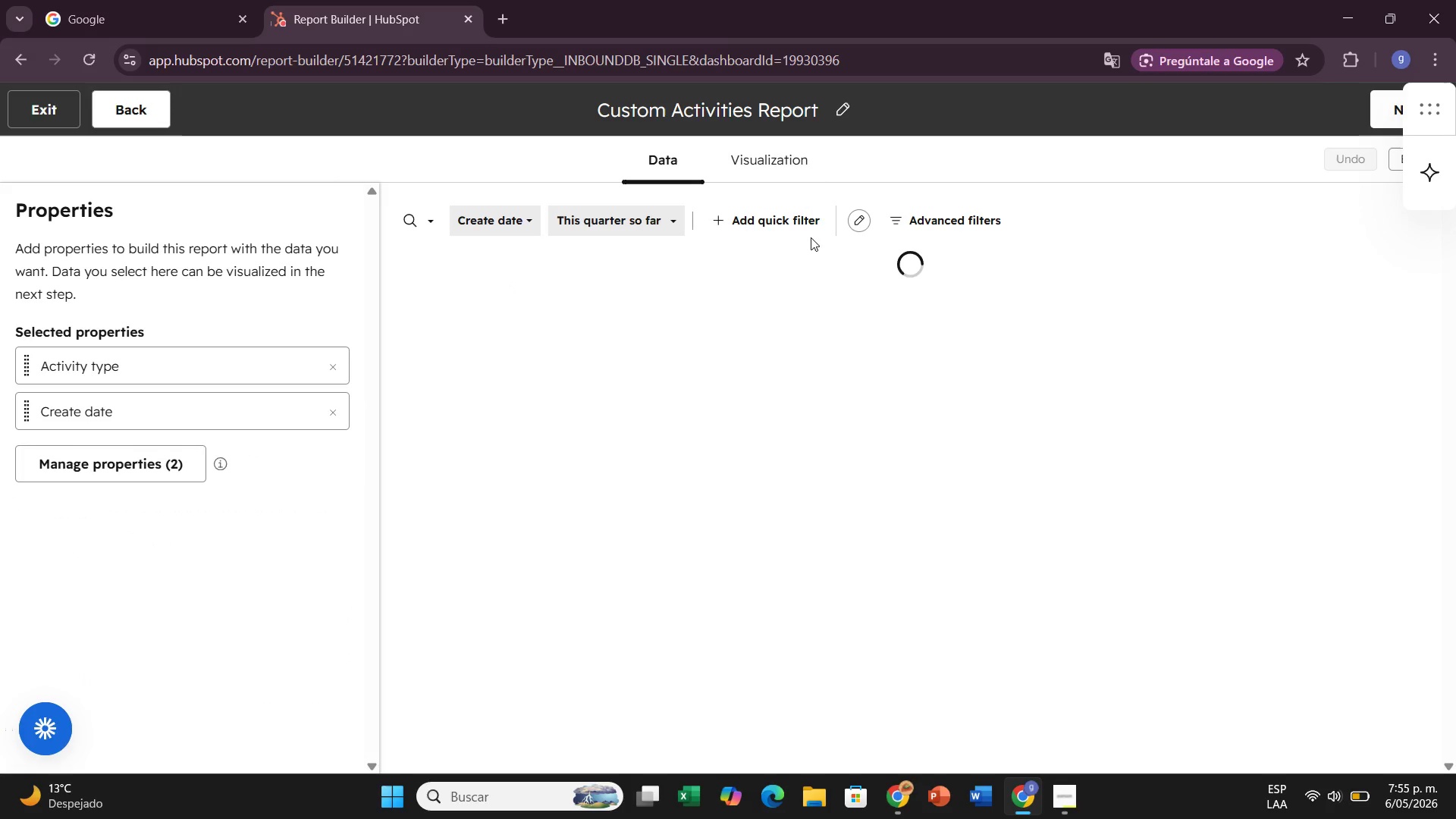 
mouse_move([781, 244])
 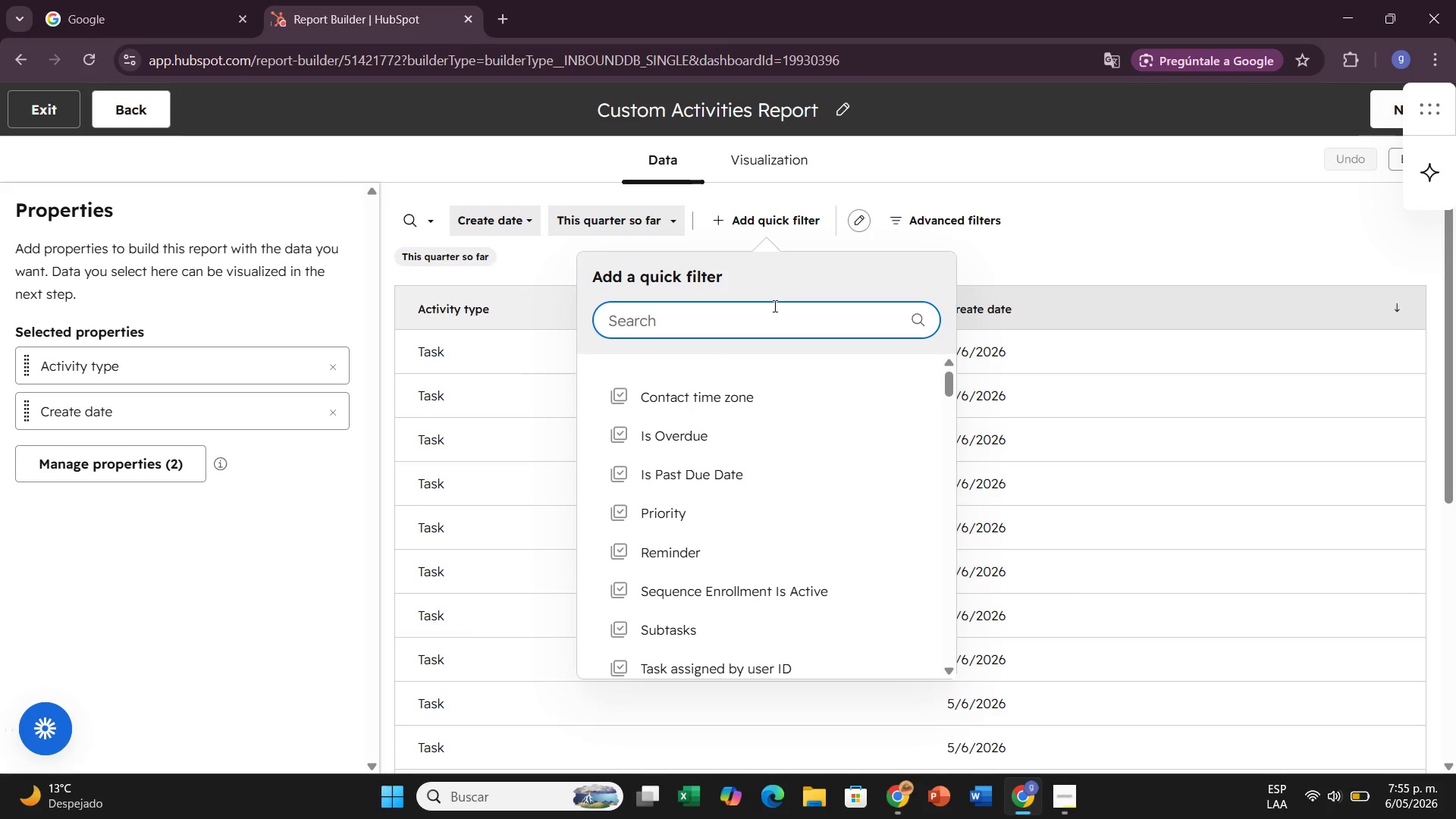 
type(actu)
key(Backspace)
 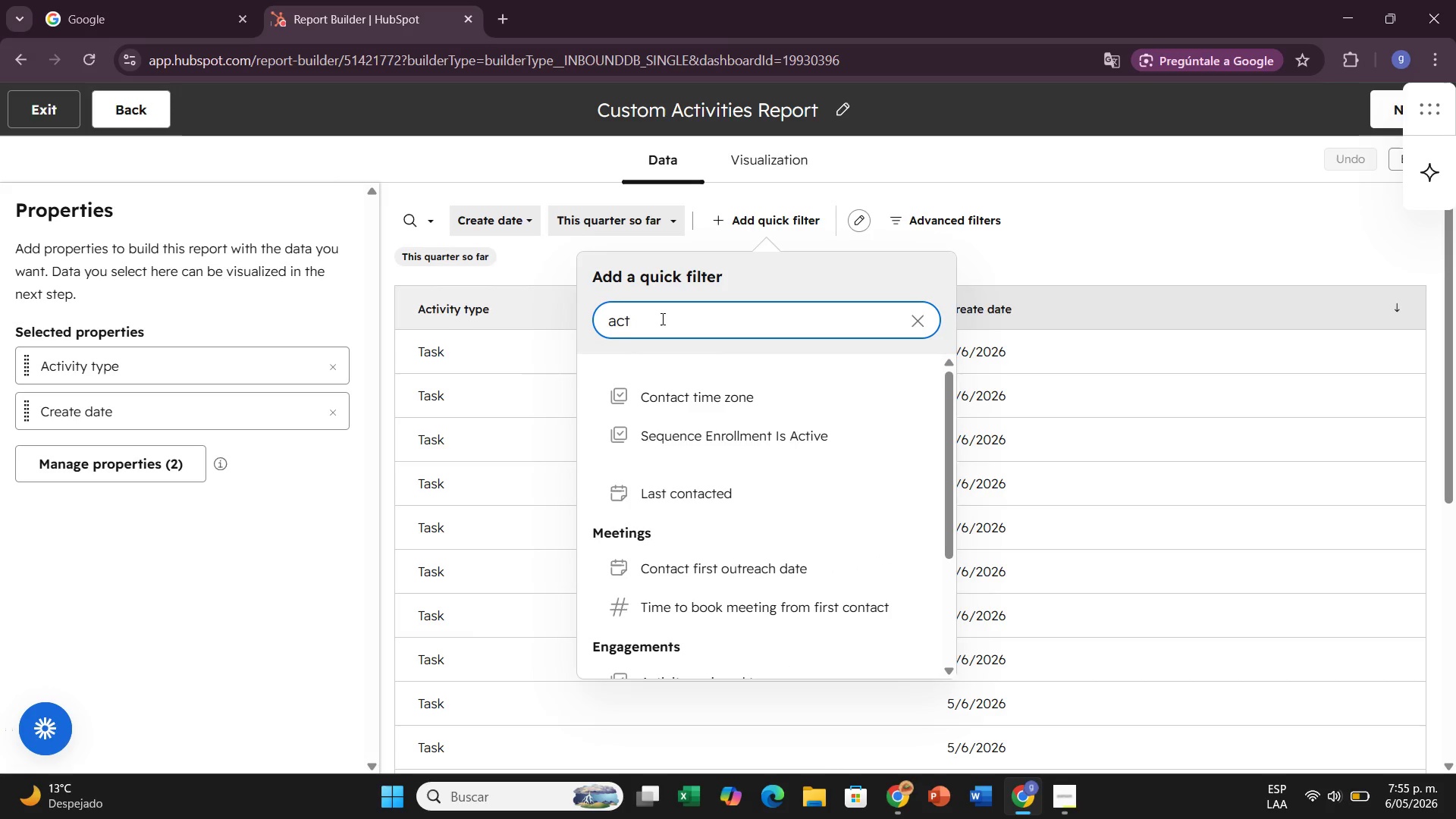 
scroll: coordinate [697, 624], scroll_direction: down, amount: 4.0
 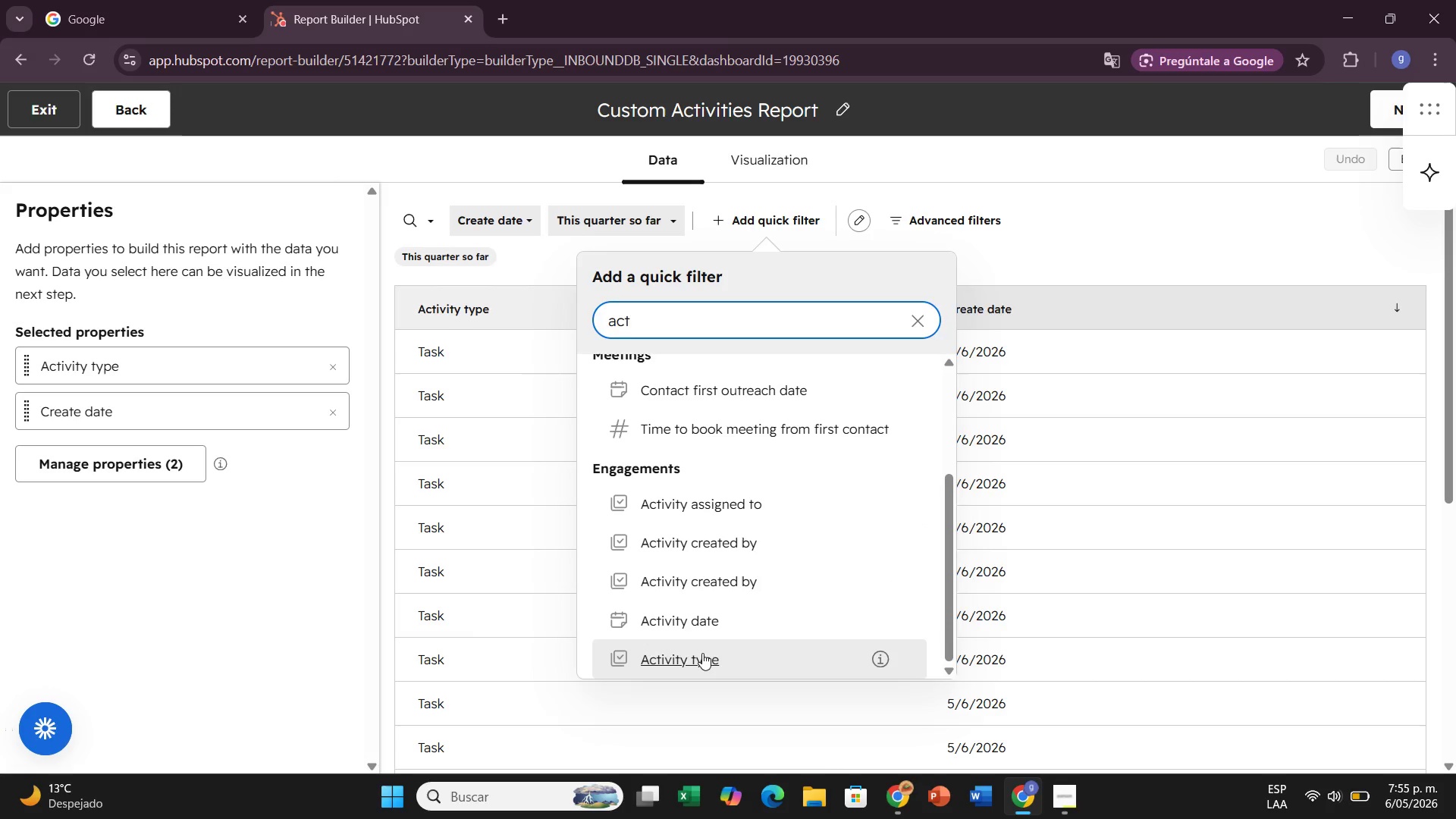 
left_click([702, 653])
 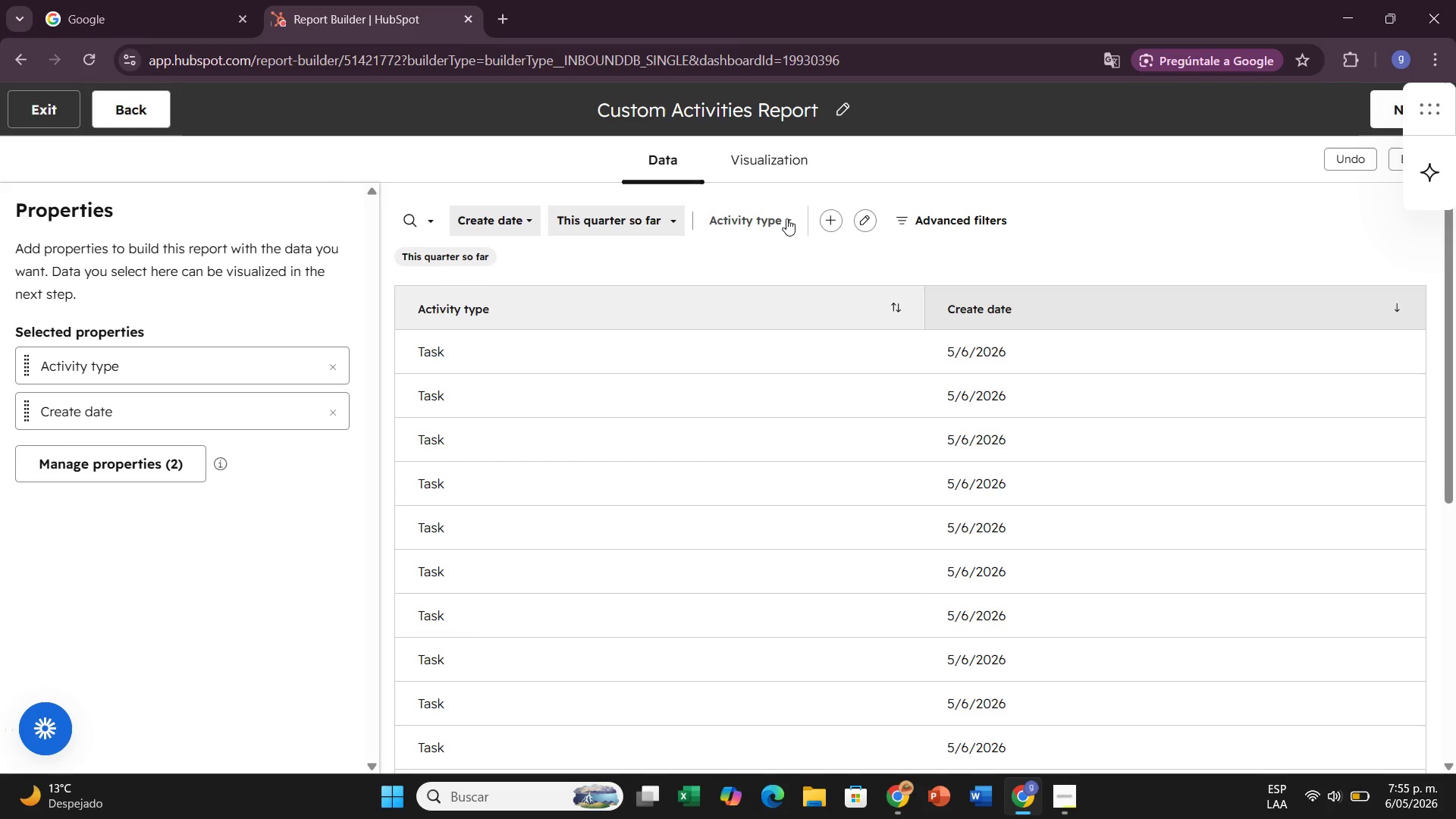 
left_click([786, 218])
 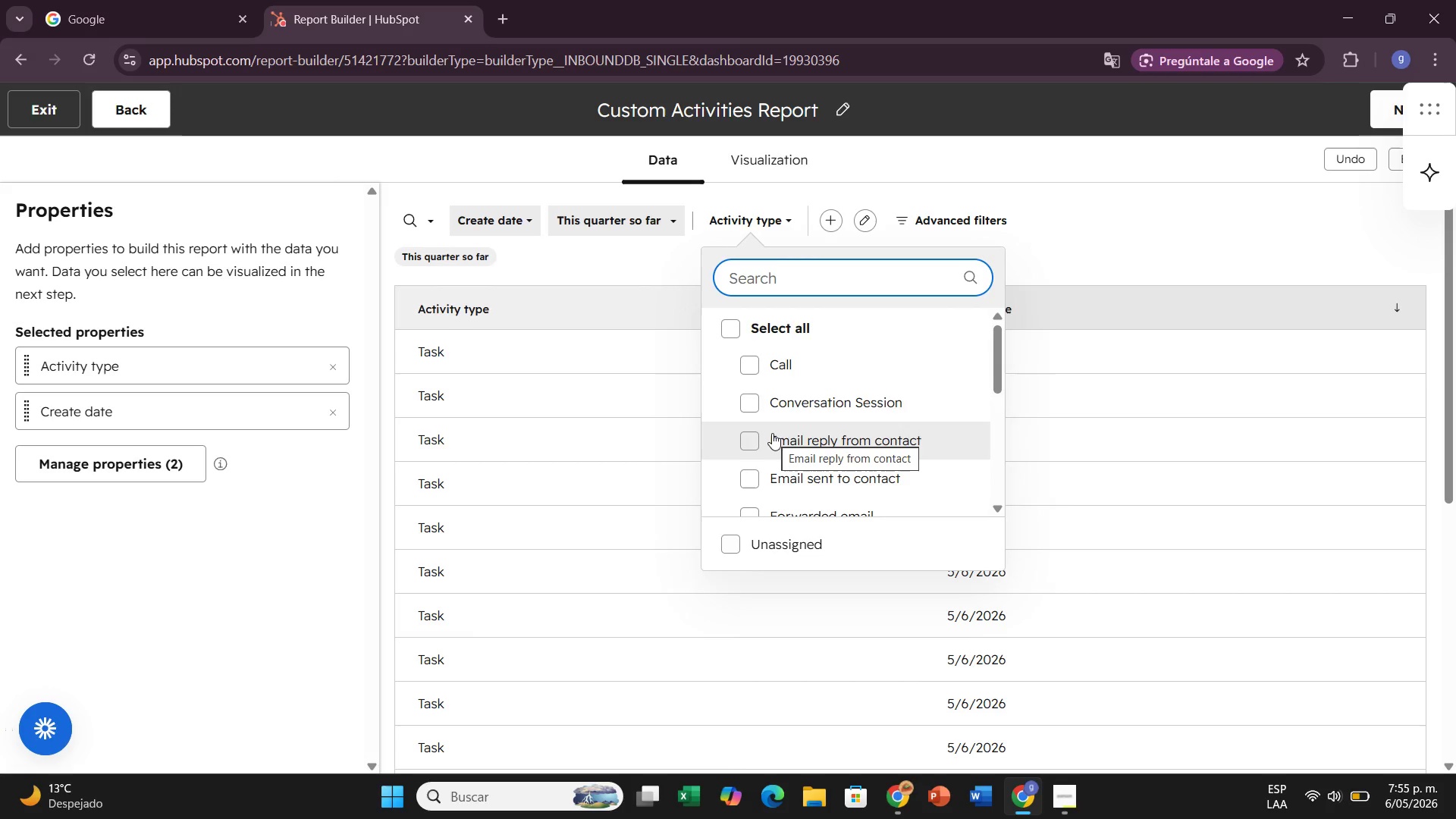 
scroll: coordinate [763, 421], scroll_direction: down, amount: 5.0
 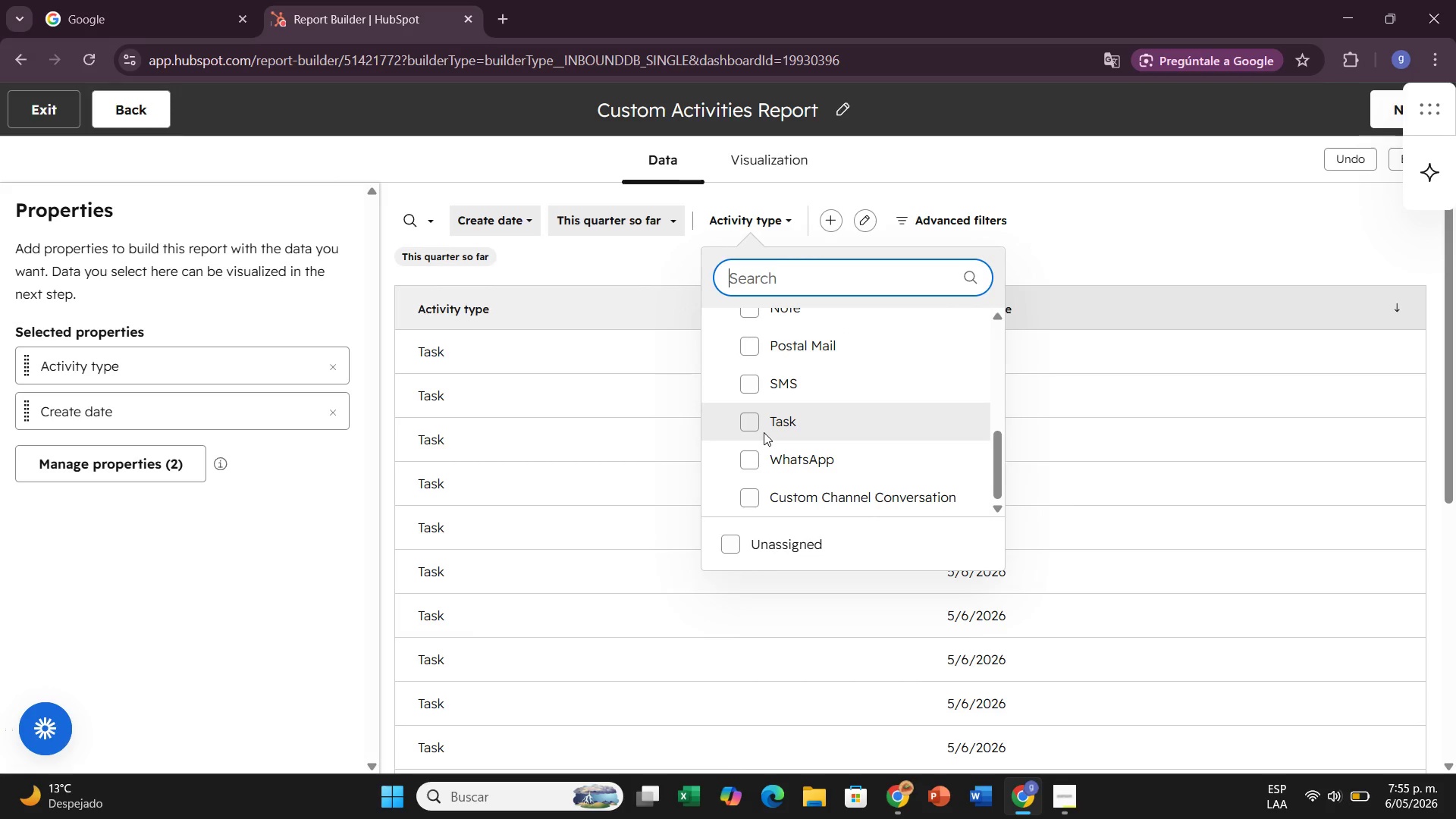 
scroll: coordinate [770, 422], scroll_direction: up, amount: 4.0
 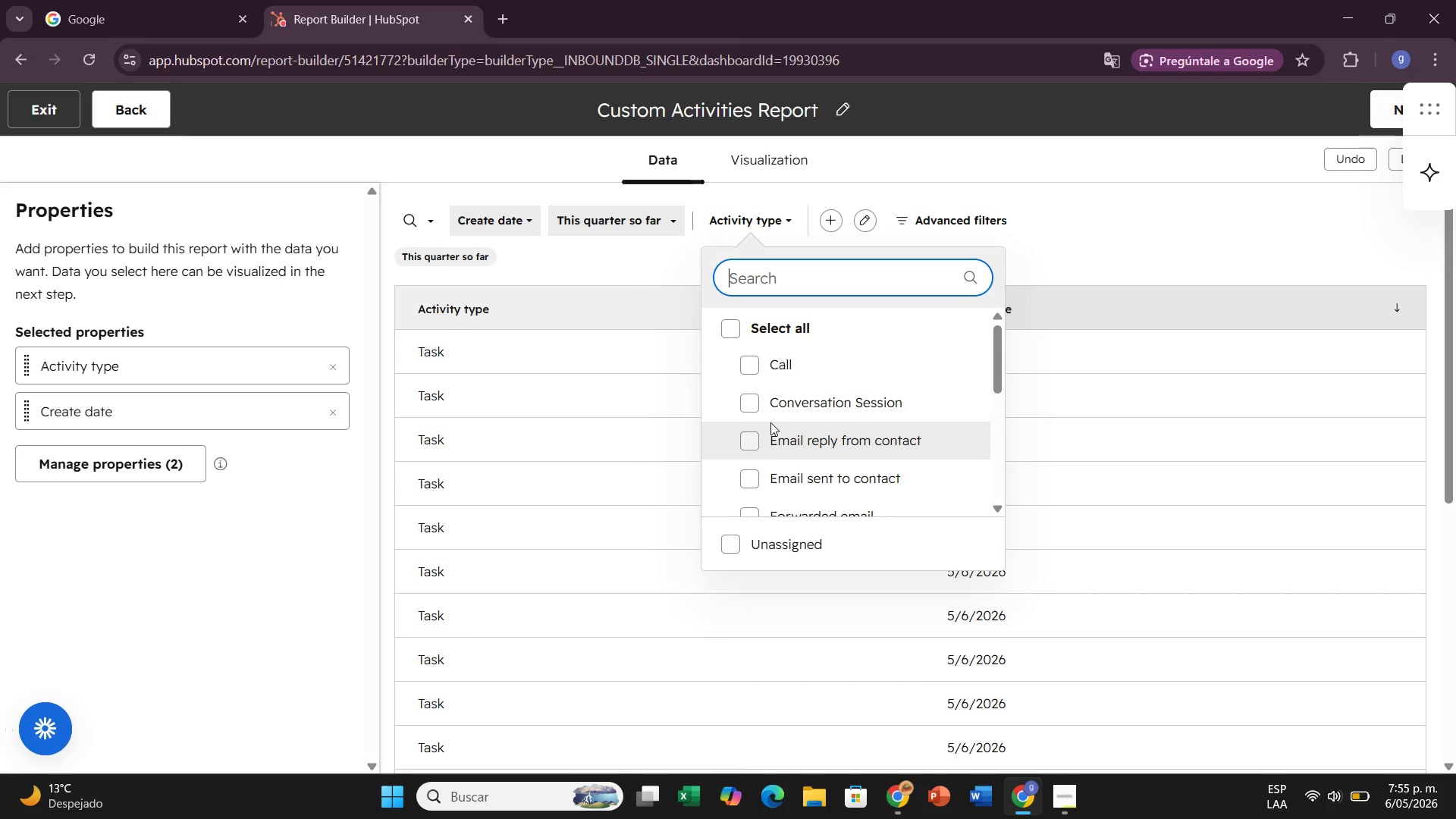 
scroll: coordinate [796, 429], scroll_direction: down, amount: 1.0
 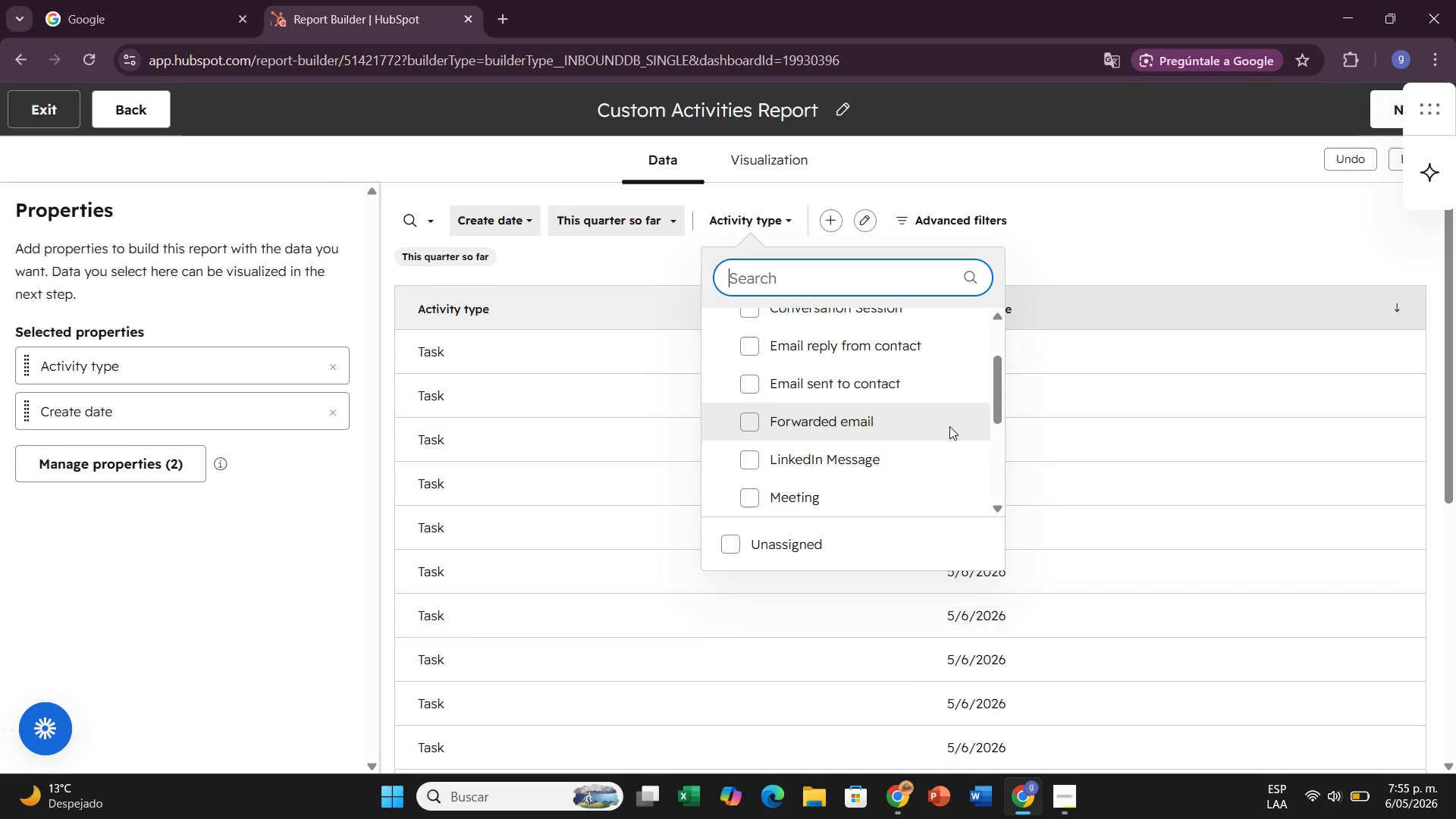 
scroll: coordinate [949, 426], scroll_direction: up, amount: 3.0
 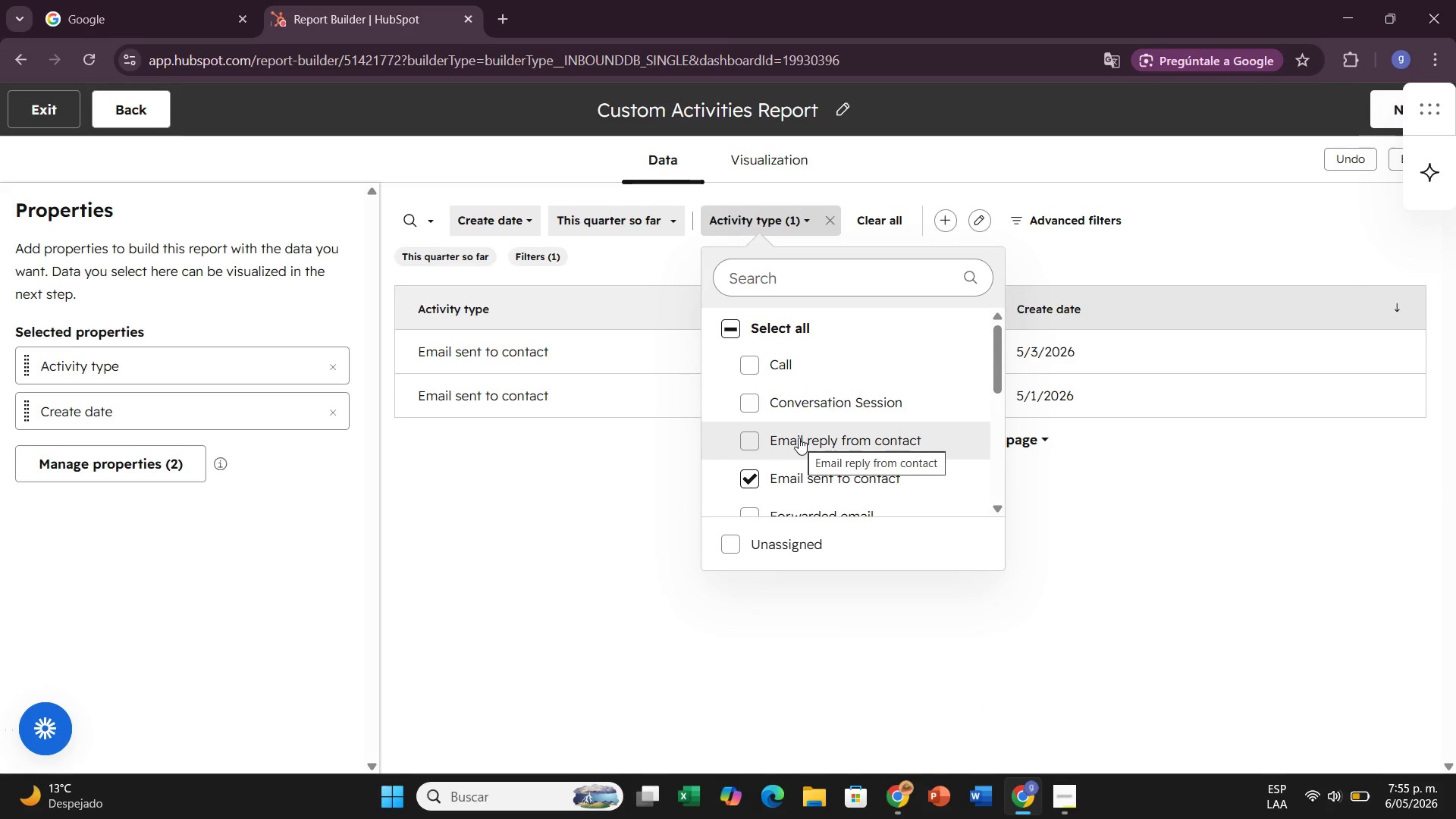 
wait(8.58)
 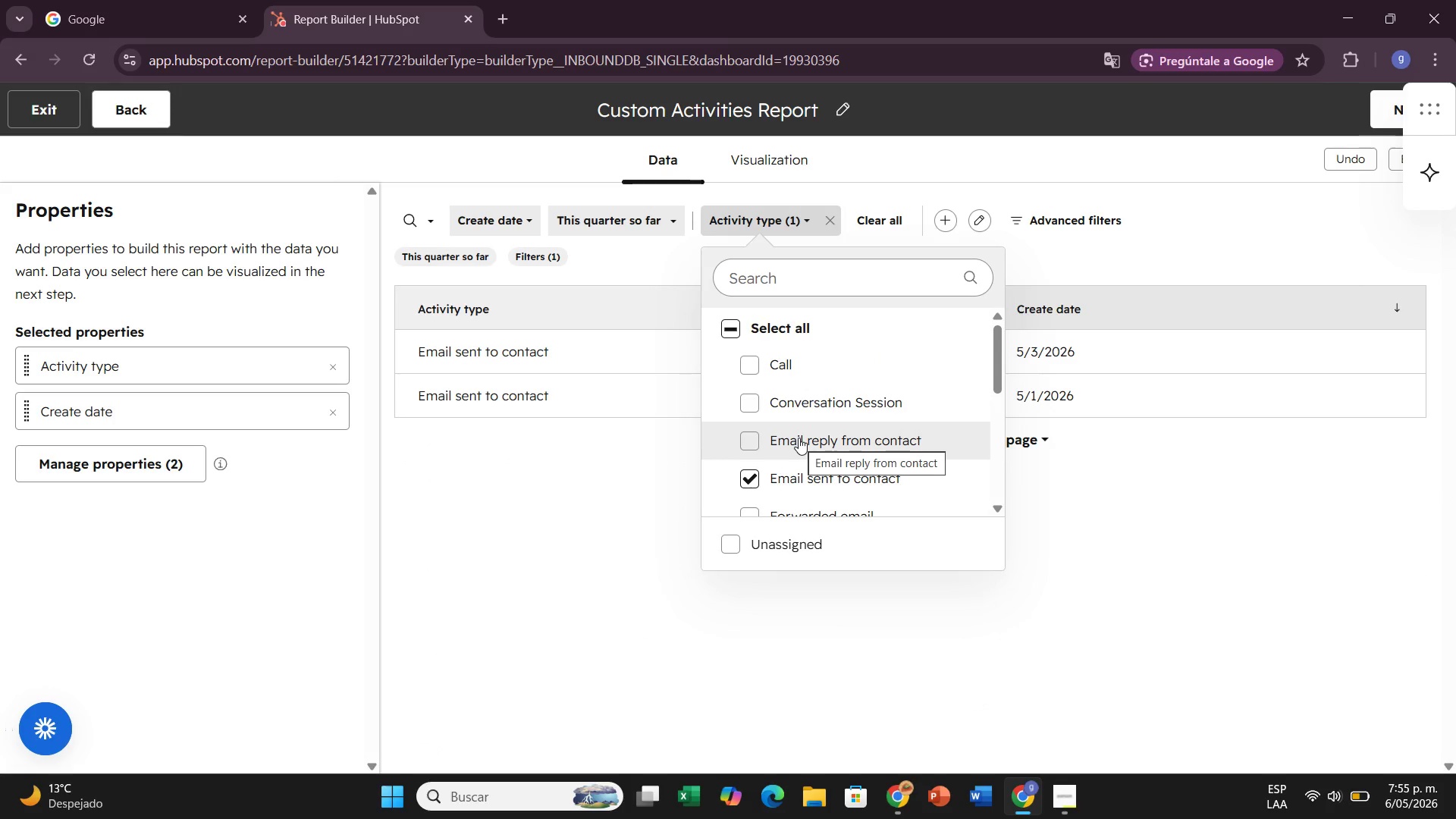 
scroll: coordinate [903, 413], scroll_direction: down, amount: 2.0
 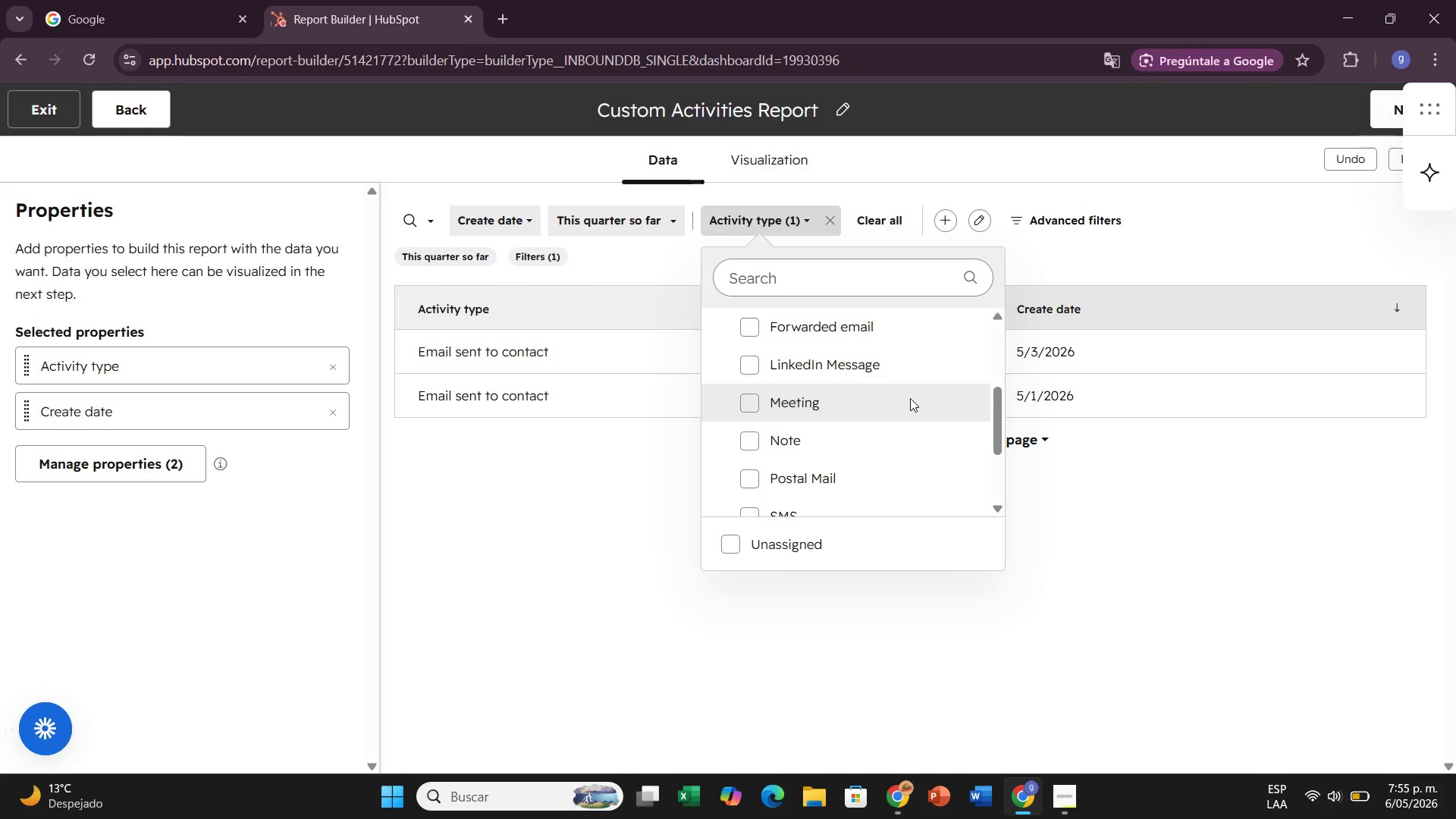 
scroll: coordinate [910, 398], scroll_direction: up, amount: 1.0
 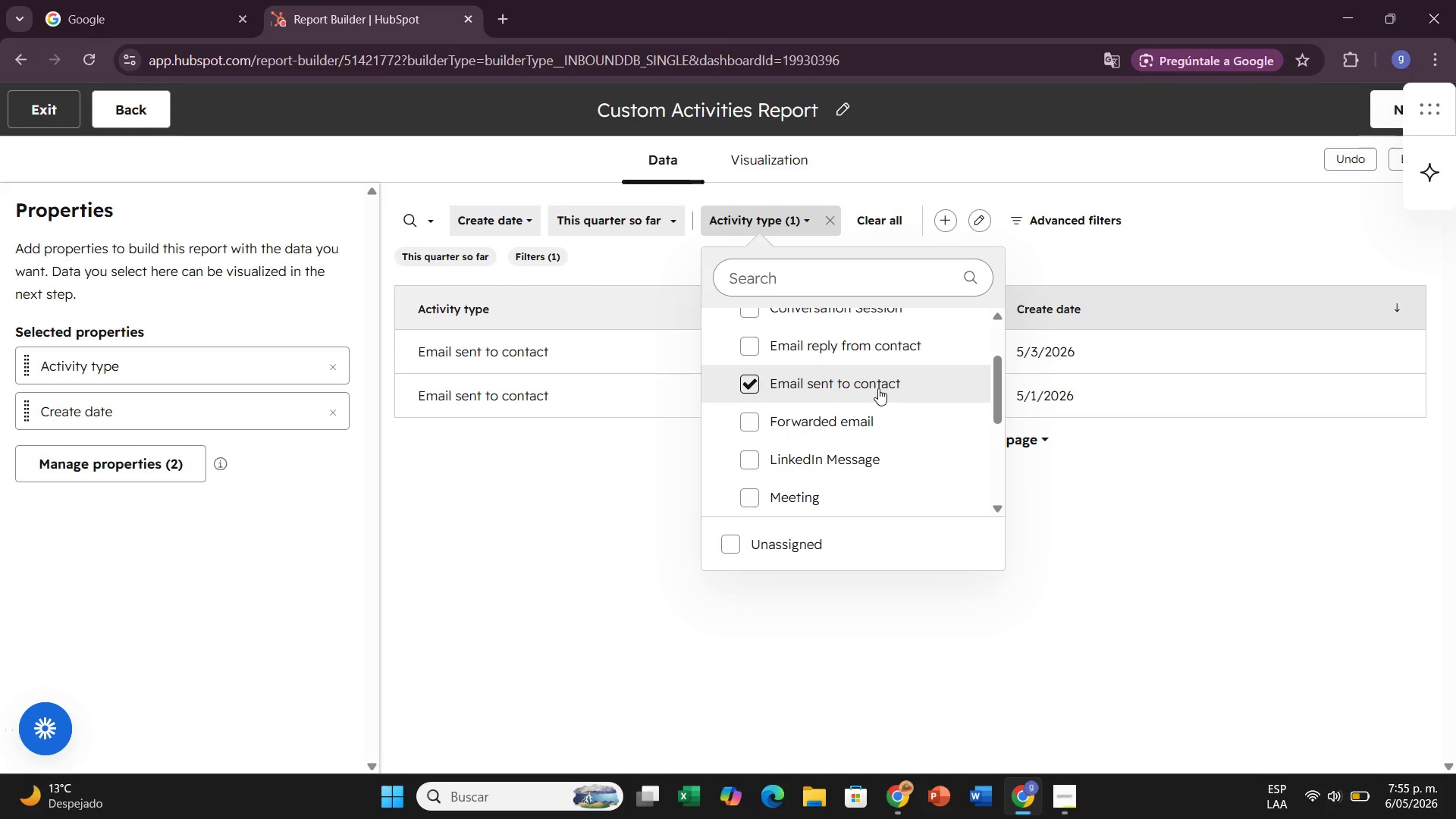 
scroll: coordinate [877, 435], scroll_direction: down, amount: 5.0
 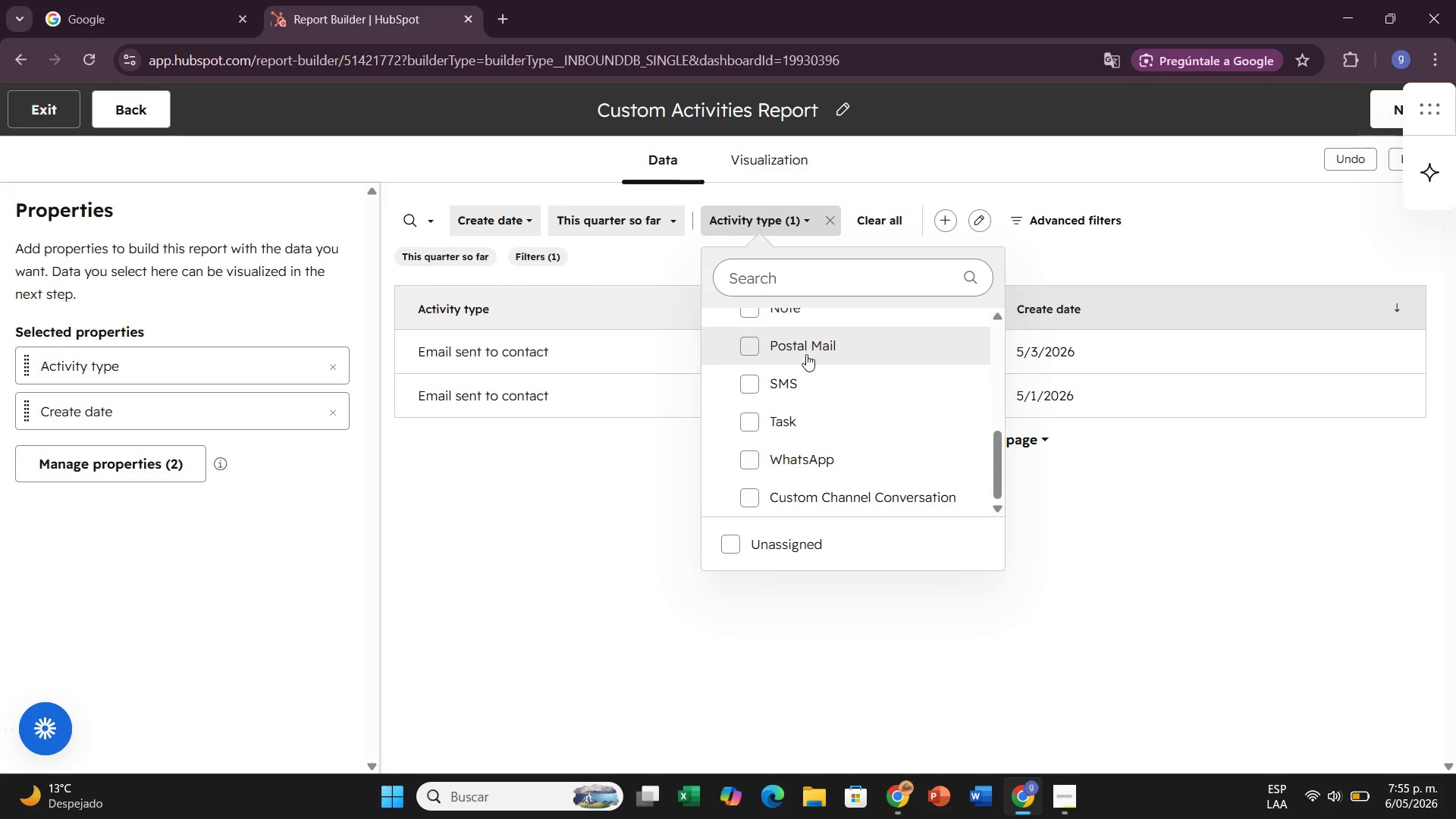 
scroll: coordinate [812, 438], scroll_direction: up, amount: 2.0
 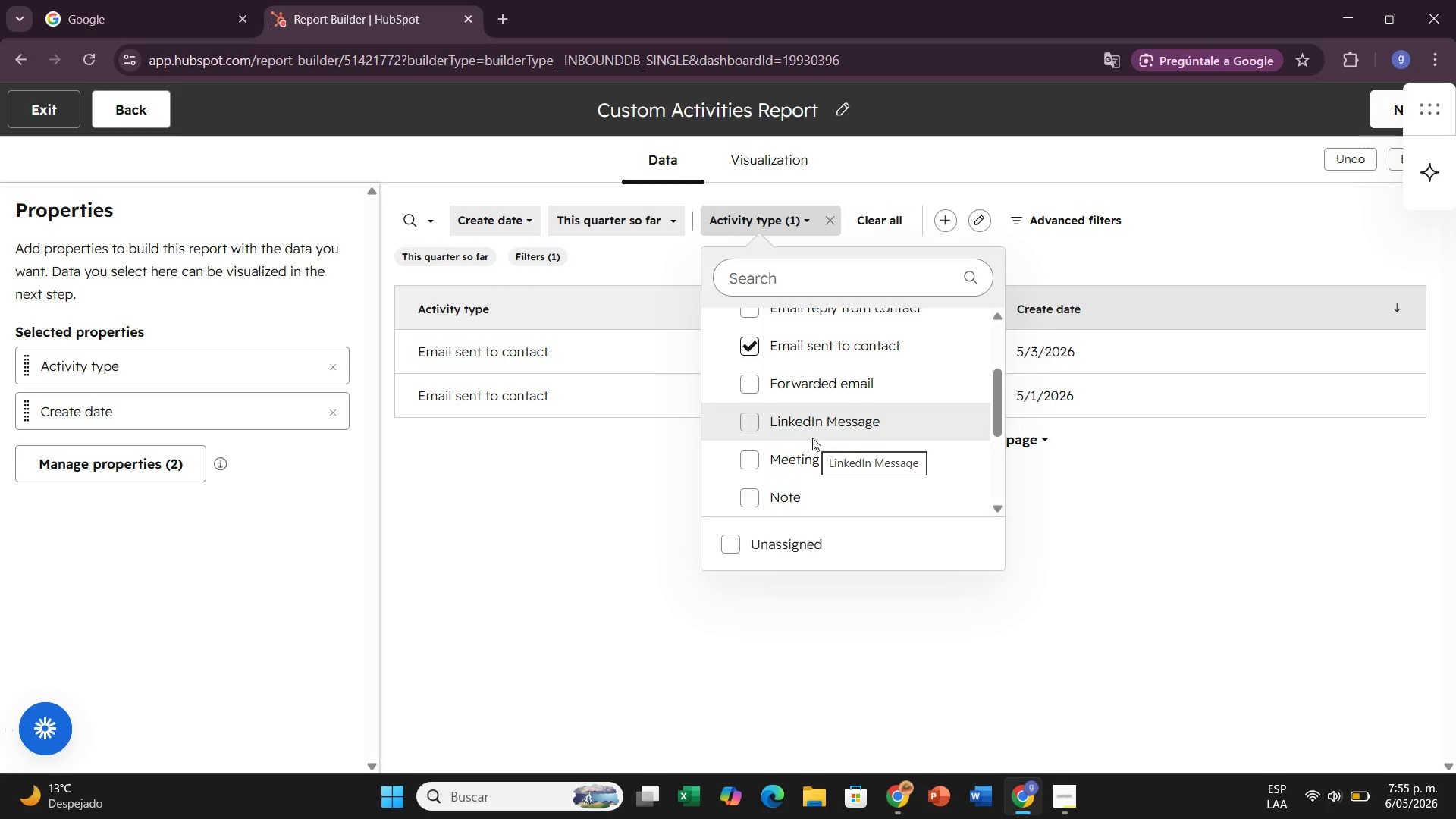 
wait(13.63)
 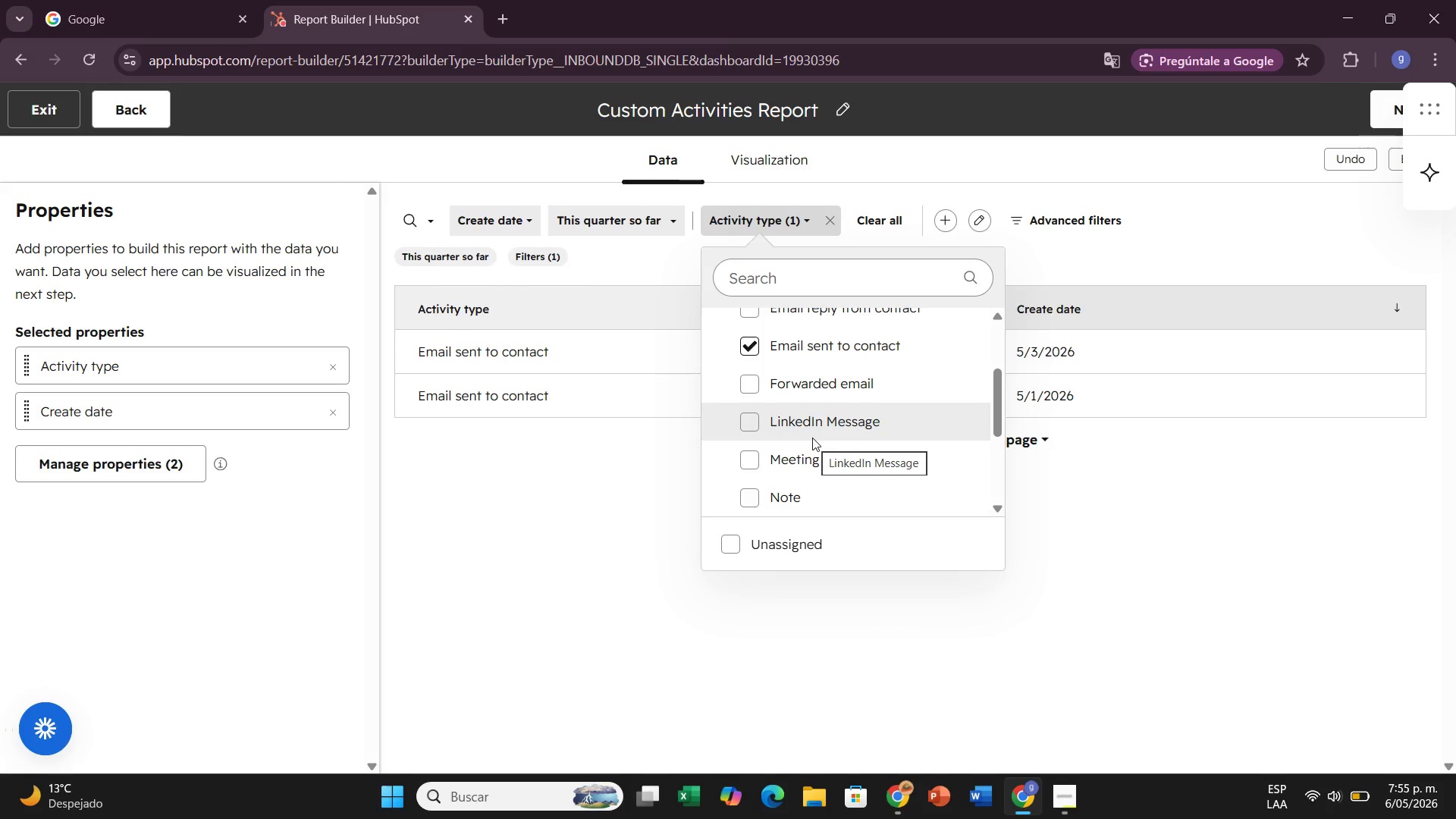 
scroll: coordinate [812, 438], scroll_direction: up, amount: 1.0
 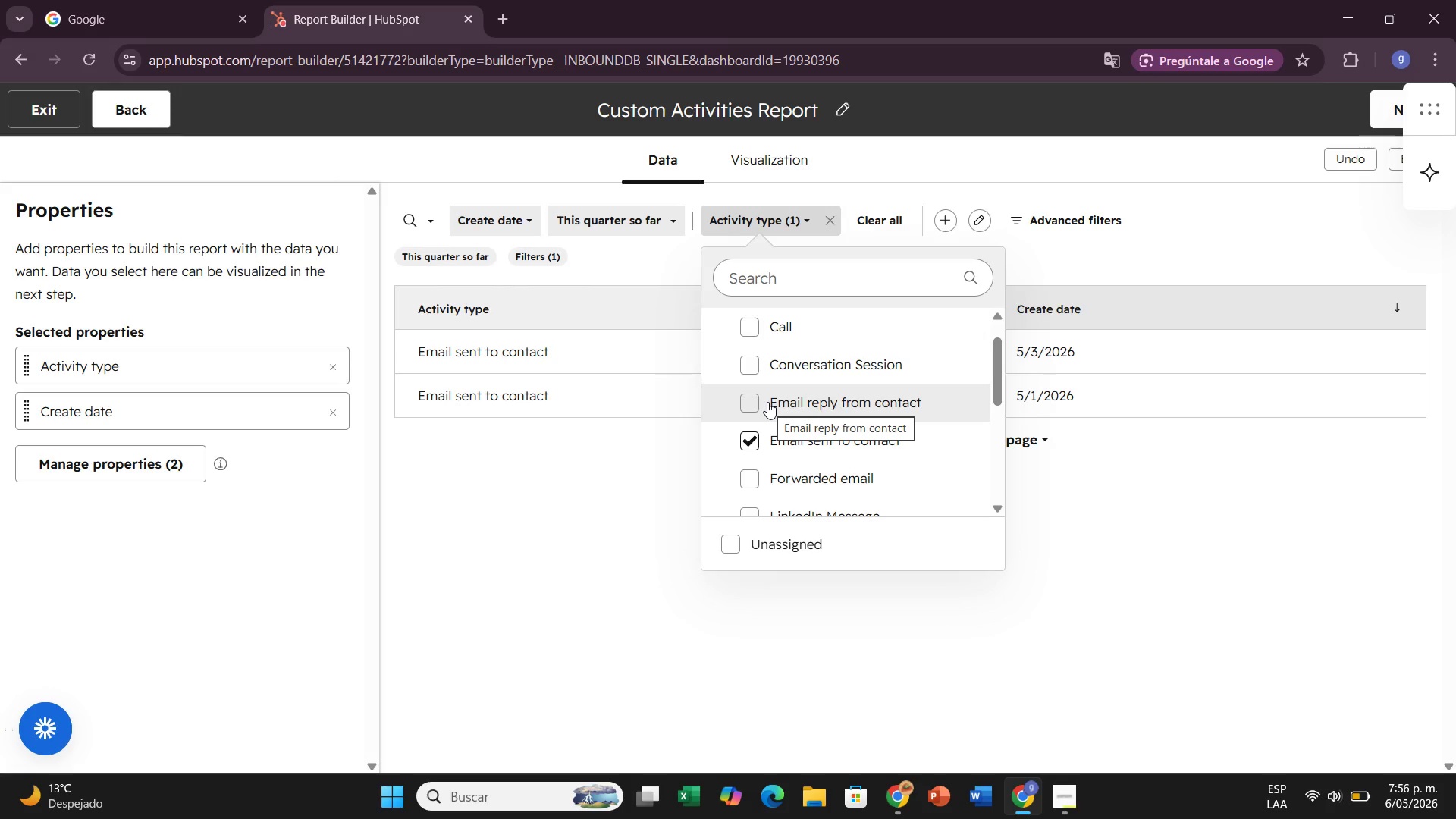 
wait(20.85)
 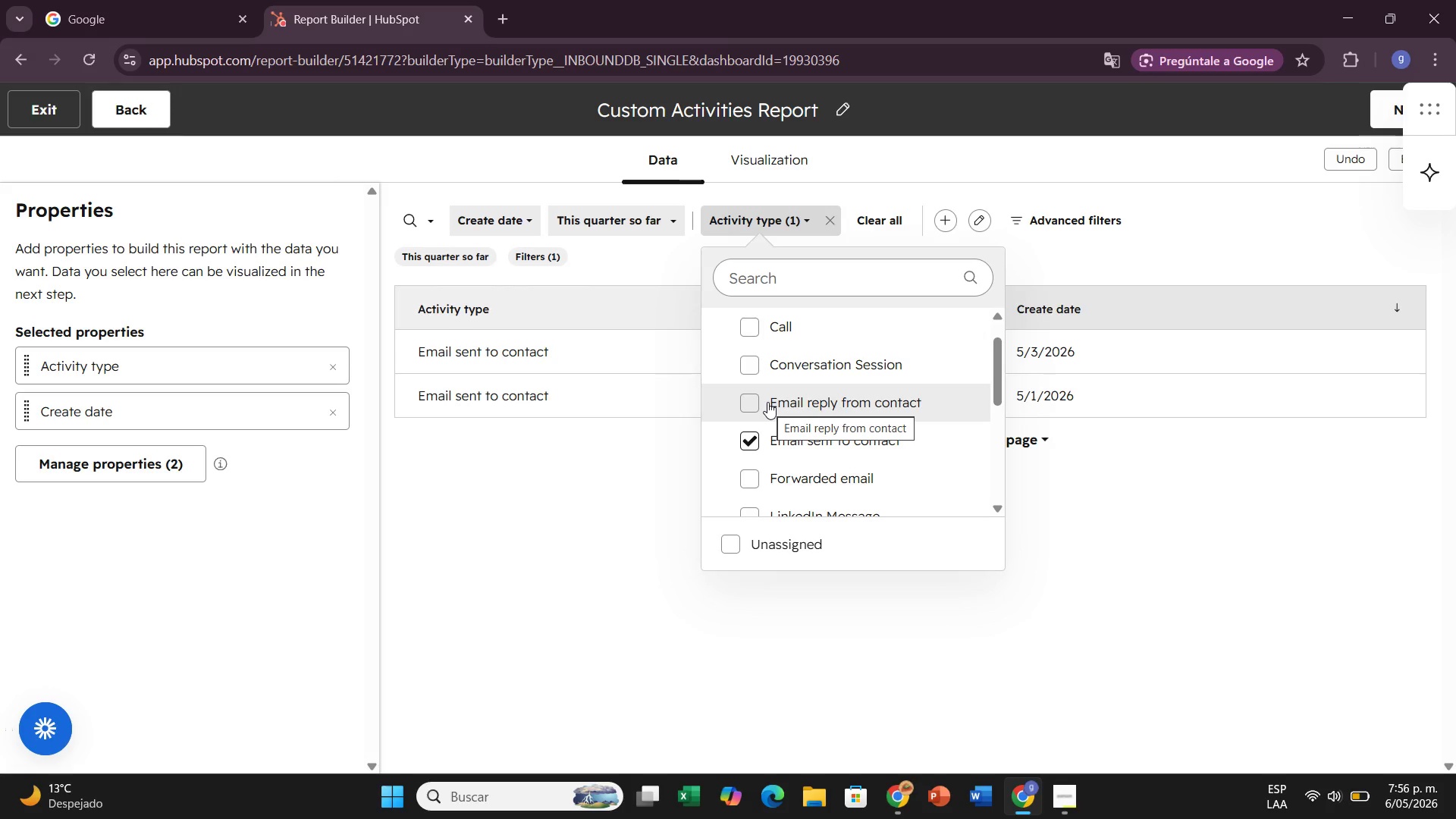 
left_click([767, 402])
 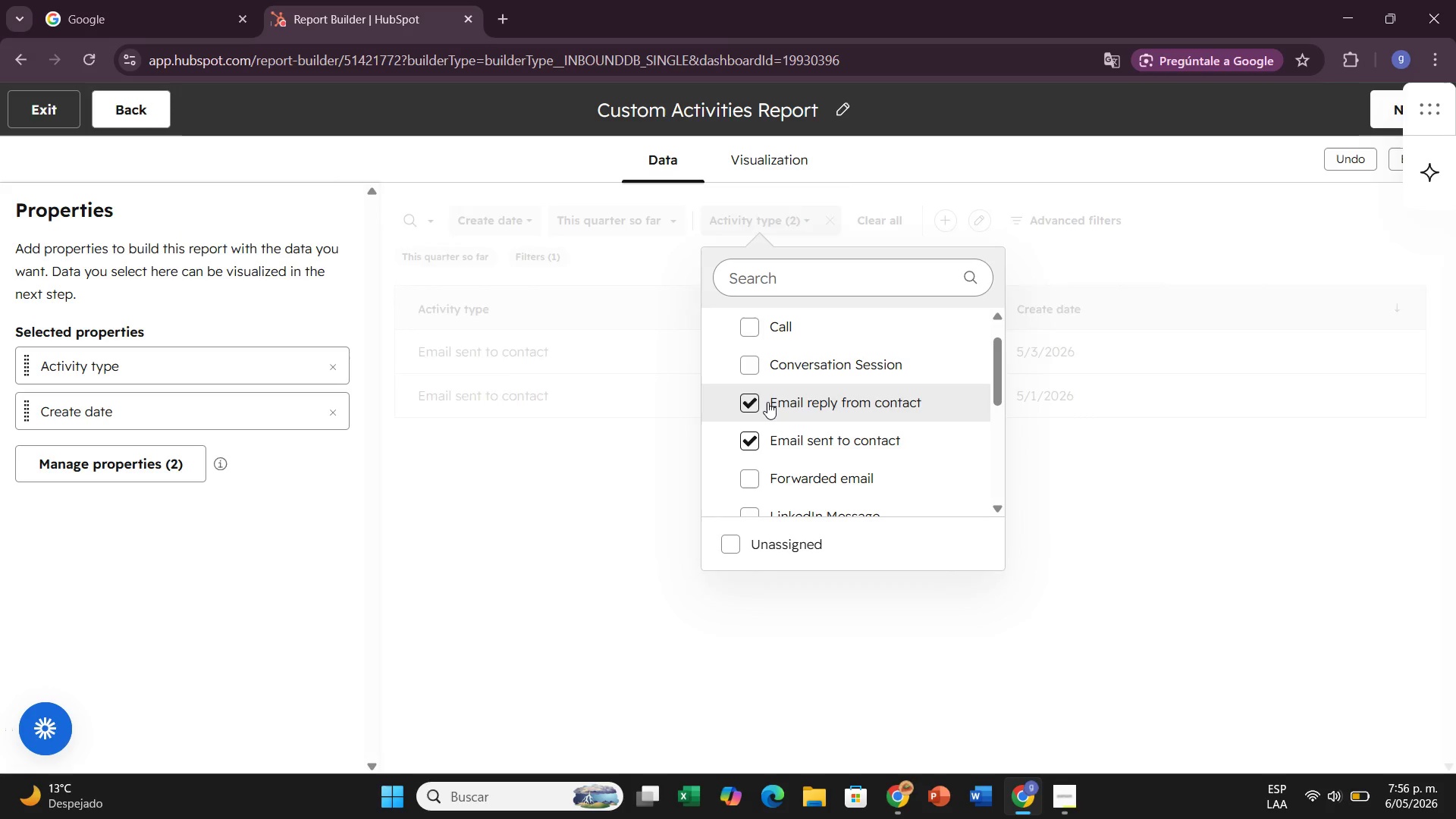 
scroll: coordinate [759, 467], scroll_direction: down, amount: 3.0
 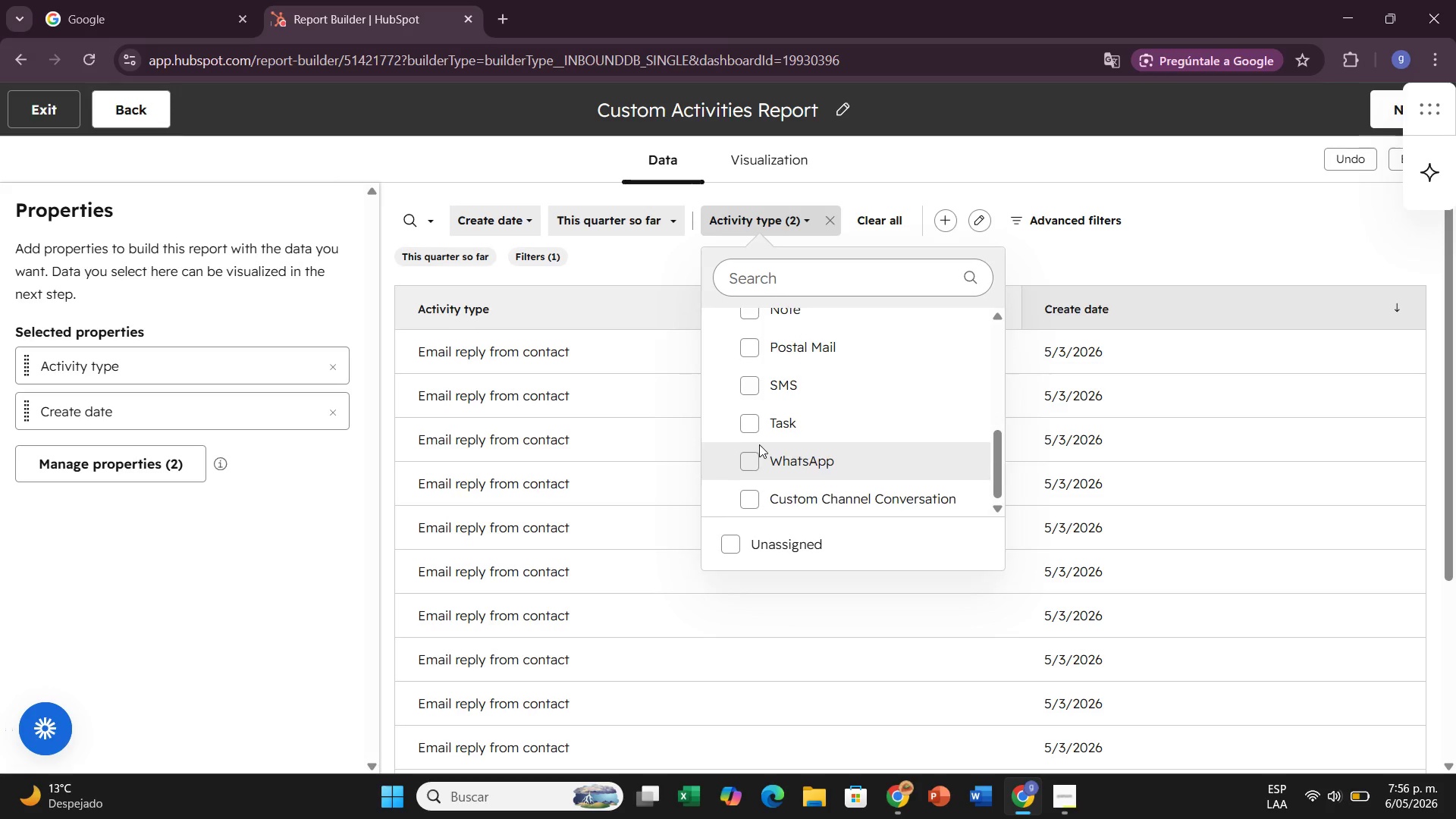 
scroll: coordinate [764, 427], scroll_direction: up, amount: 2.0
 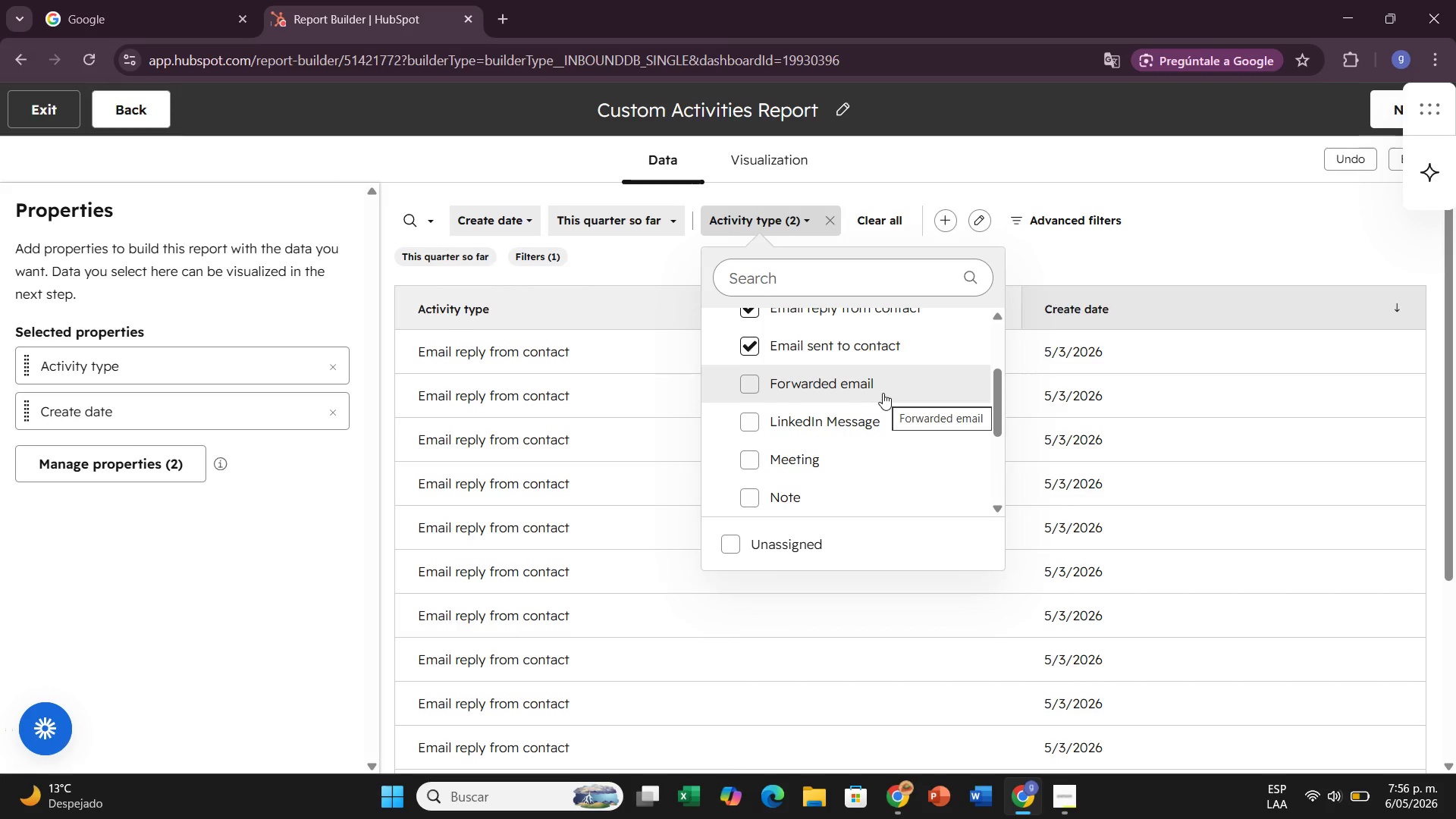 
wait(28.61)
 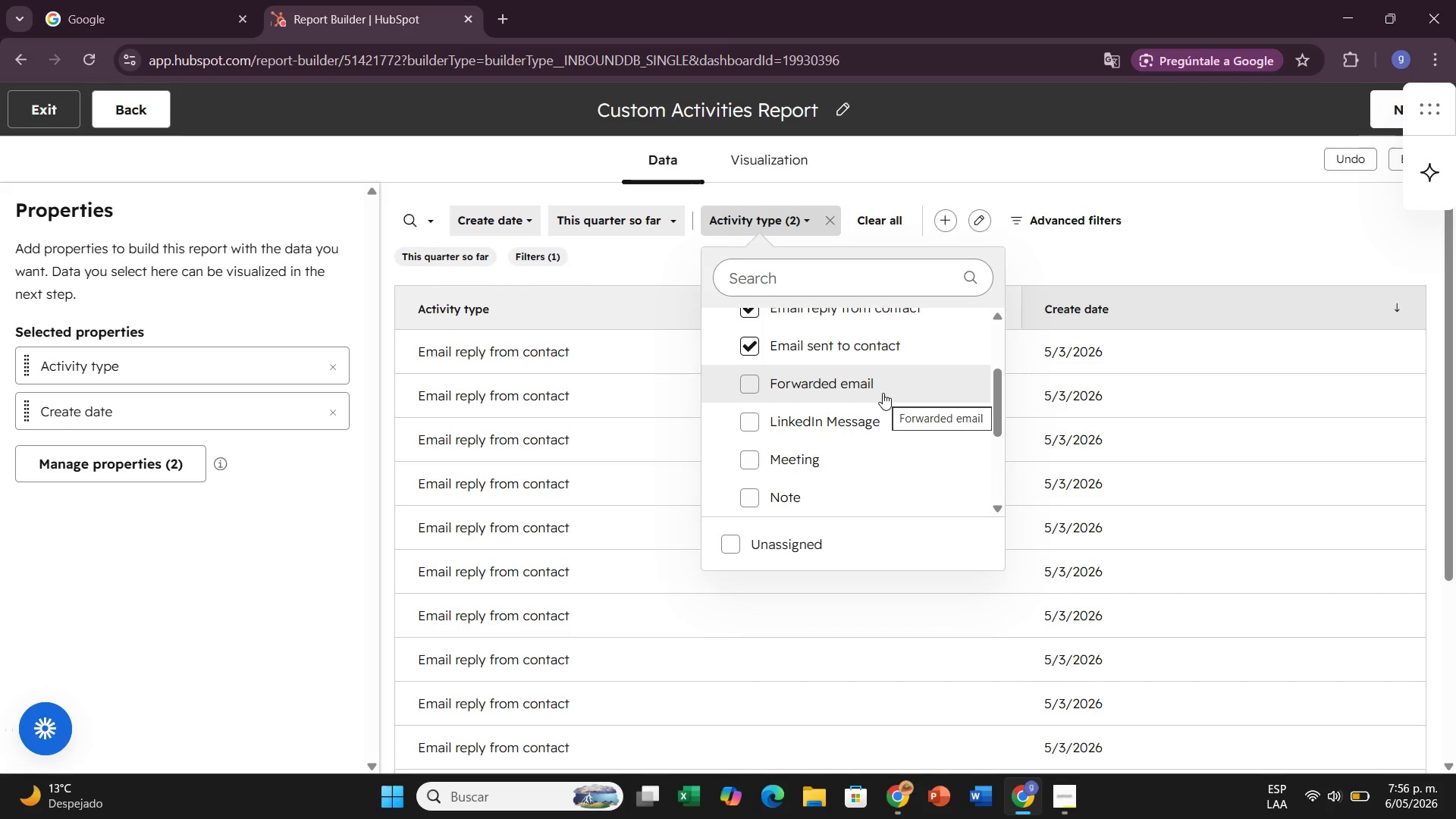 
scroll: coordinate [883, 404], scroll_direction: down, amount: 5.0
 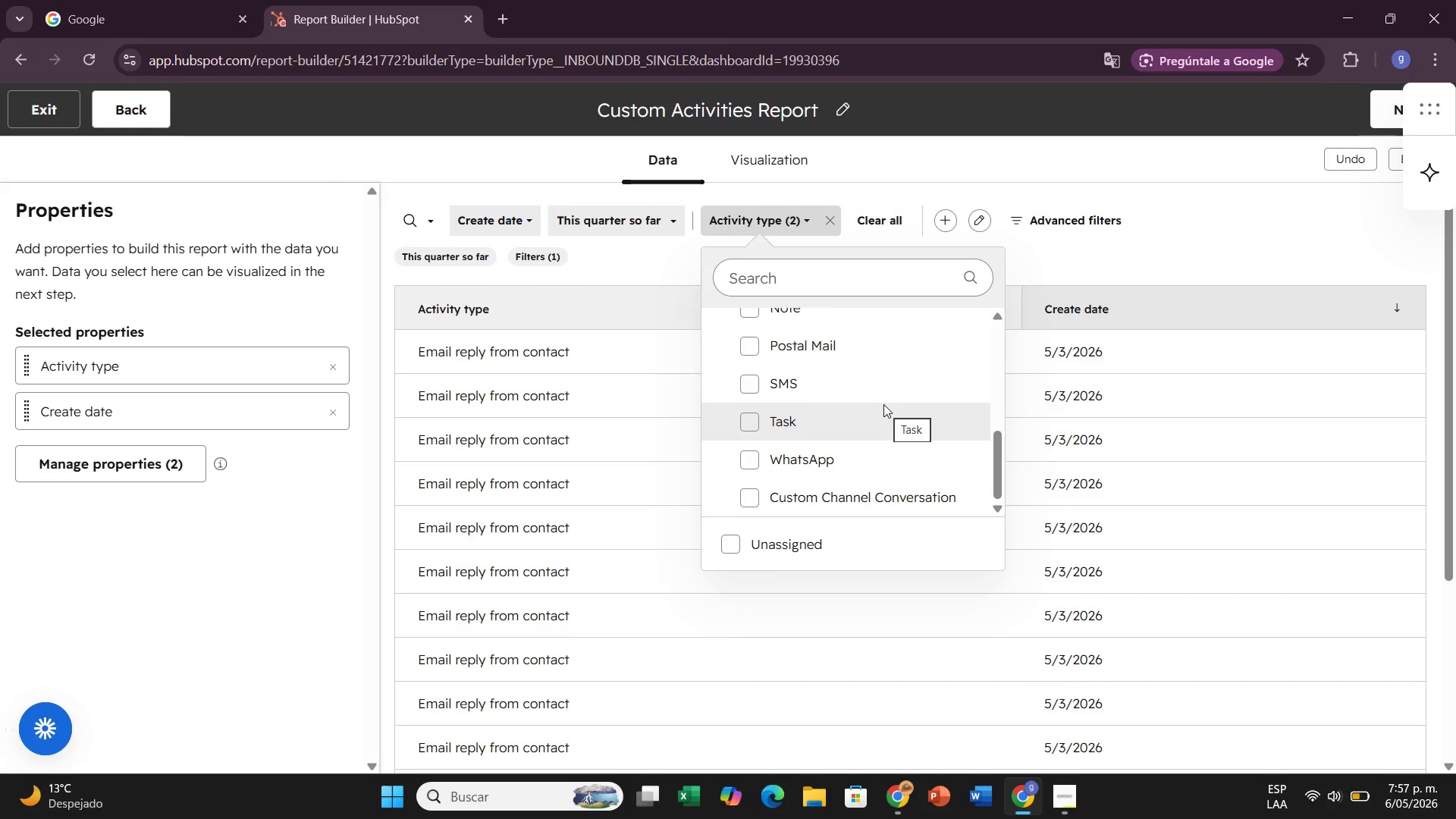 
wait(6.55)
 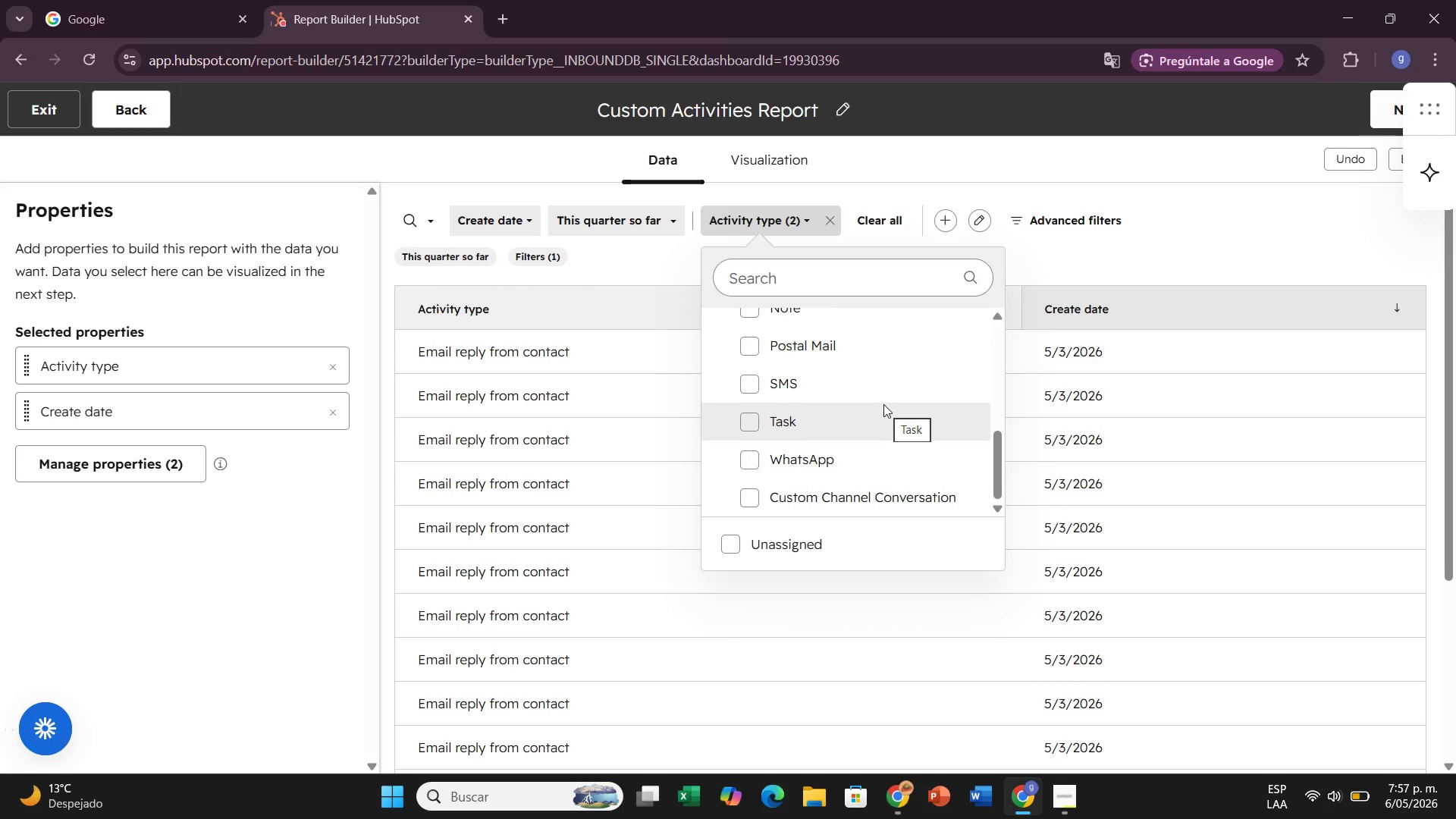 
scroll: coordinate [883, 360], scroll_direction: up, amount: 5.0
 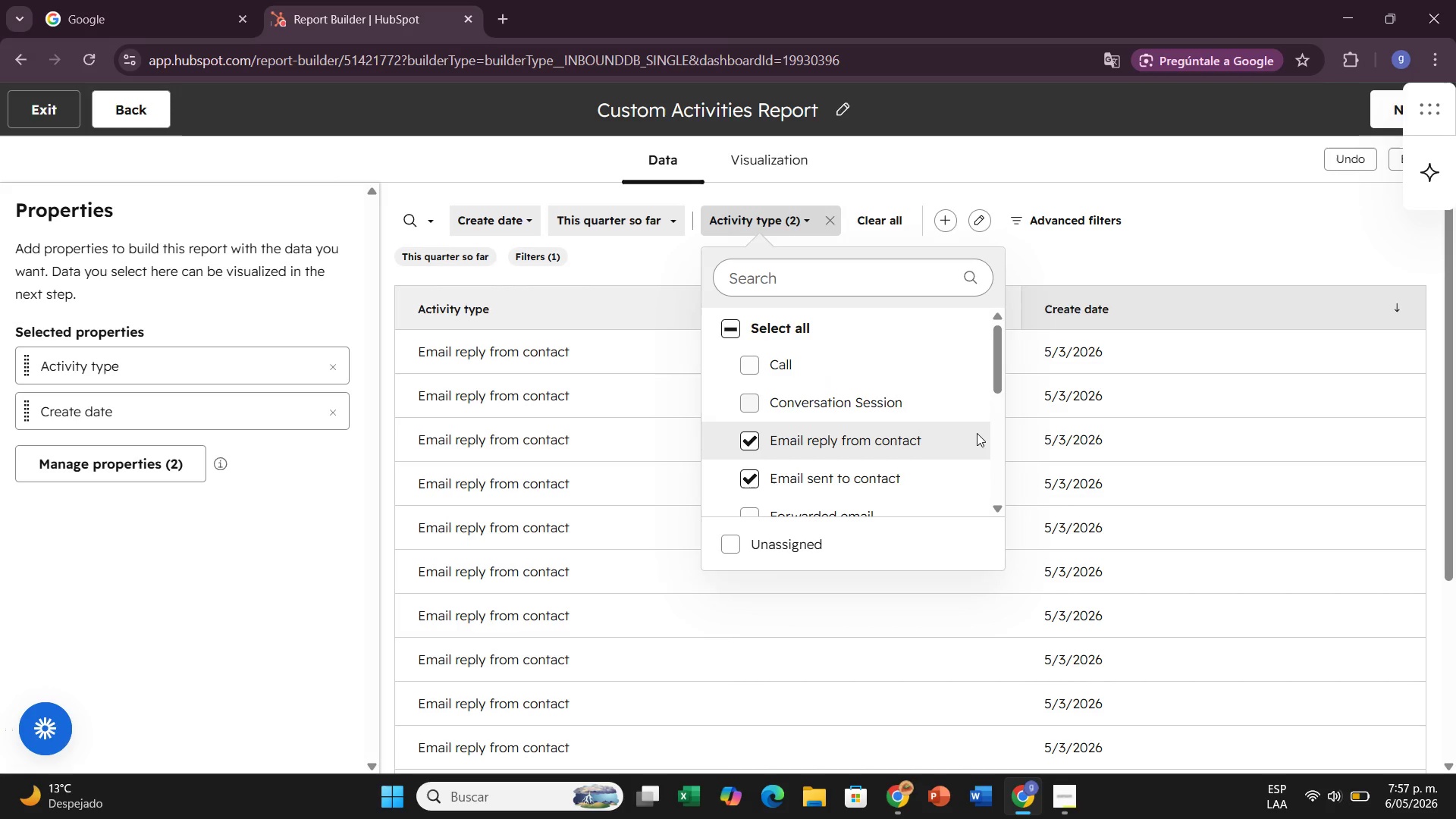 
scroll: coordinate [926, 436], scroll_direction: down, amount: 1.0
 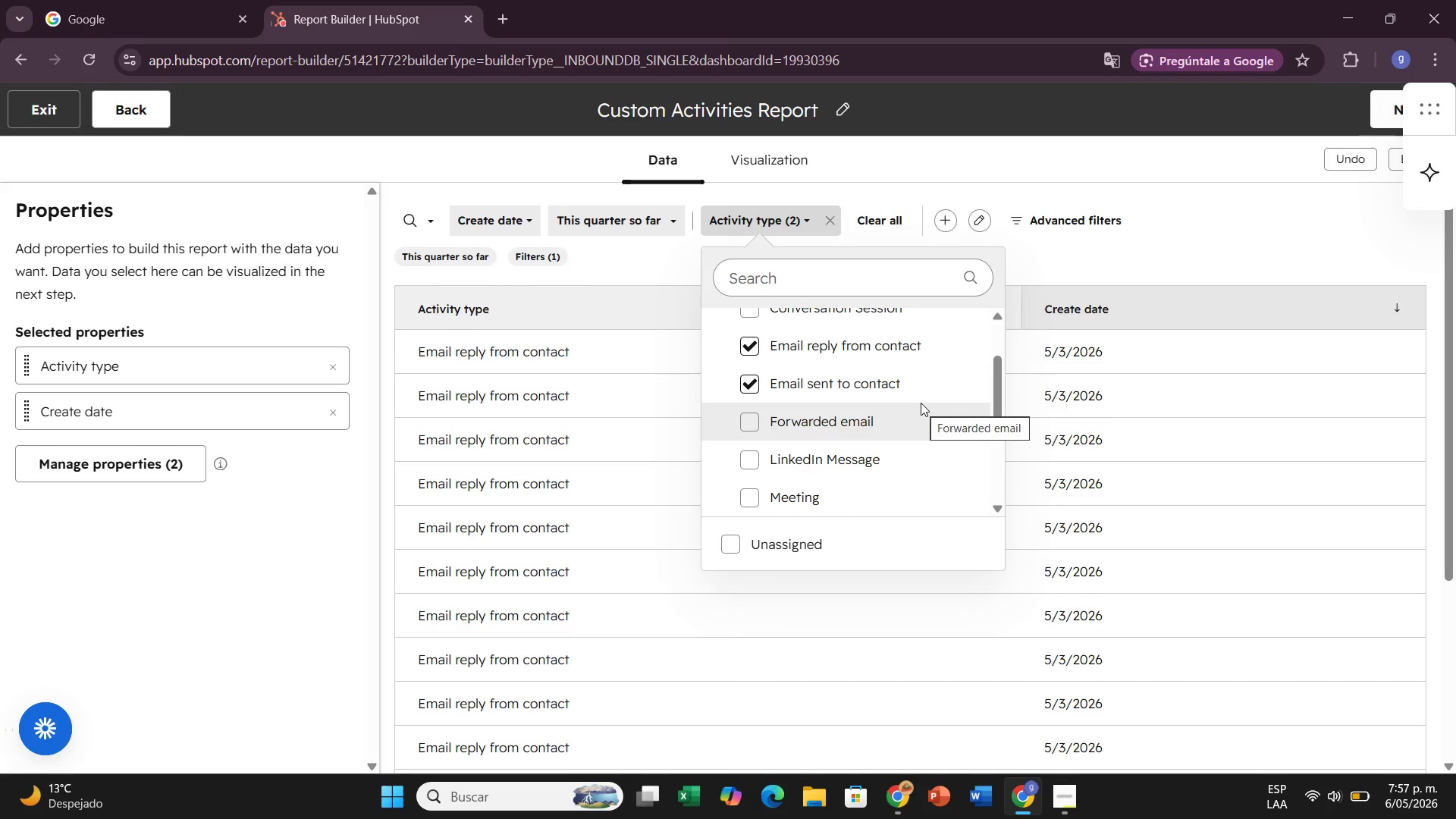 
wait(25.76)
 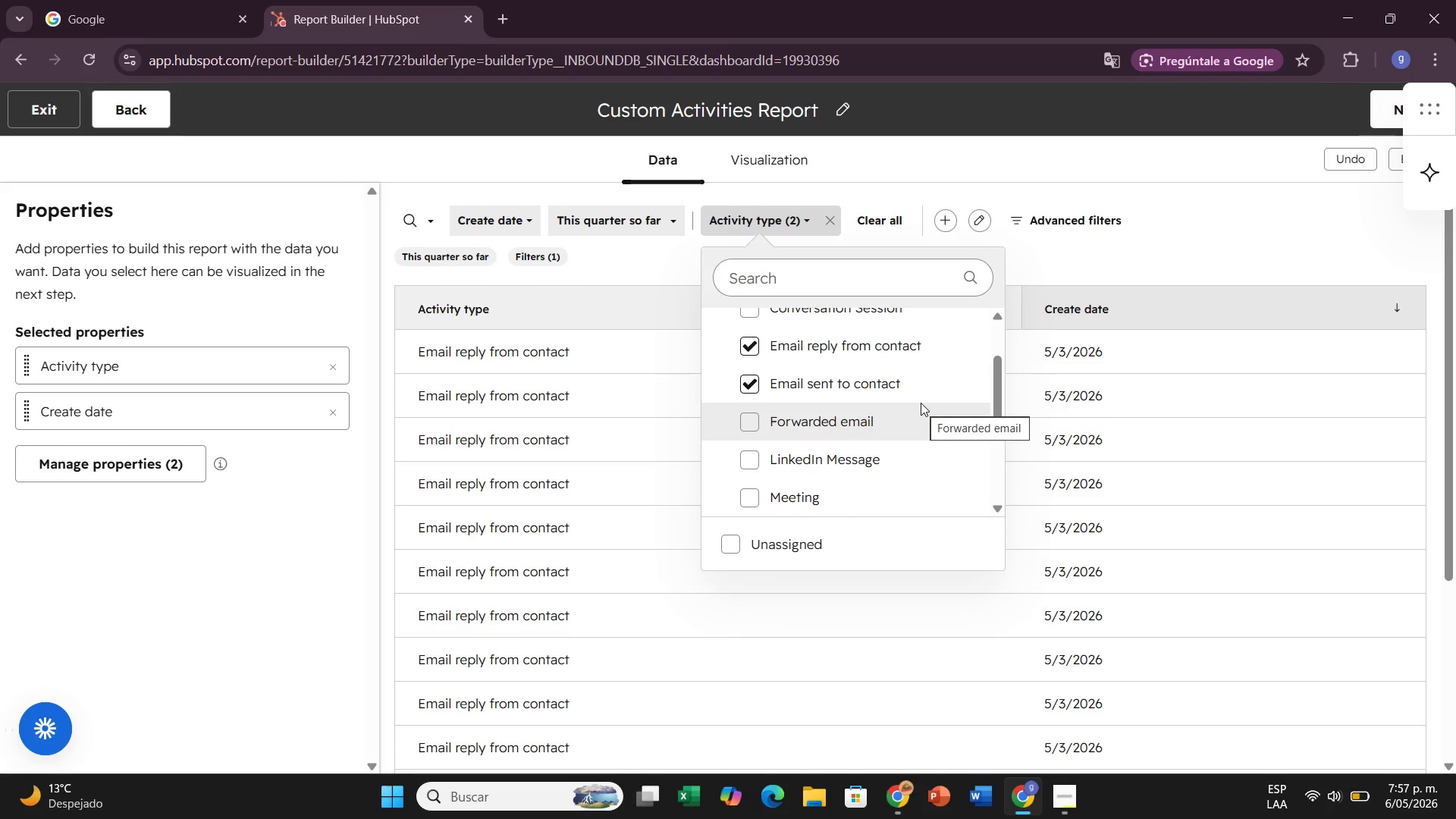 
scroll: coordinate [917, 406], scroll_direction: none, amount: 0.0
 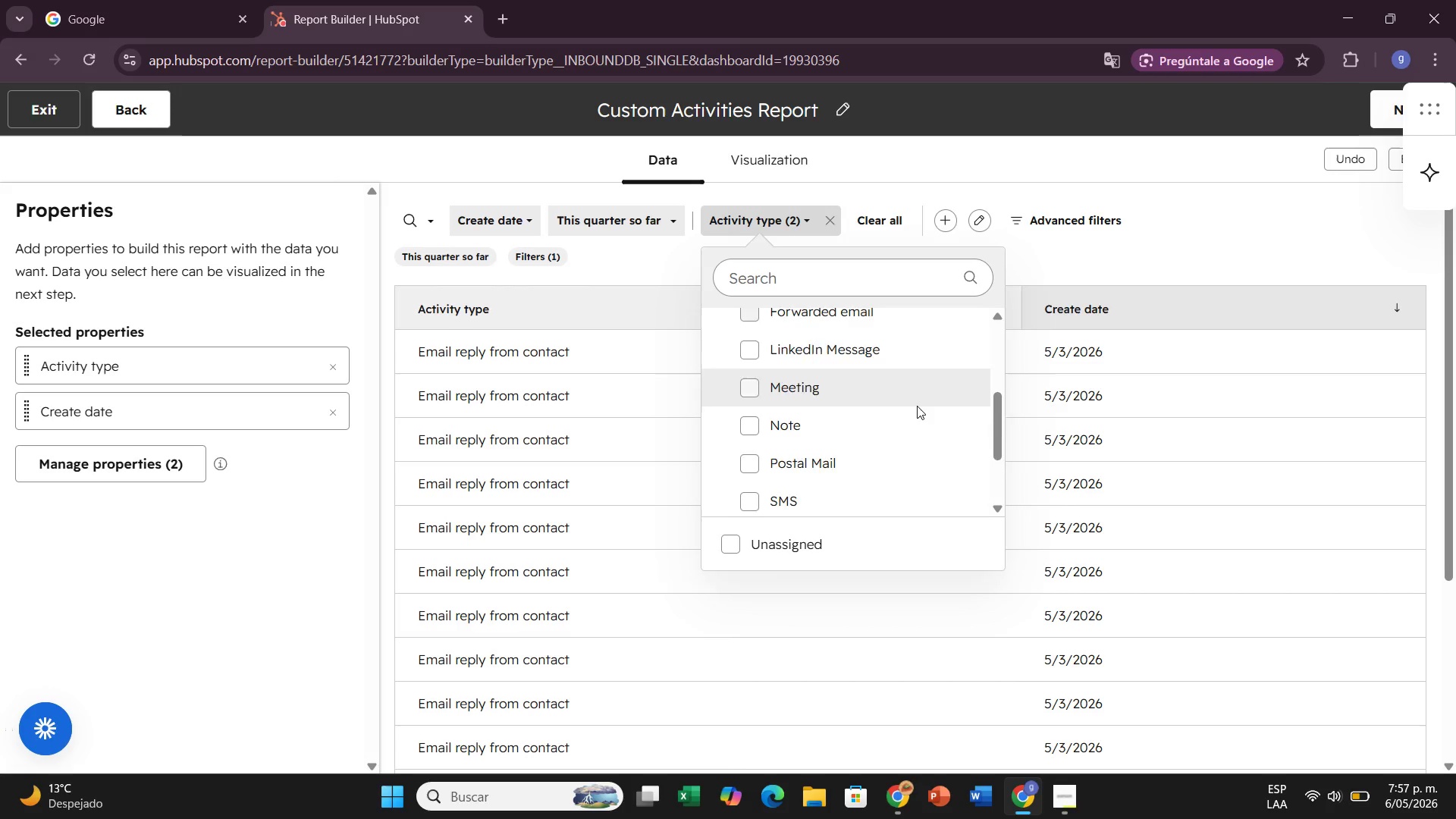 
scroll: coordinate [917, 406], scroll_direction: down, amount: 1.0
 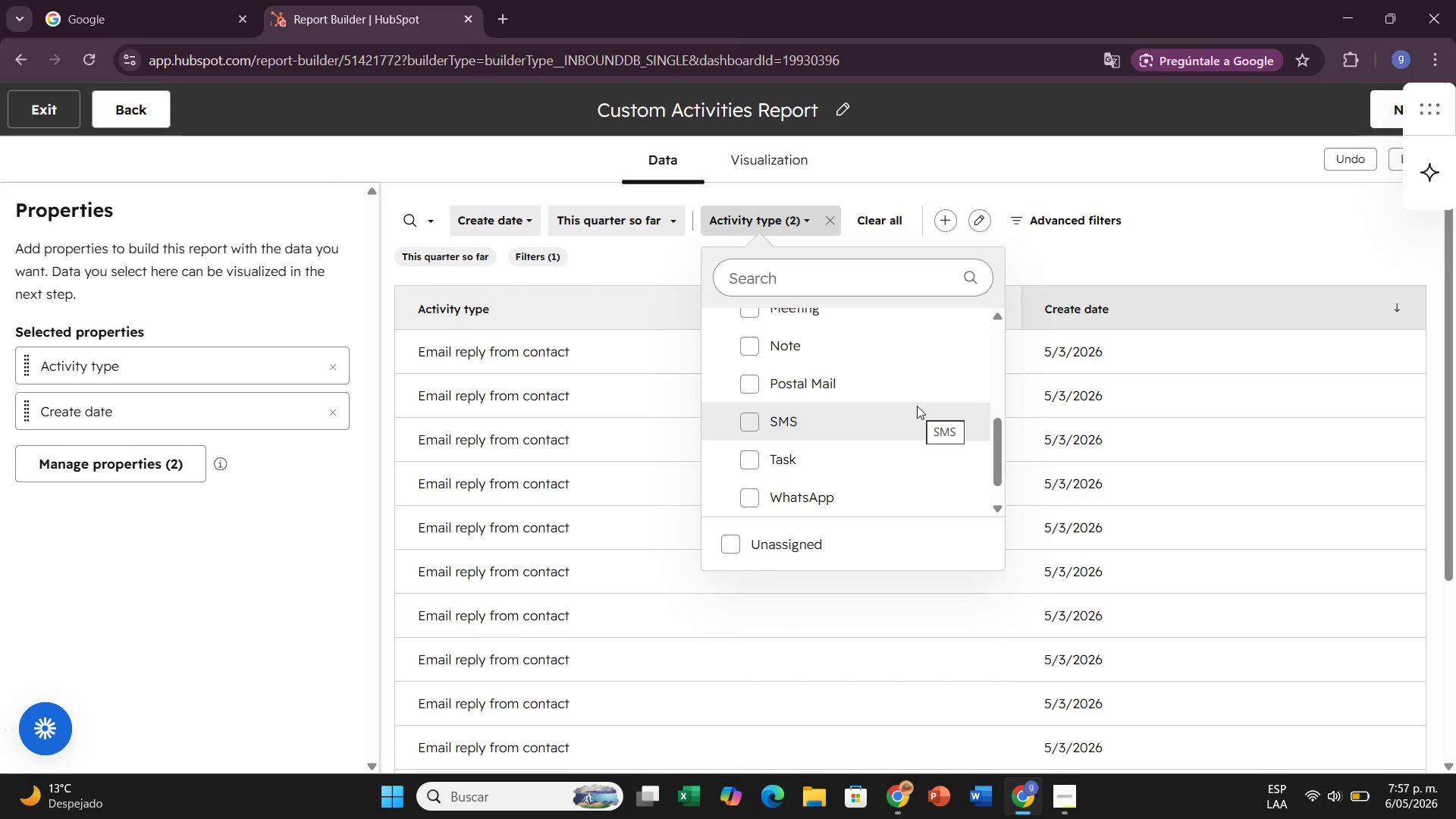 
wait(7.35)
 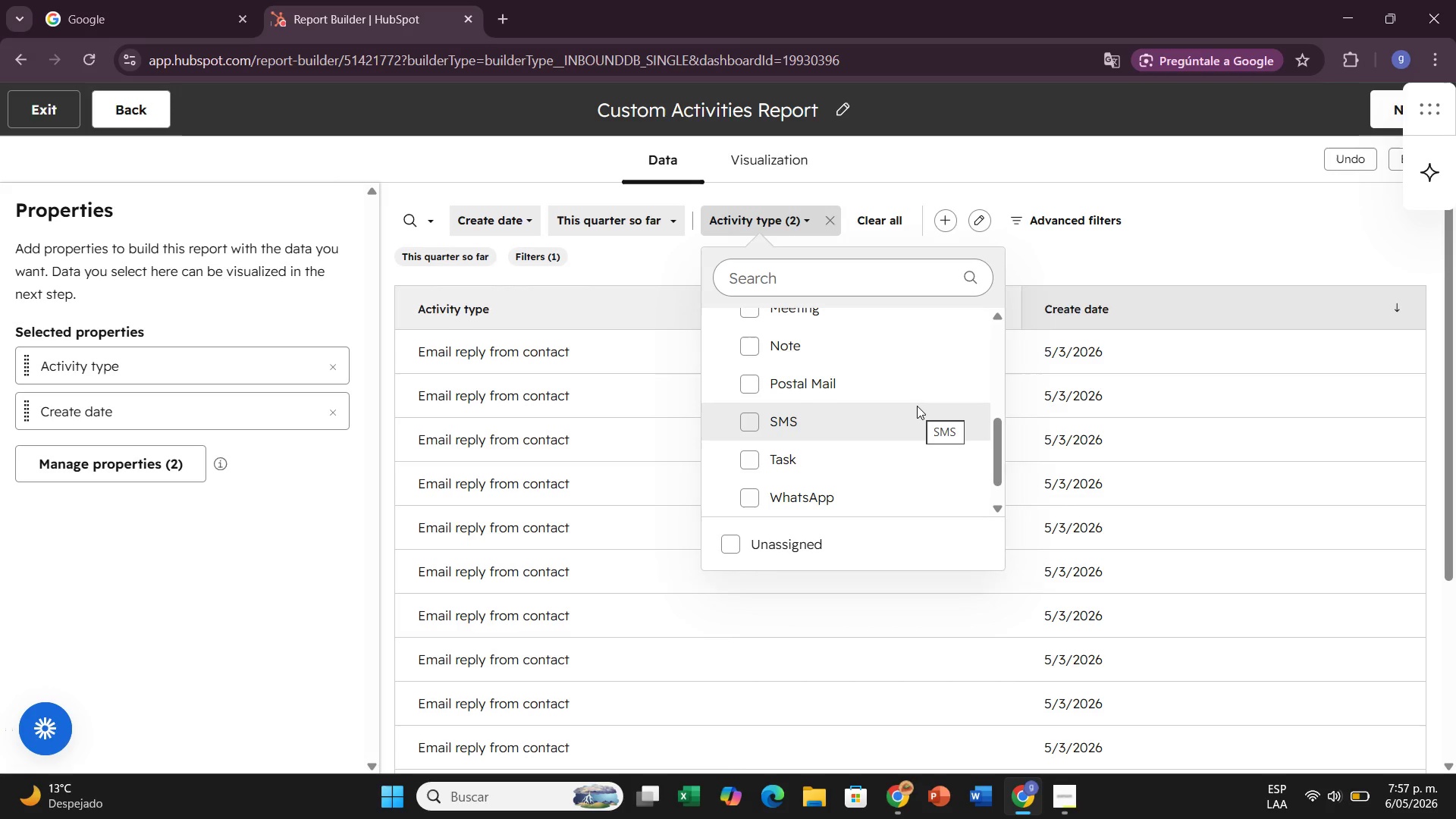 
scroll: coordinate [923, 447], scroll_direction: down, amount: 3.0
 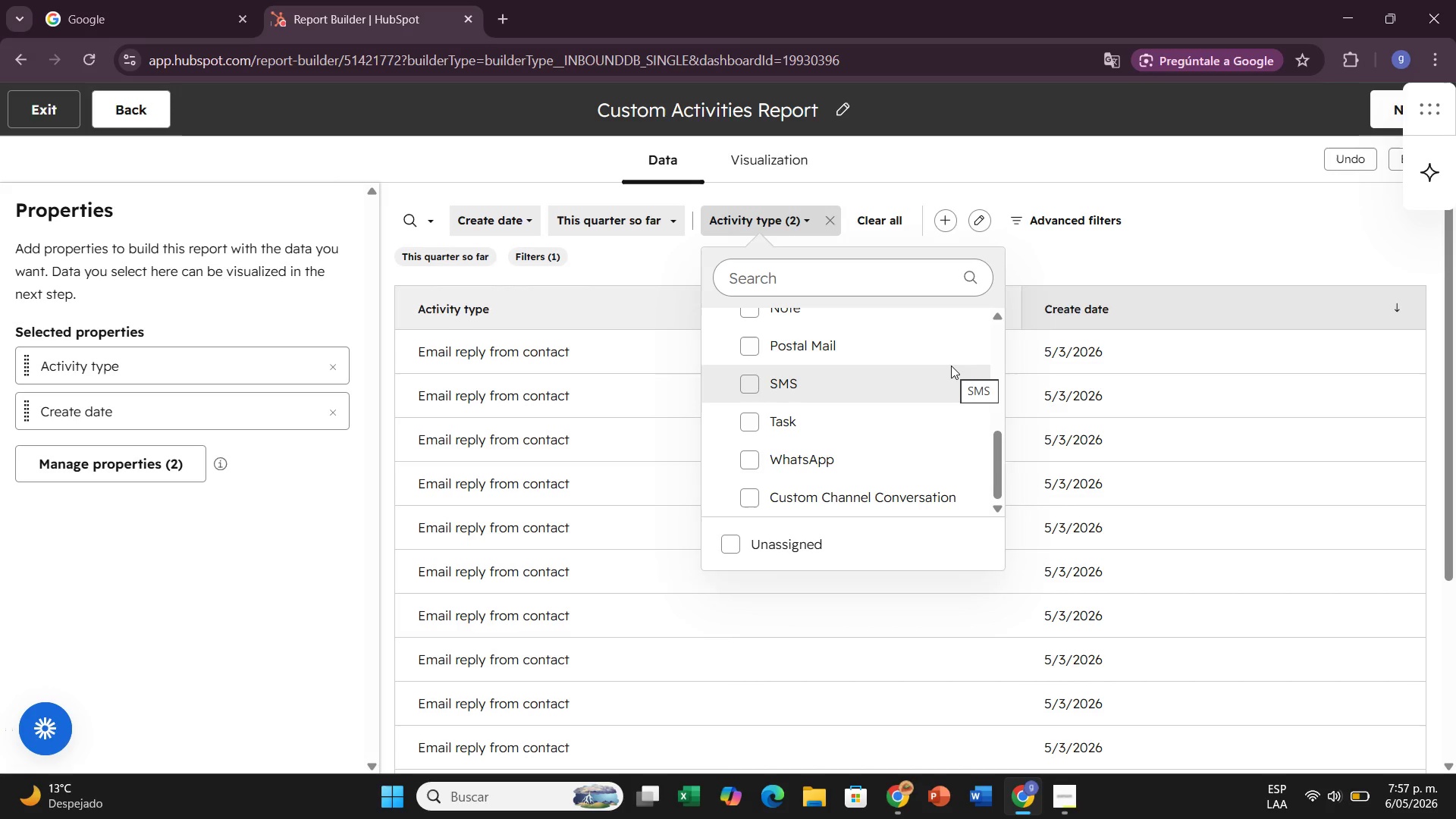 
wait(11.55)
 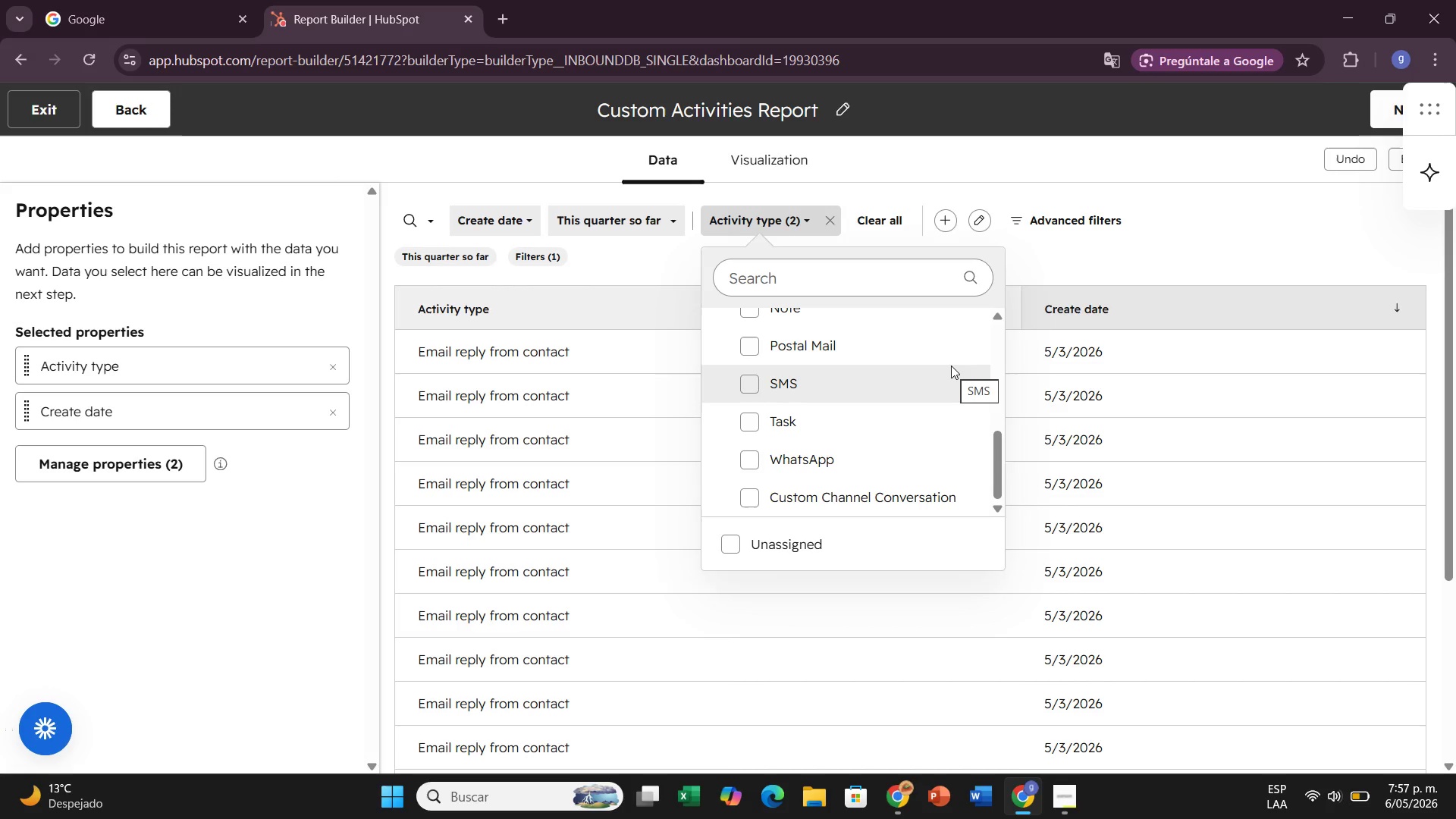 
scroll: coordinate [882, 333], scroll_direction: up, amount: 4.0
 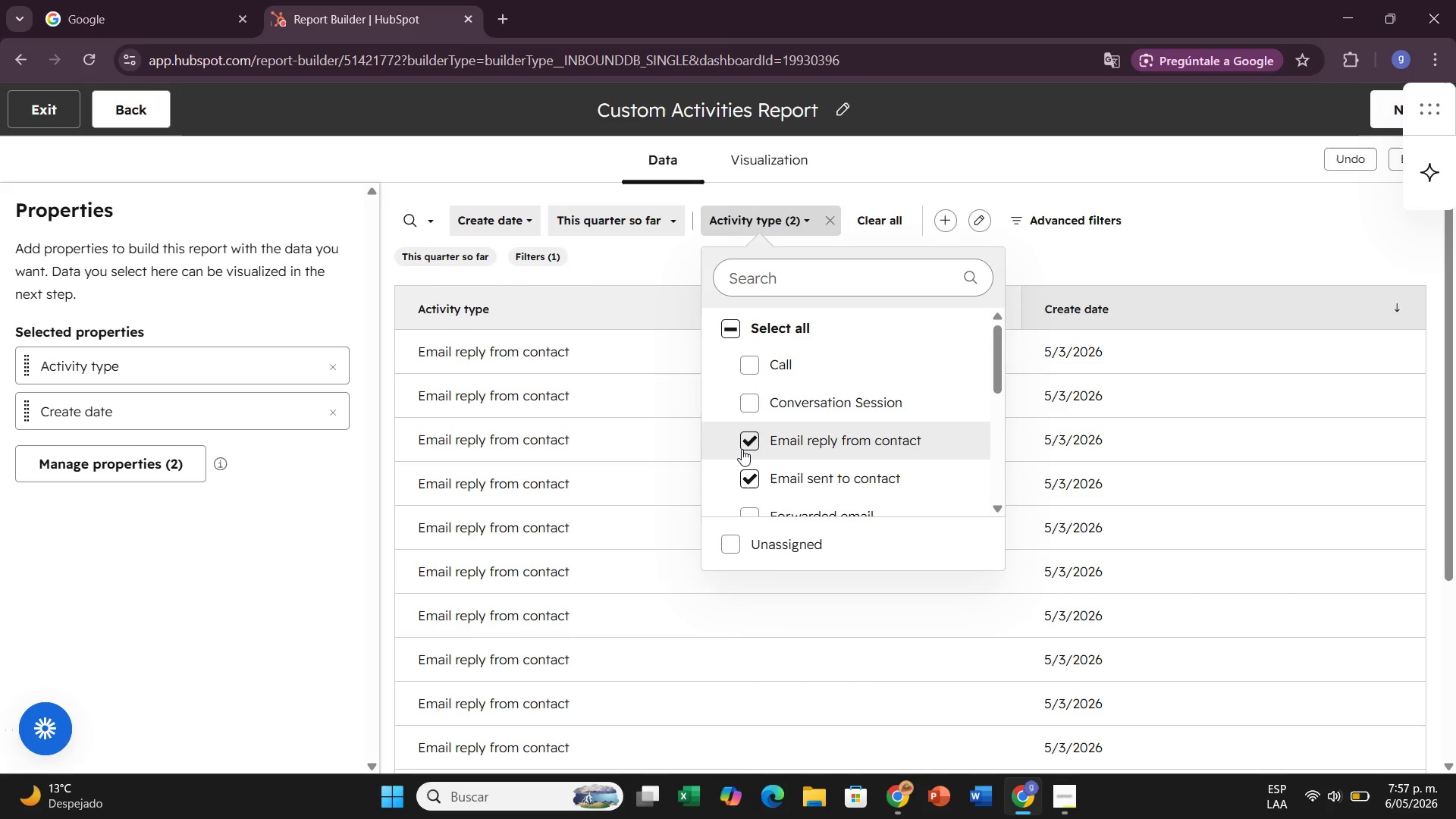 
left_click([746, 448])
 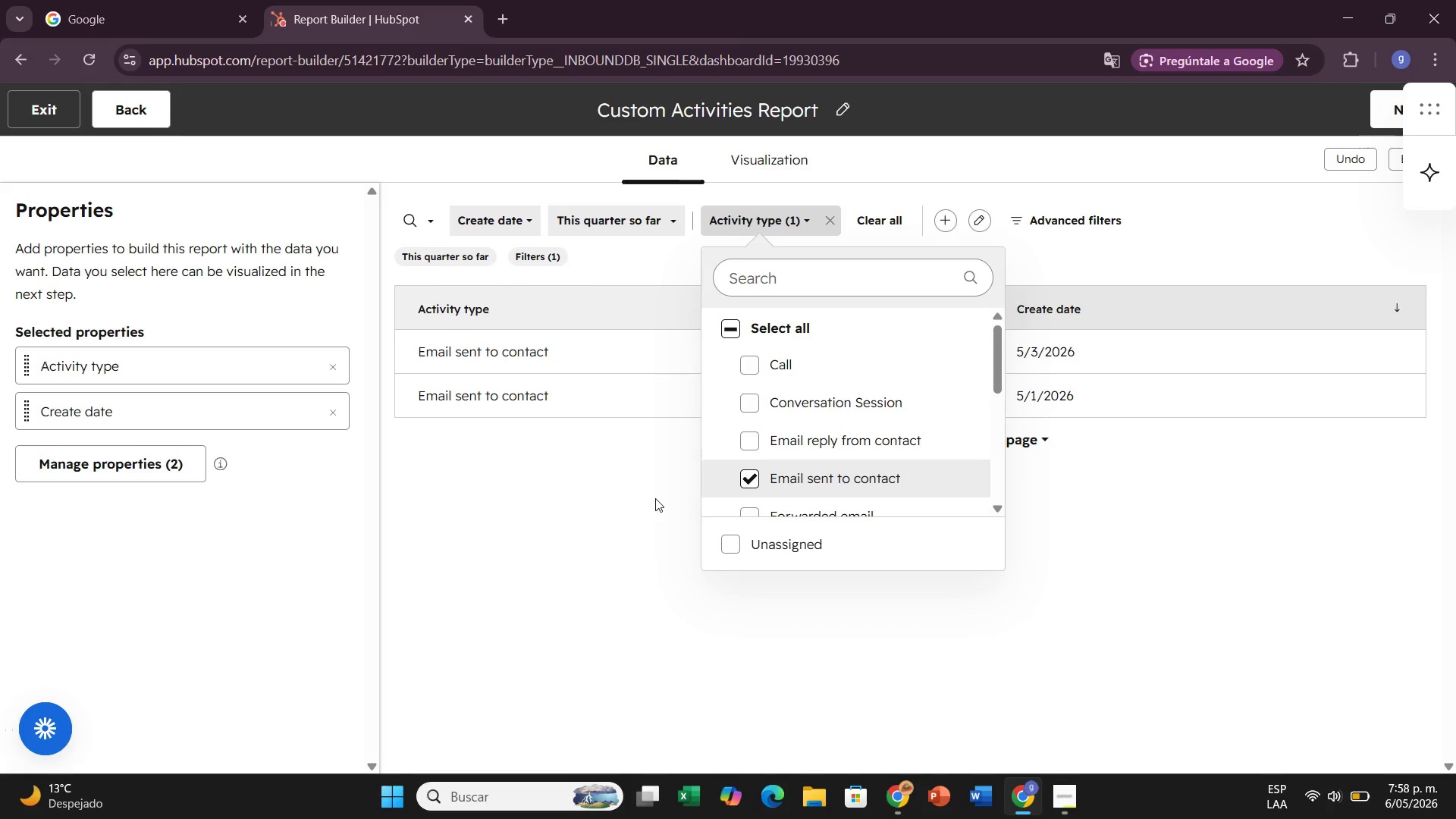 
wait(17.55)
 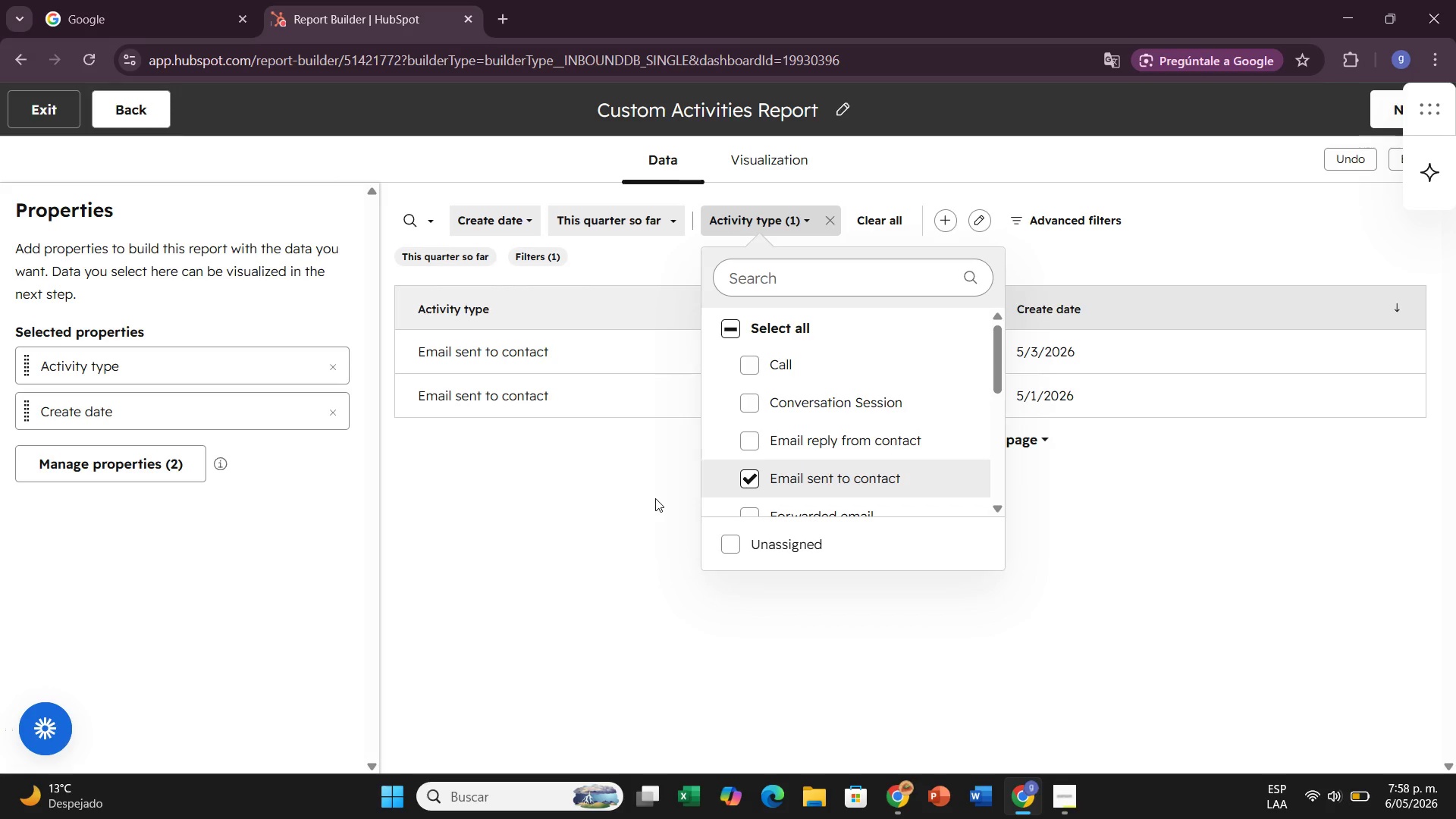 
left_click([655, 498])
 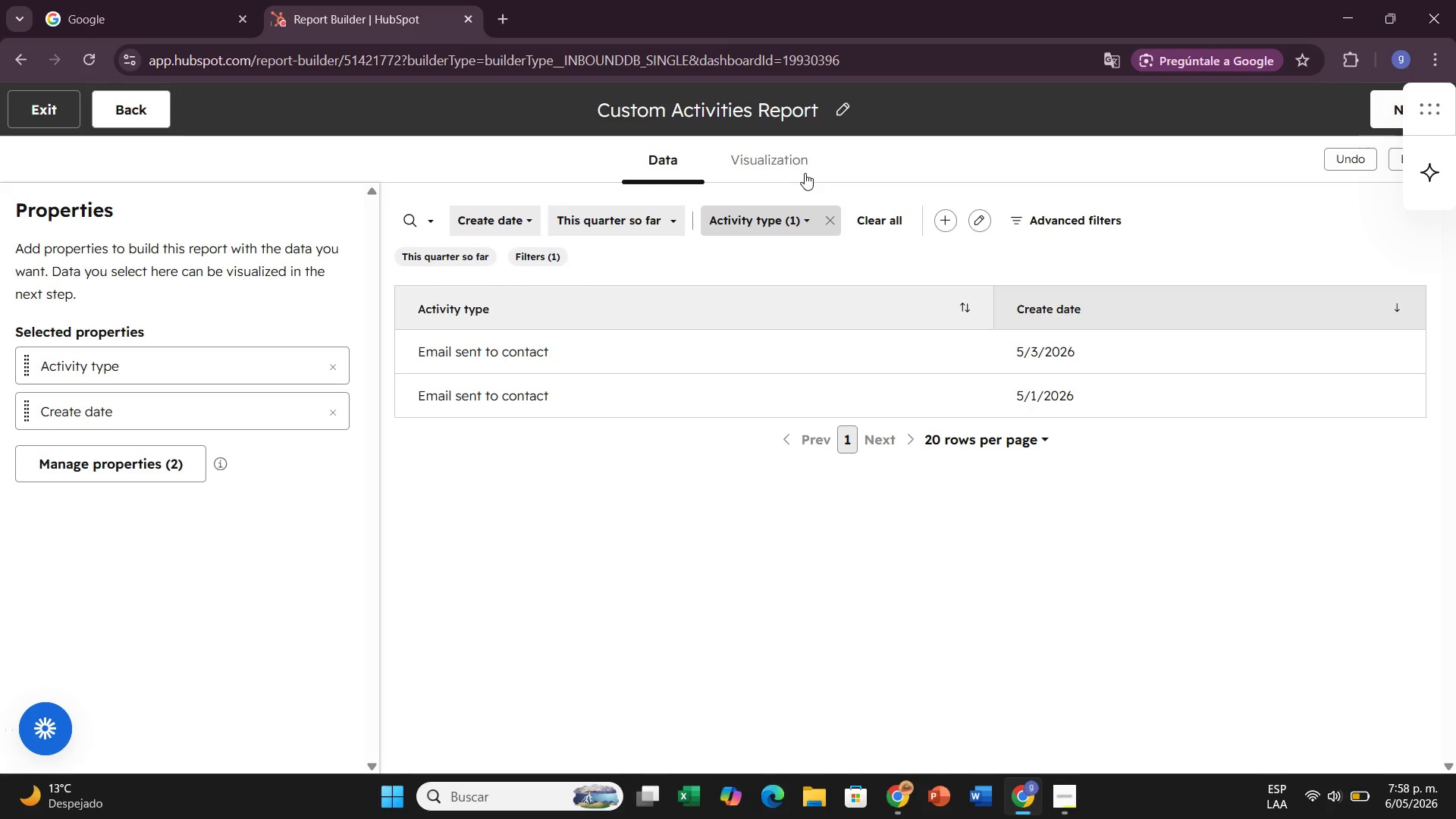 
left_click([804, 160])
 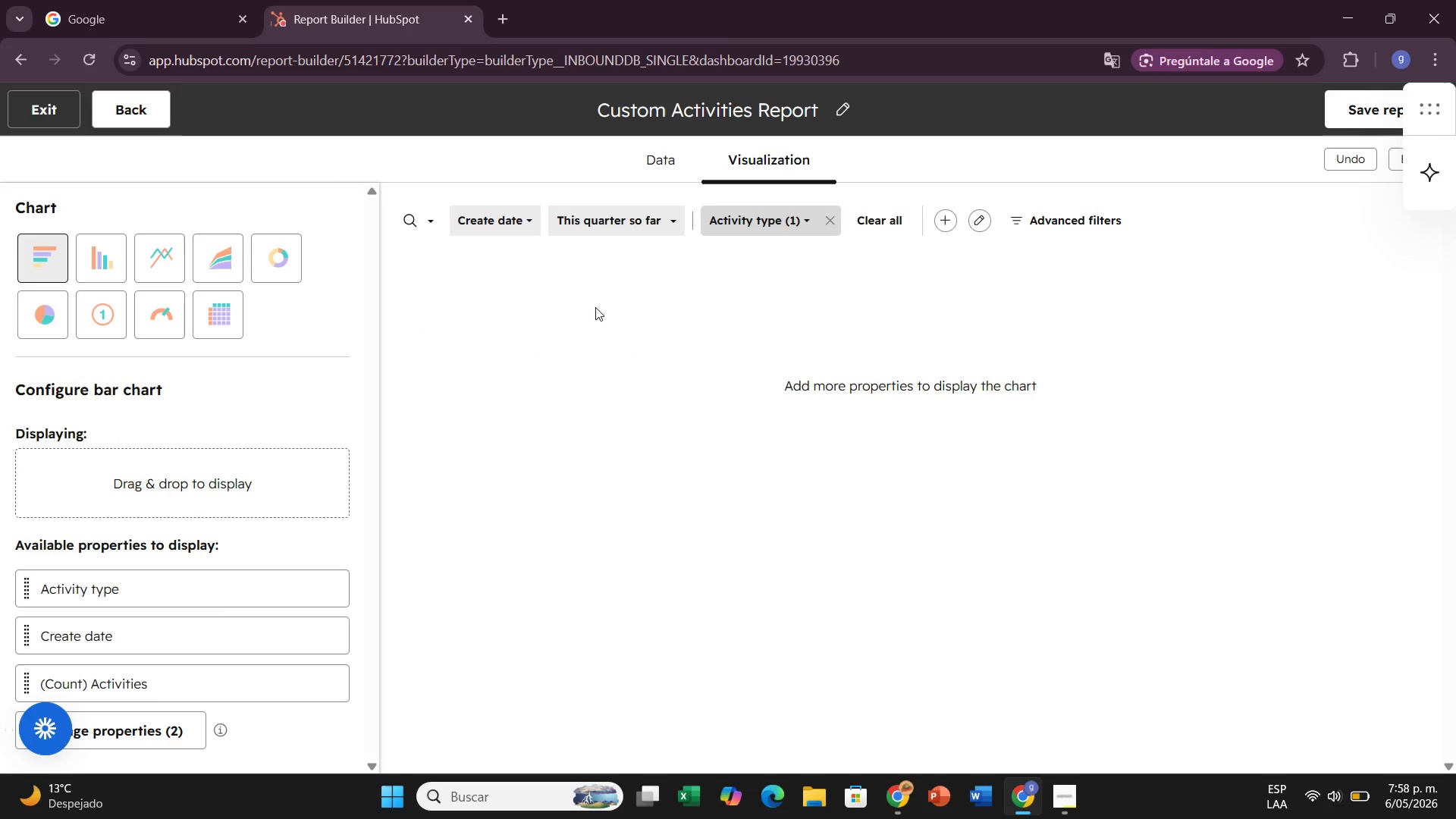 
wait(6.14)
 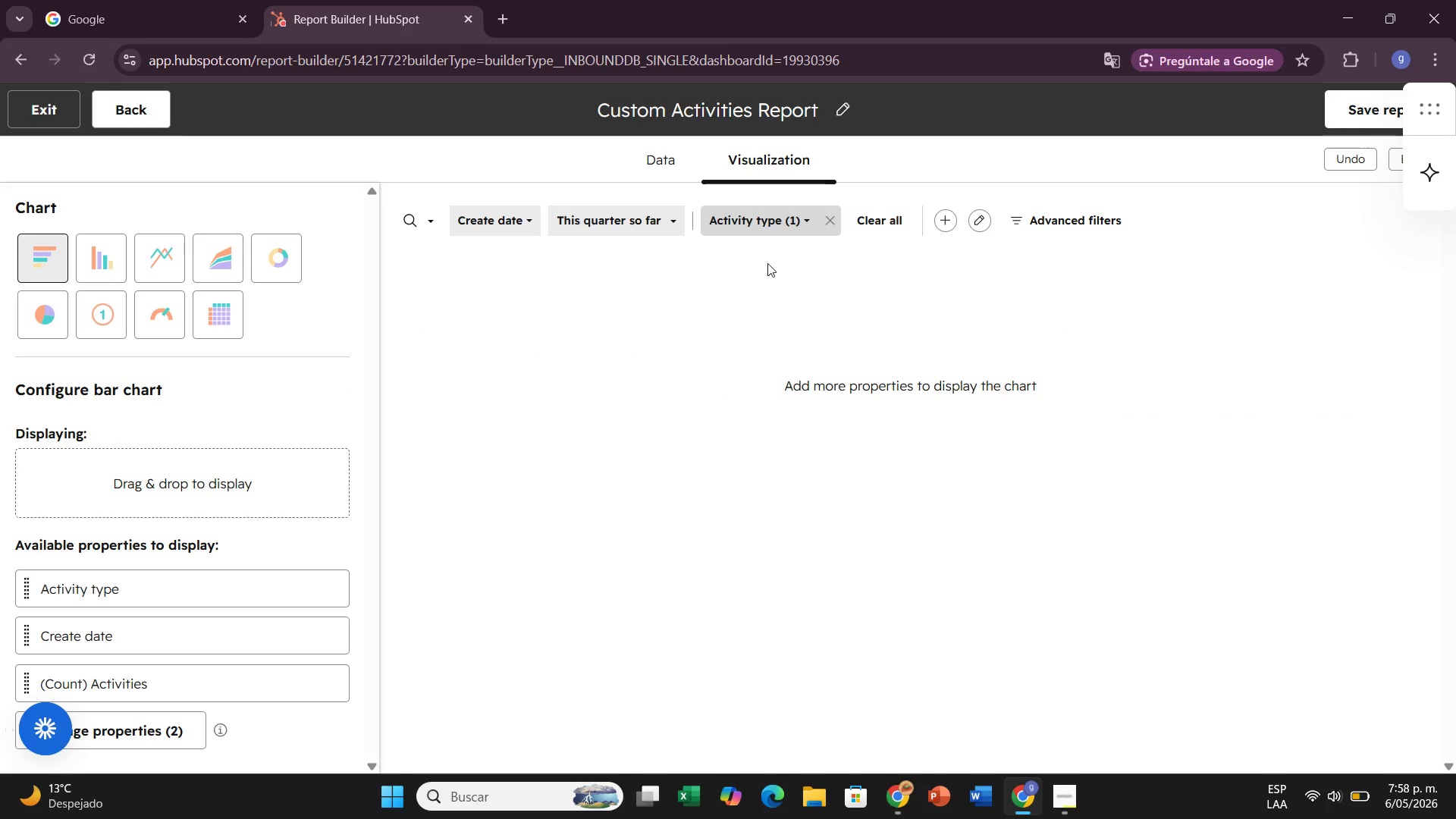 
left_click_drag(start_coordinate=[136, 691], to_coordinate=[202, 504])
 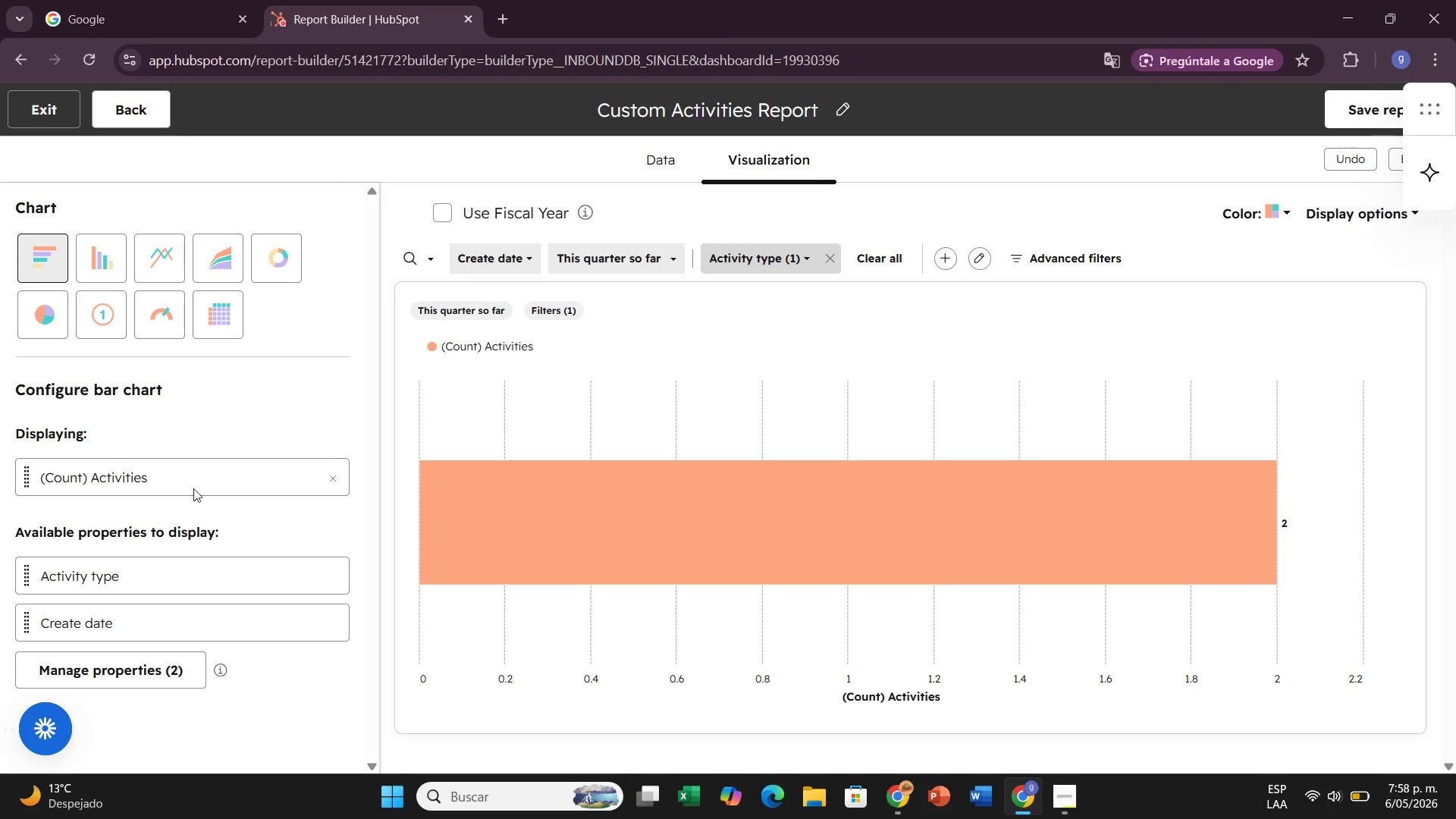 
mouse_move([103, 242])
 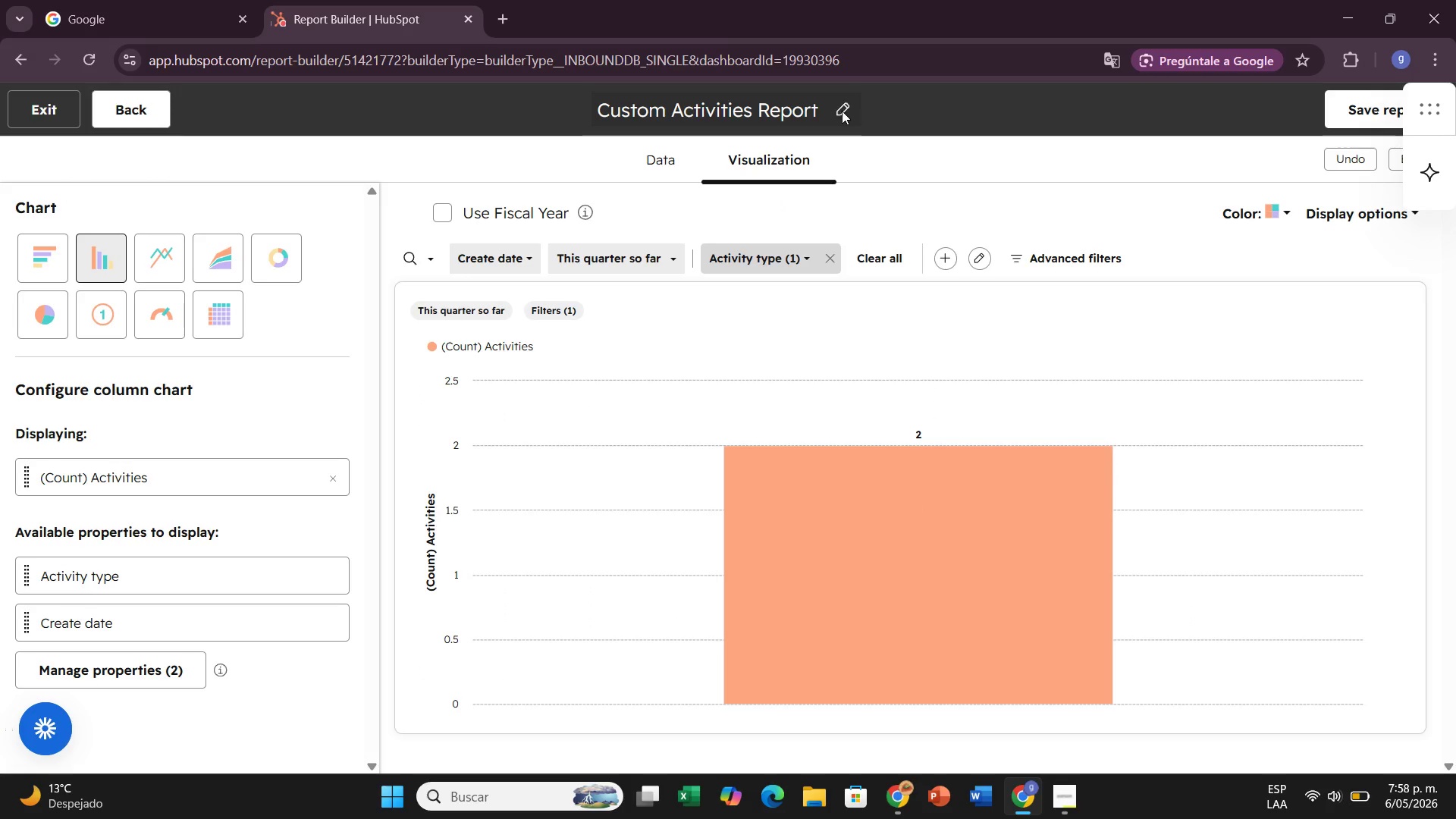 
left_click([831, 111])
 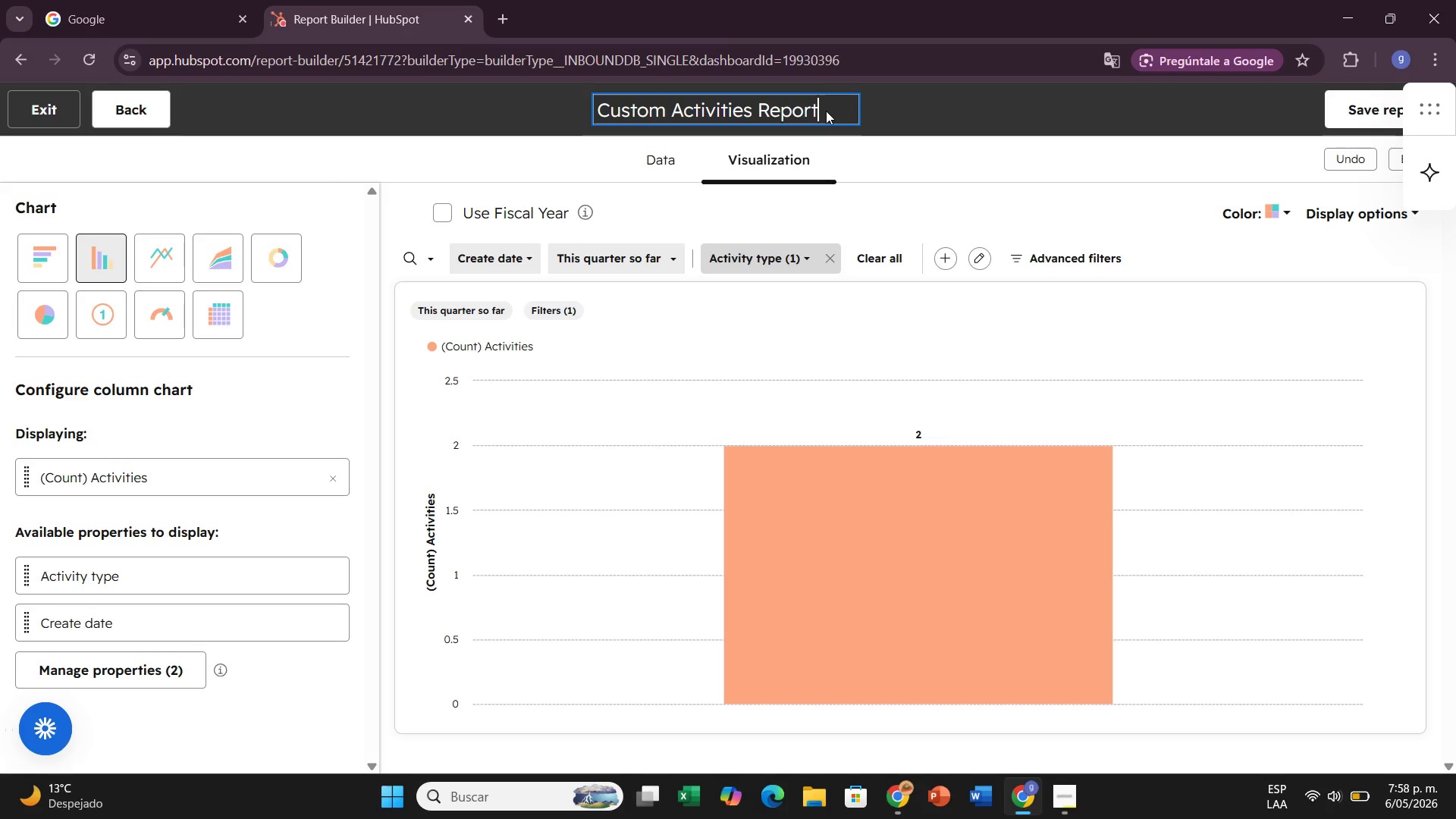 
hold_key(key=Backspace, duration=1.5)
 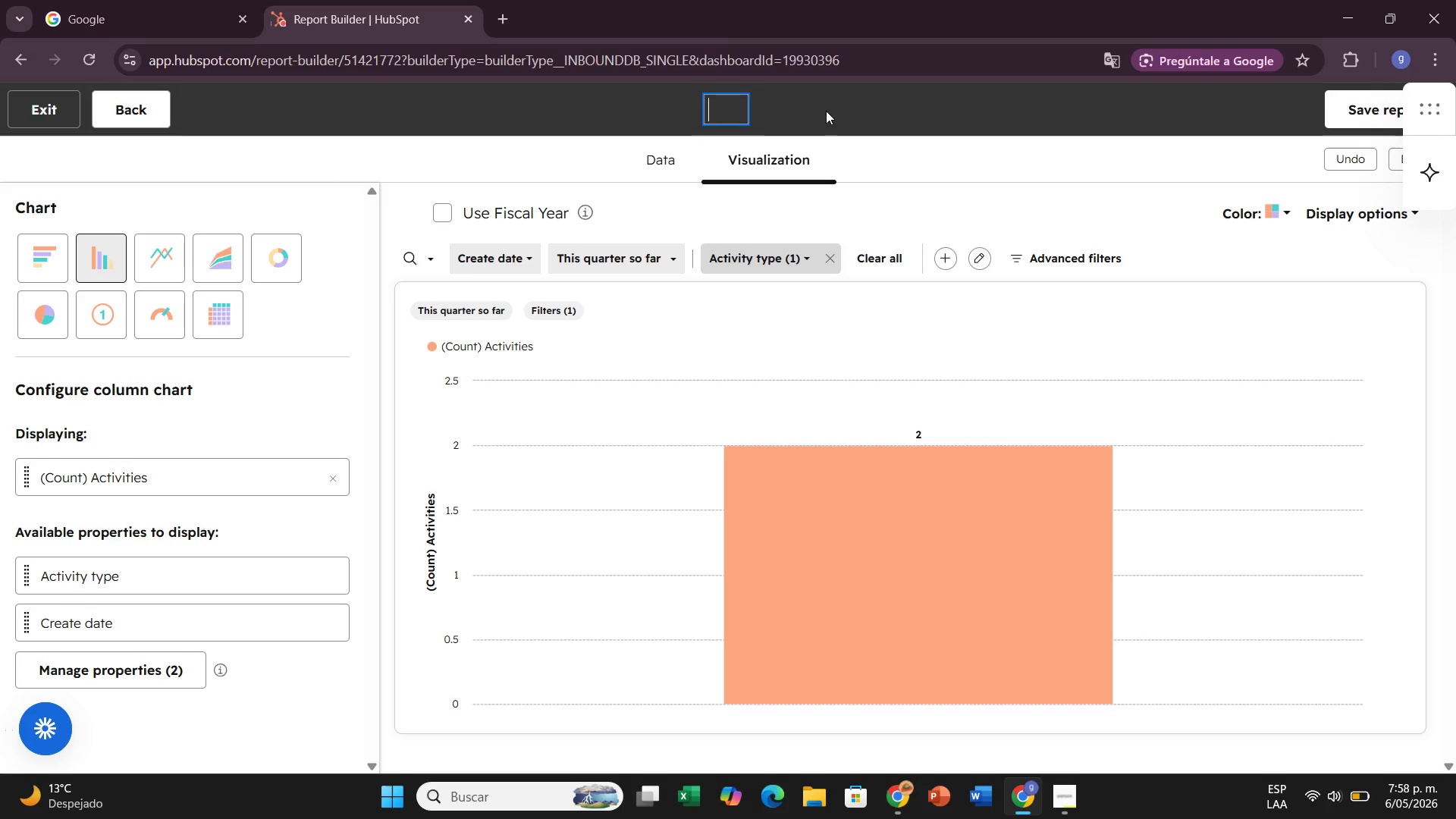 
key(Backspace)
key(Backspace)
key(Backspace)
key(Backspace)
key(Backspace)
key(Backspace)
key(Backspace)
key(Backspace)
type(Email Template )
 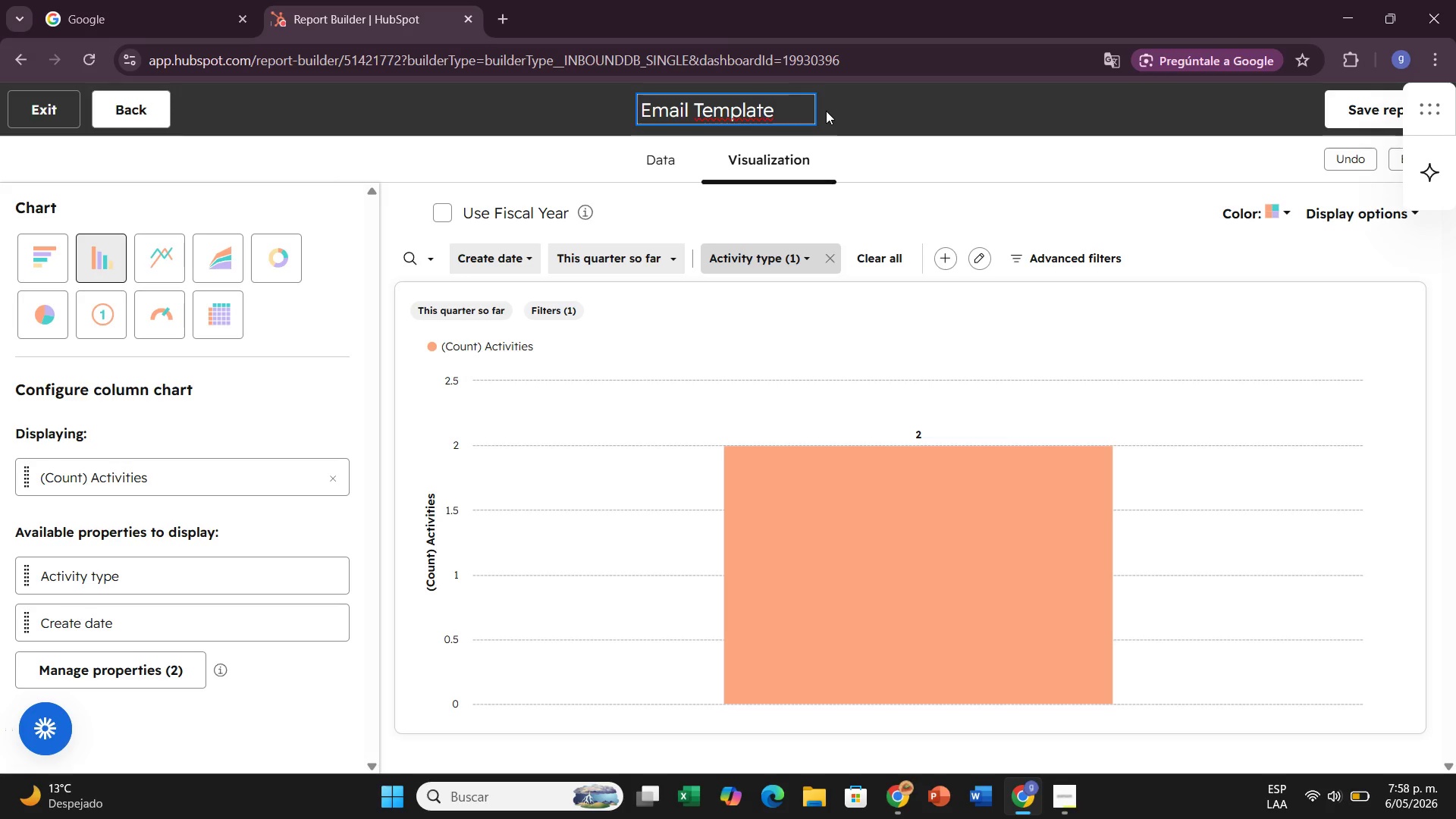 
type(a)
key(Backspace)
type(Open Rate)
 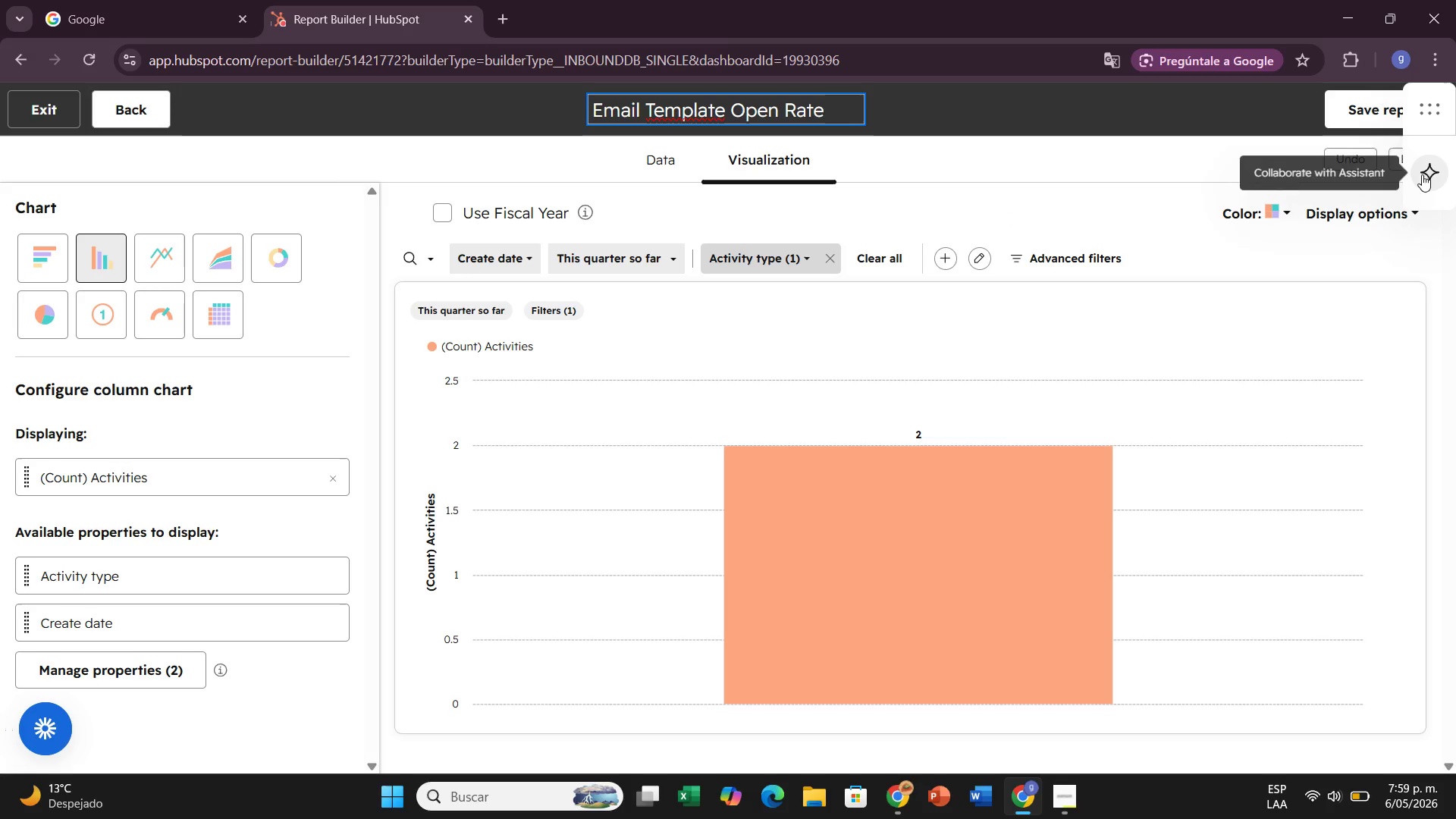 
left_click([1288, 208])
 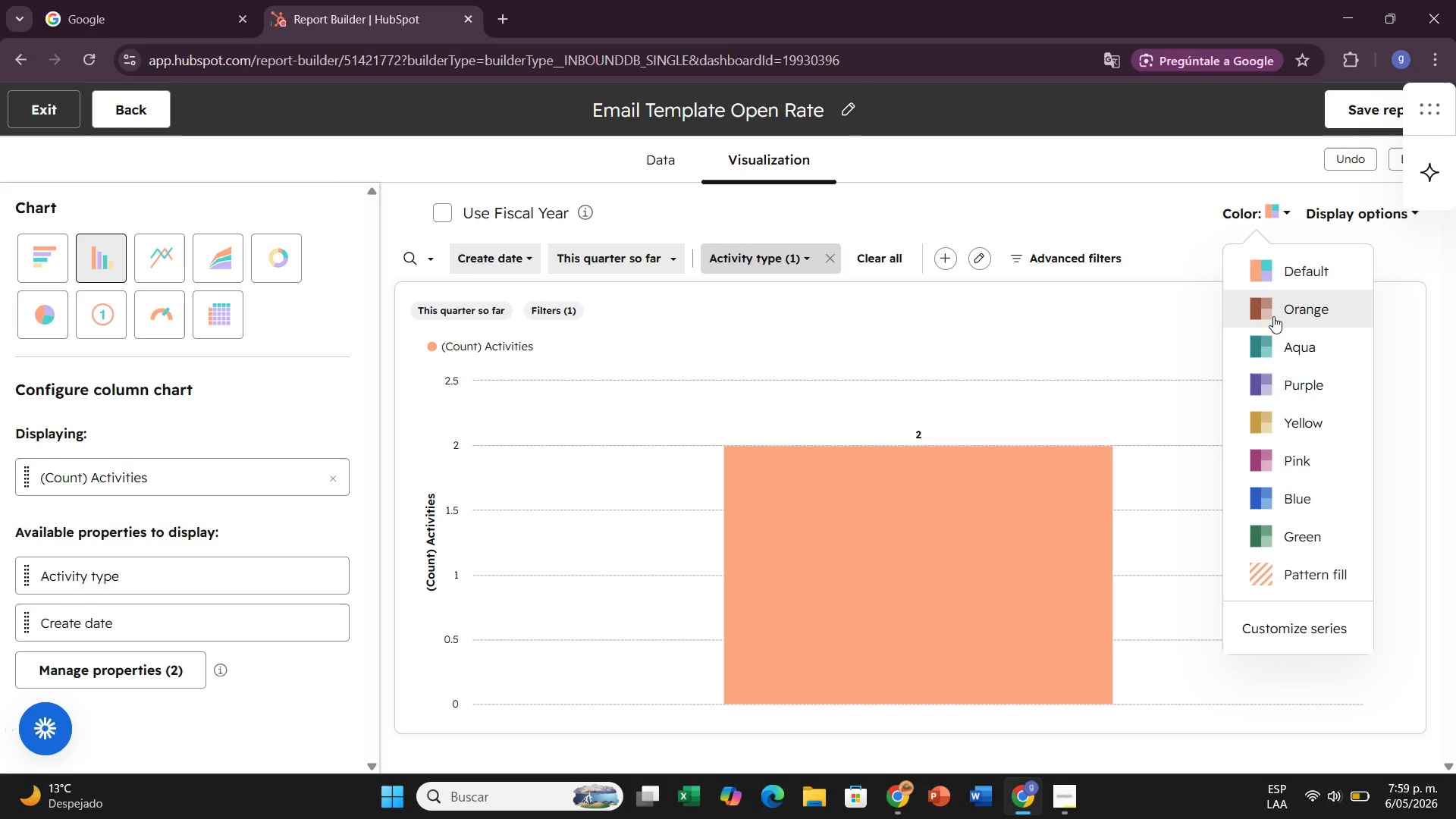 
left_click([1273, 316])
 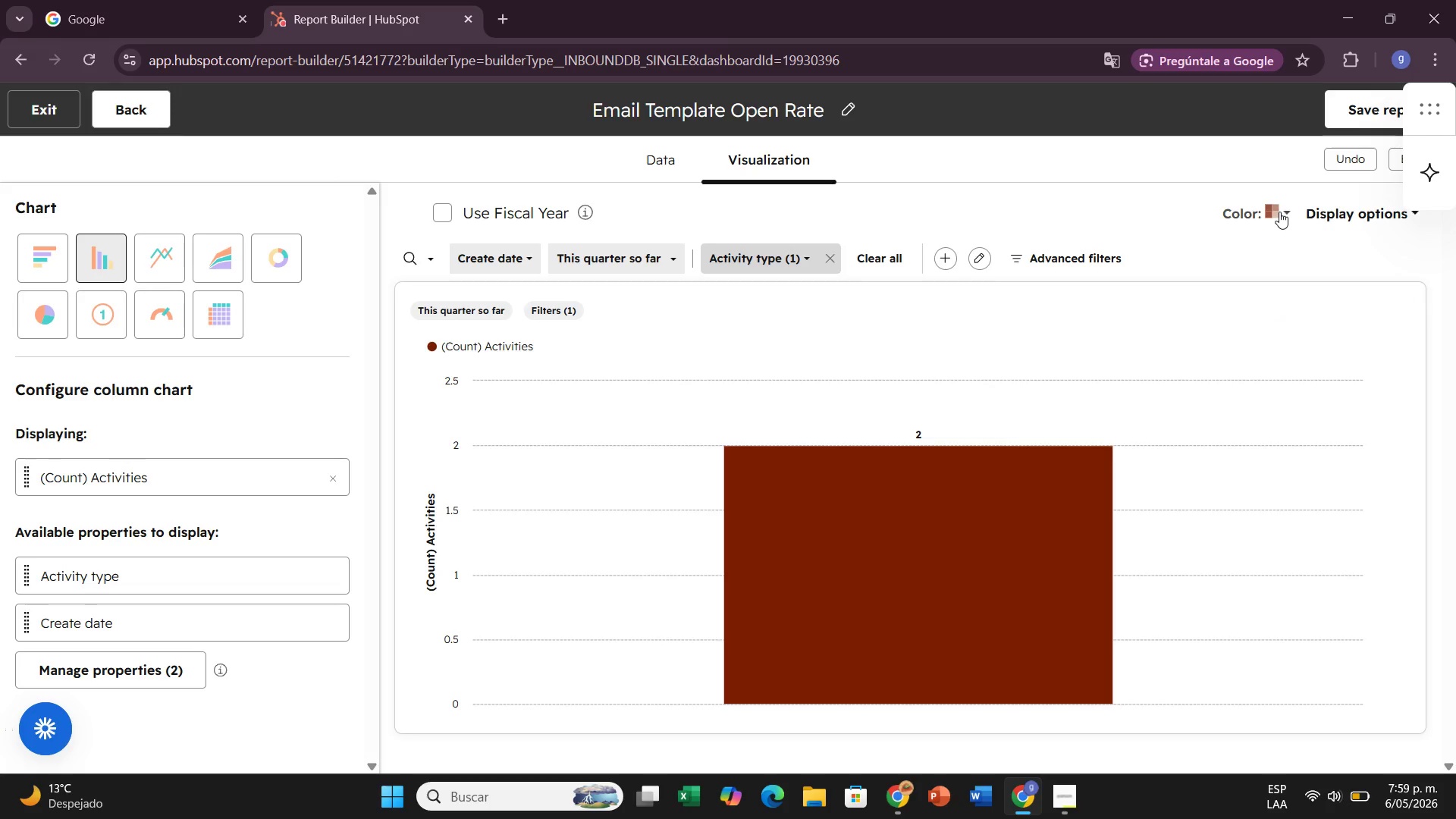 
left_click([1279, 212])
 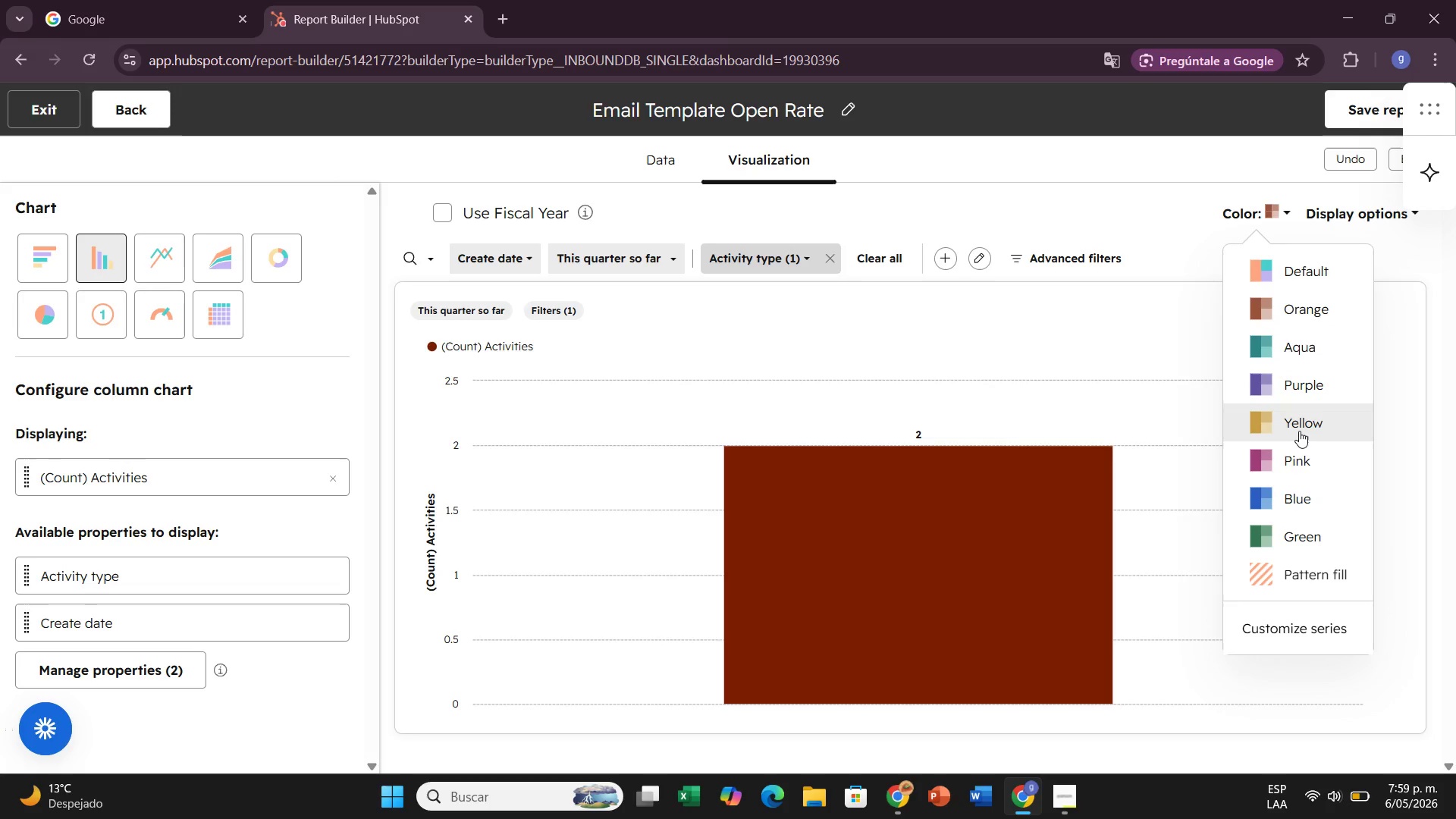 
left_click([1299, 431])
 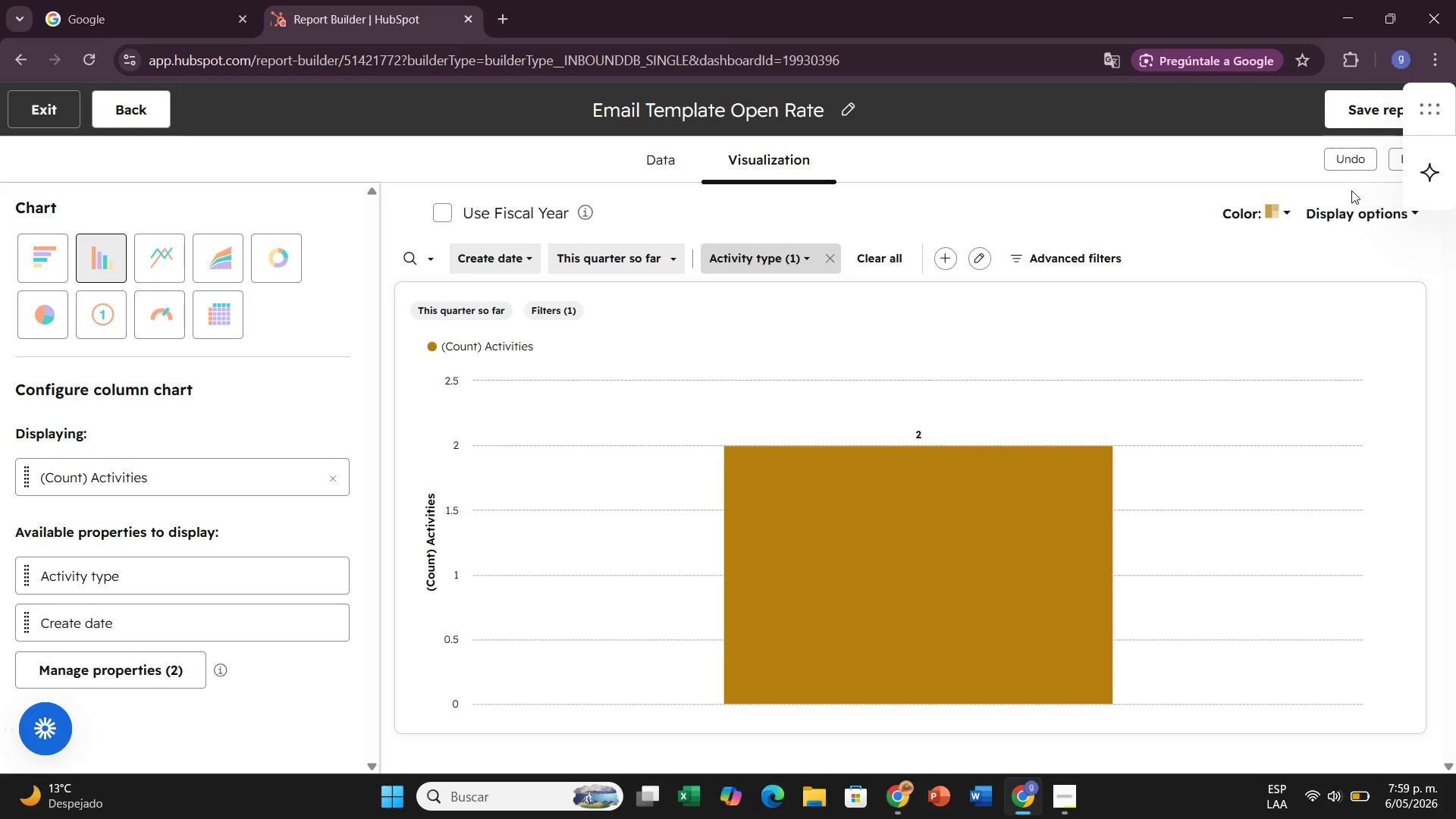 
left_click([1371, 109])
 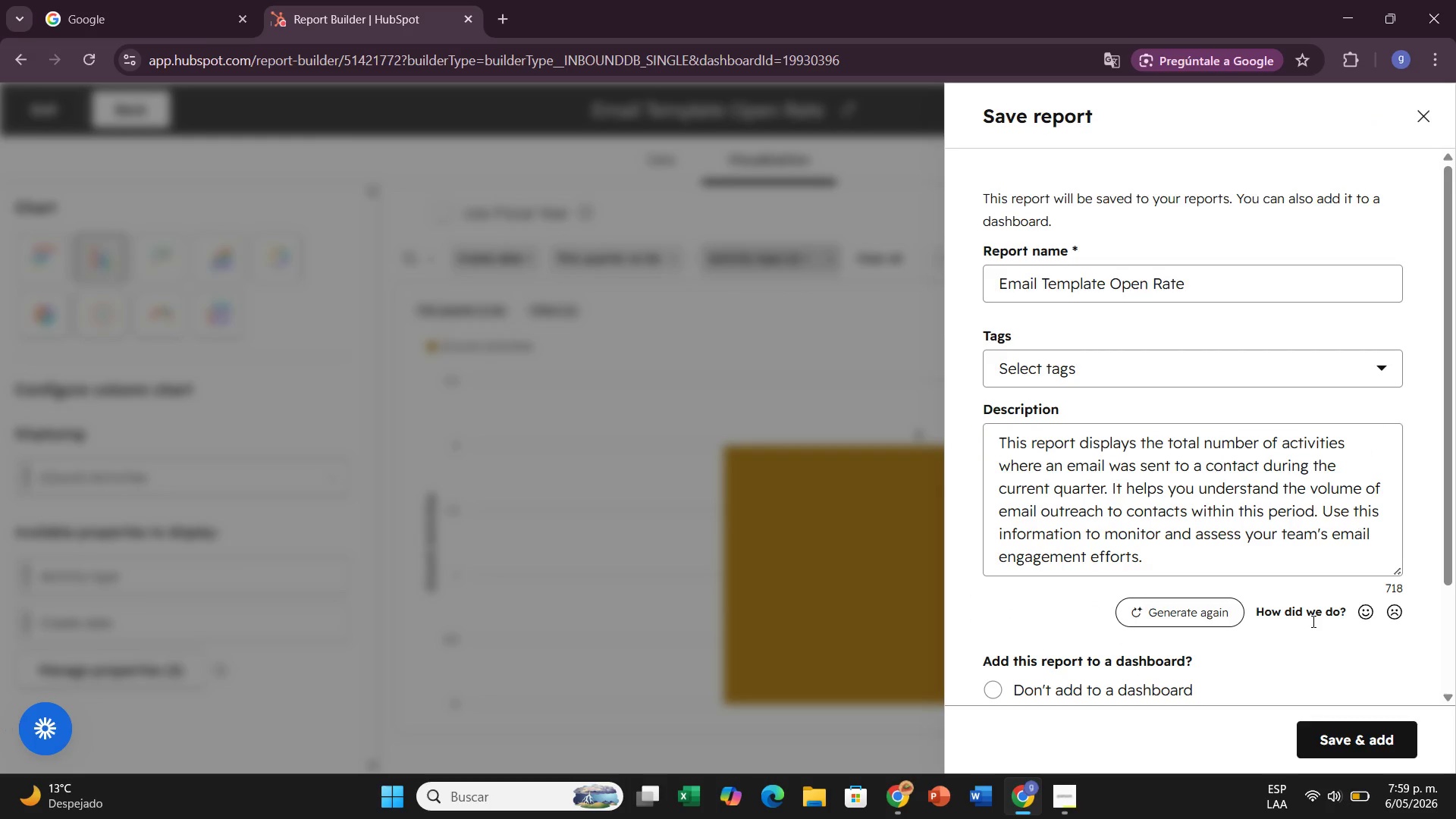 
wait(11.69)
 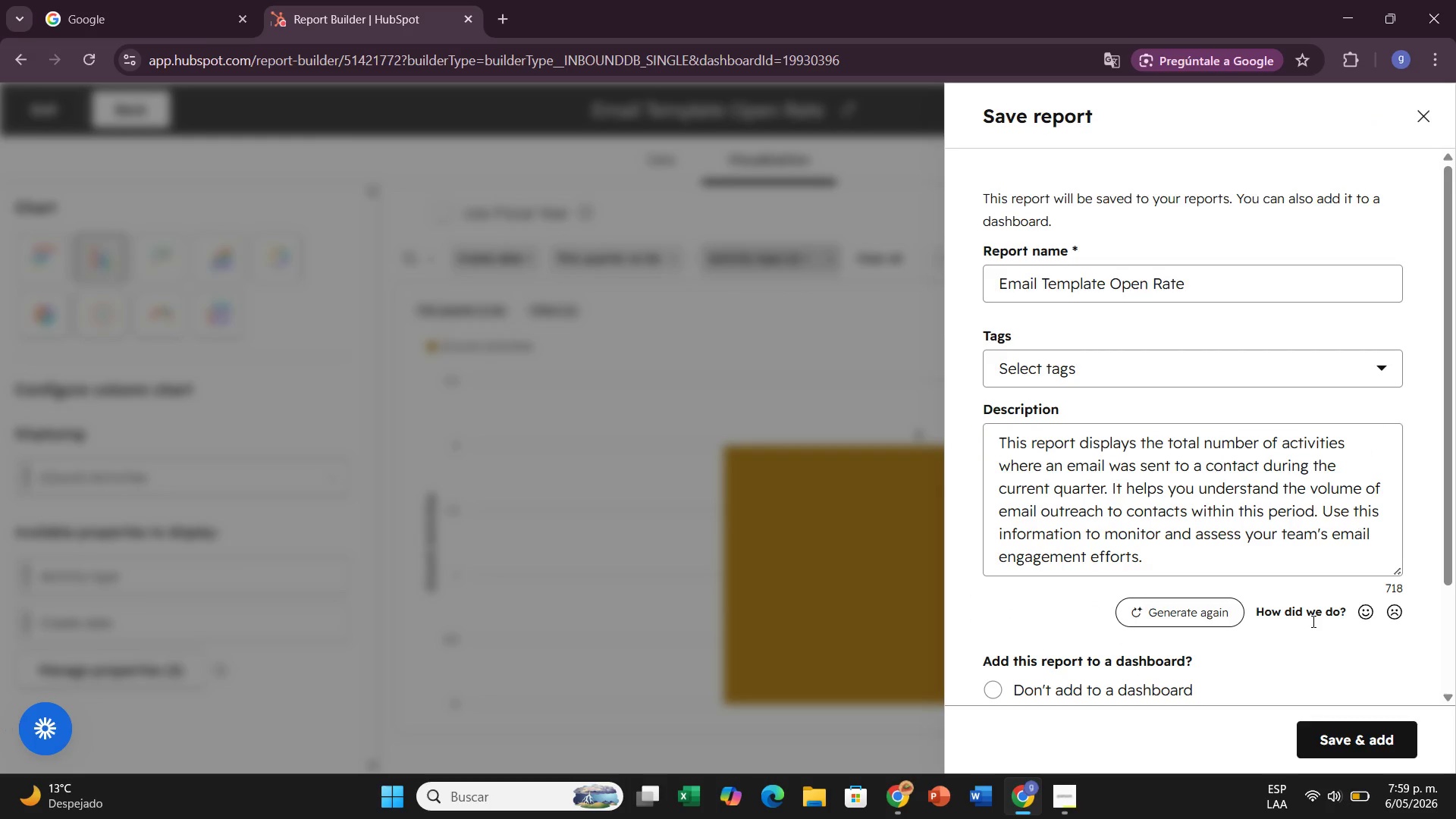 
scroll: coordinate [1213, 684], scroll_direction: down, amount: 1.0
 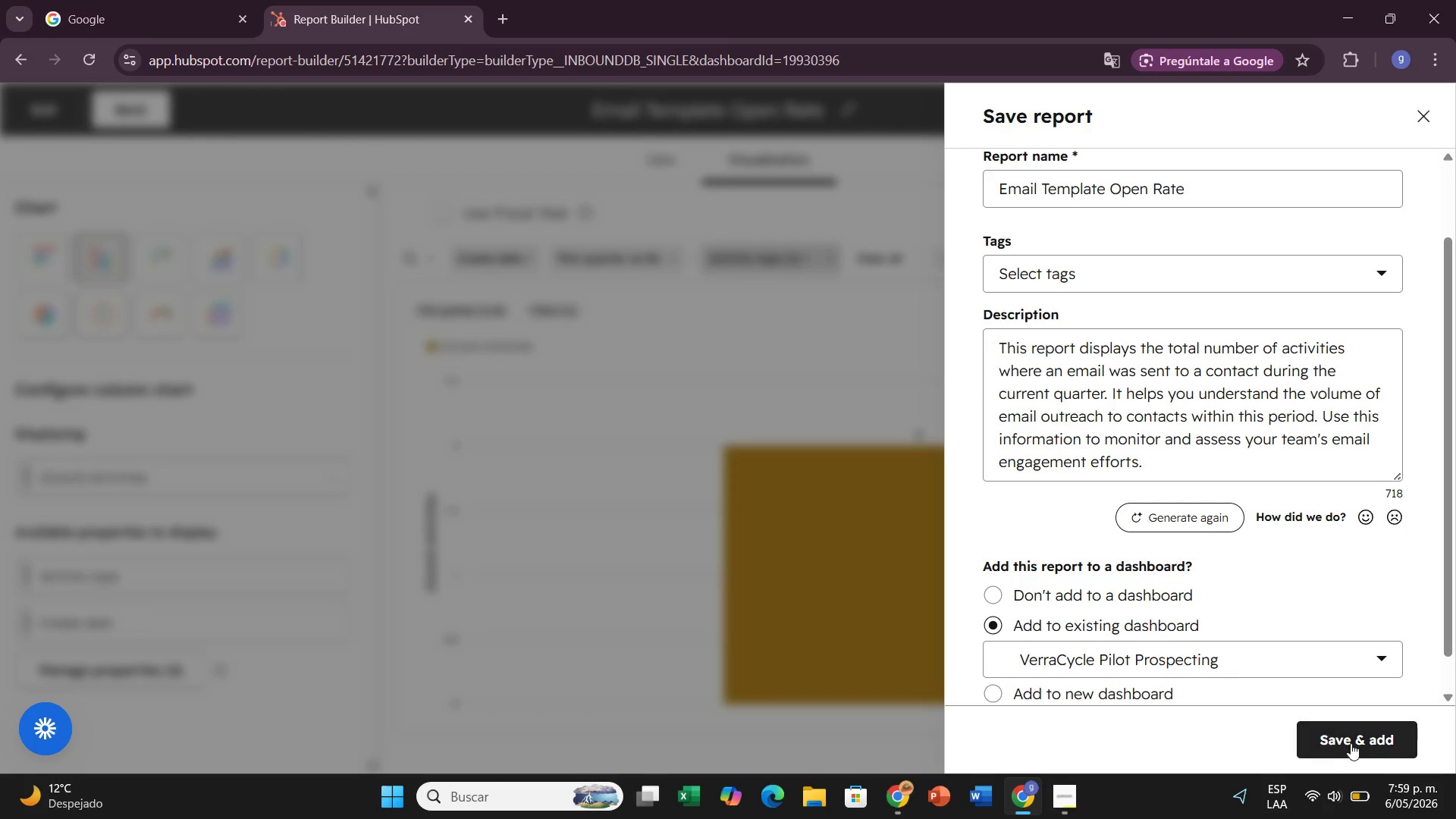 
left_click([1353, 740])
 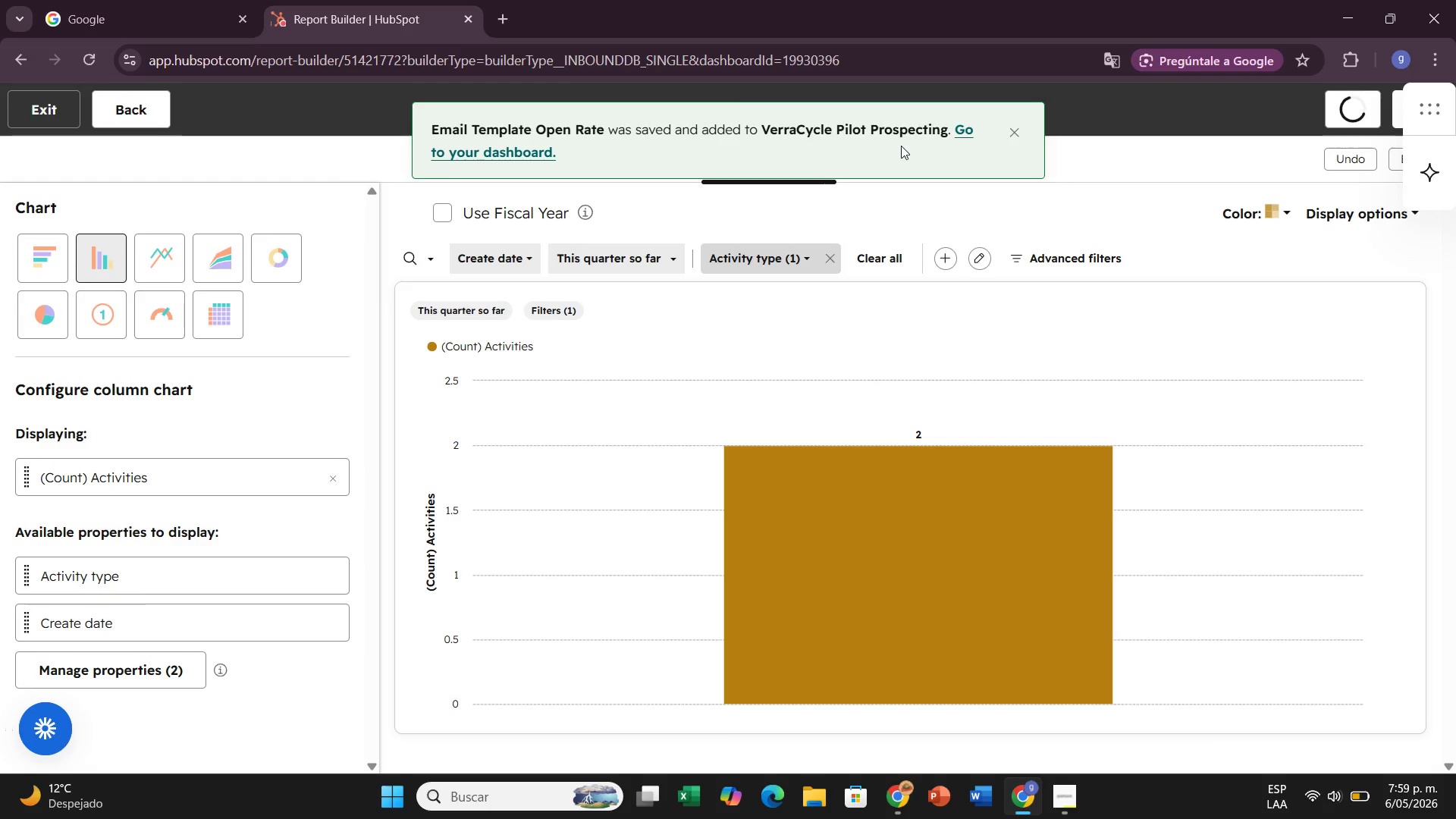 
left_click([973, 133])
 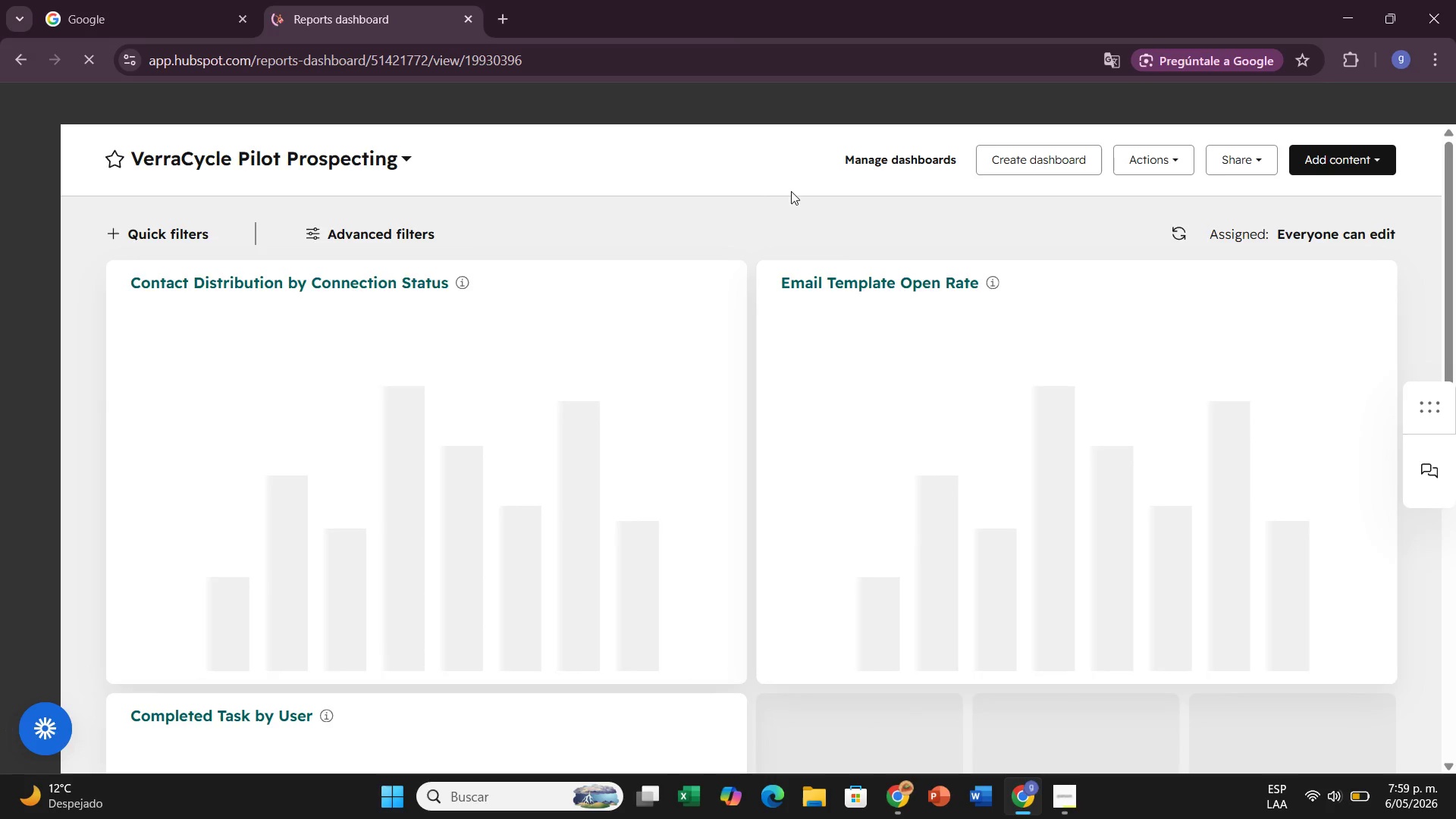 
wait(10.72)
 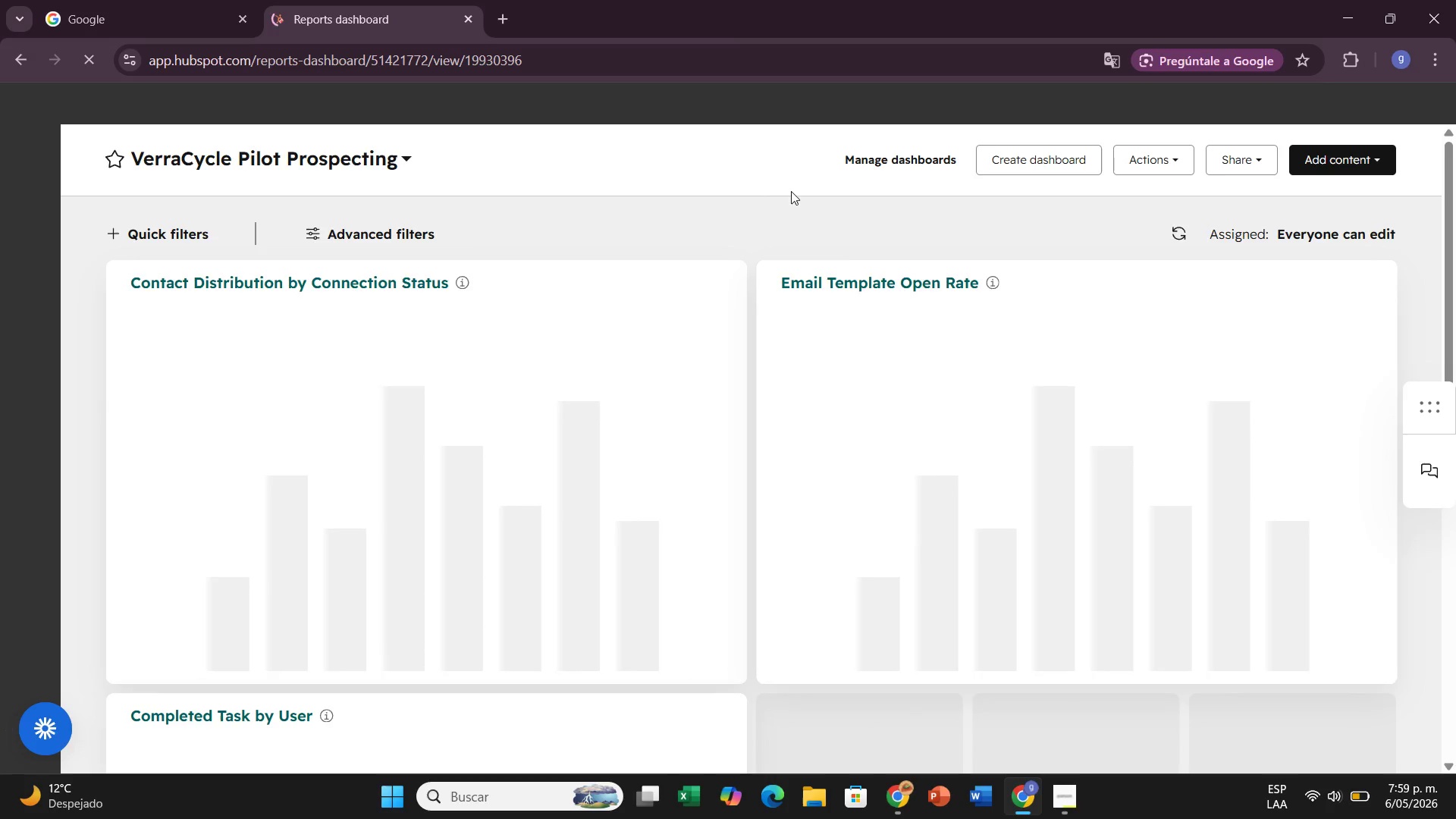 
left_click_drag(start_coordinate=[736, 667], to_coordinate=[519, 662])
 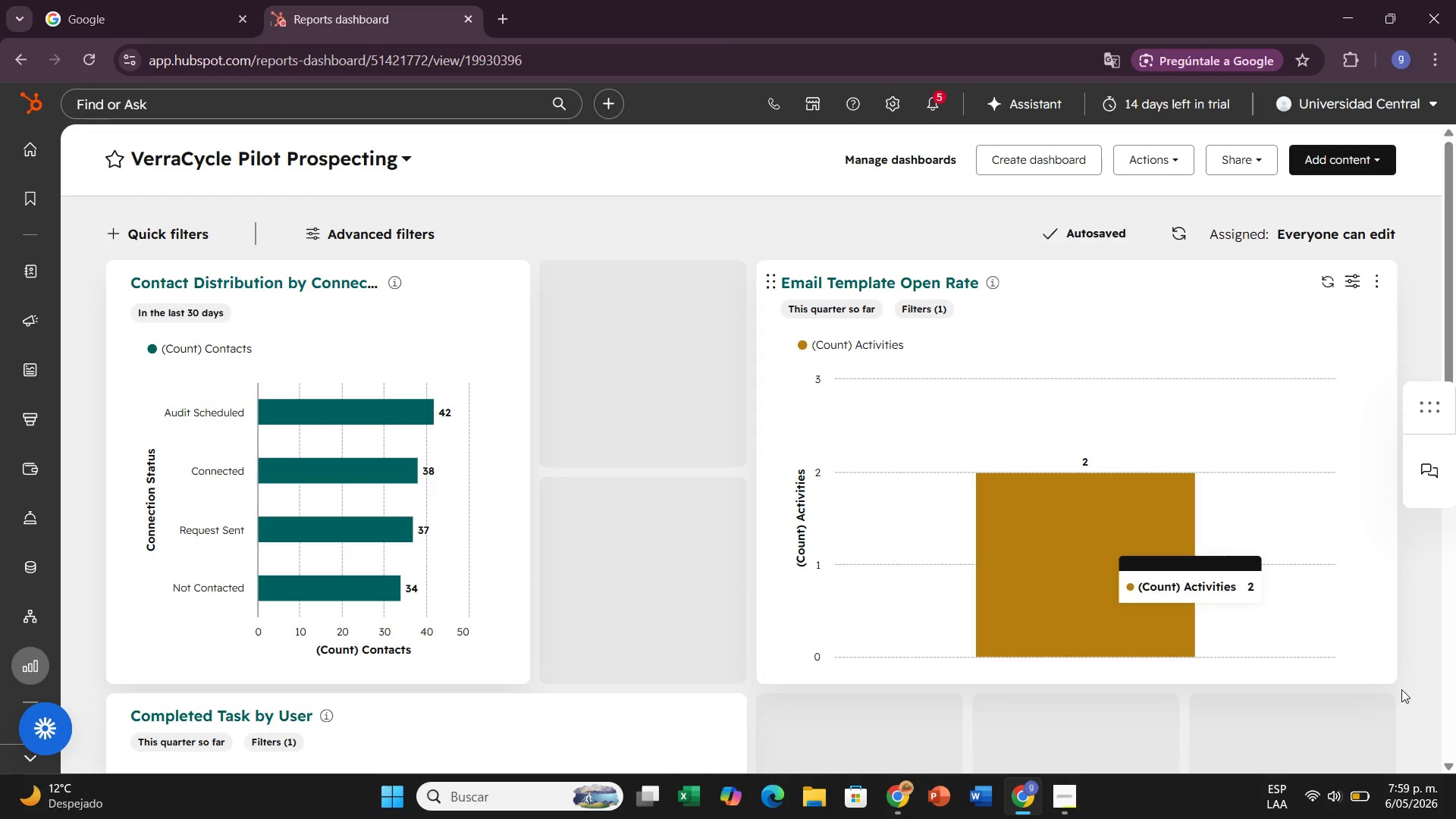 
left_click_drag(start_coordinate=[1390, 670], to_coordinate=[1181, 690])
 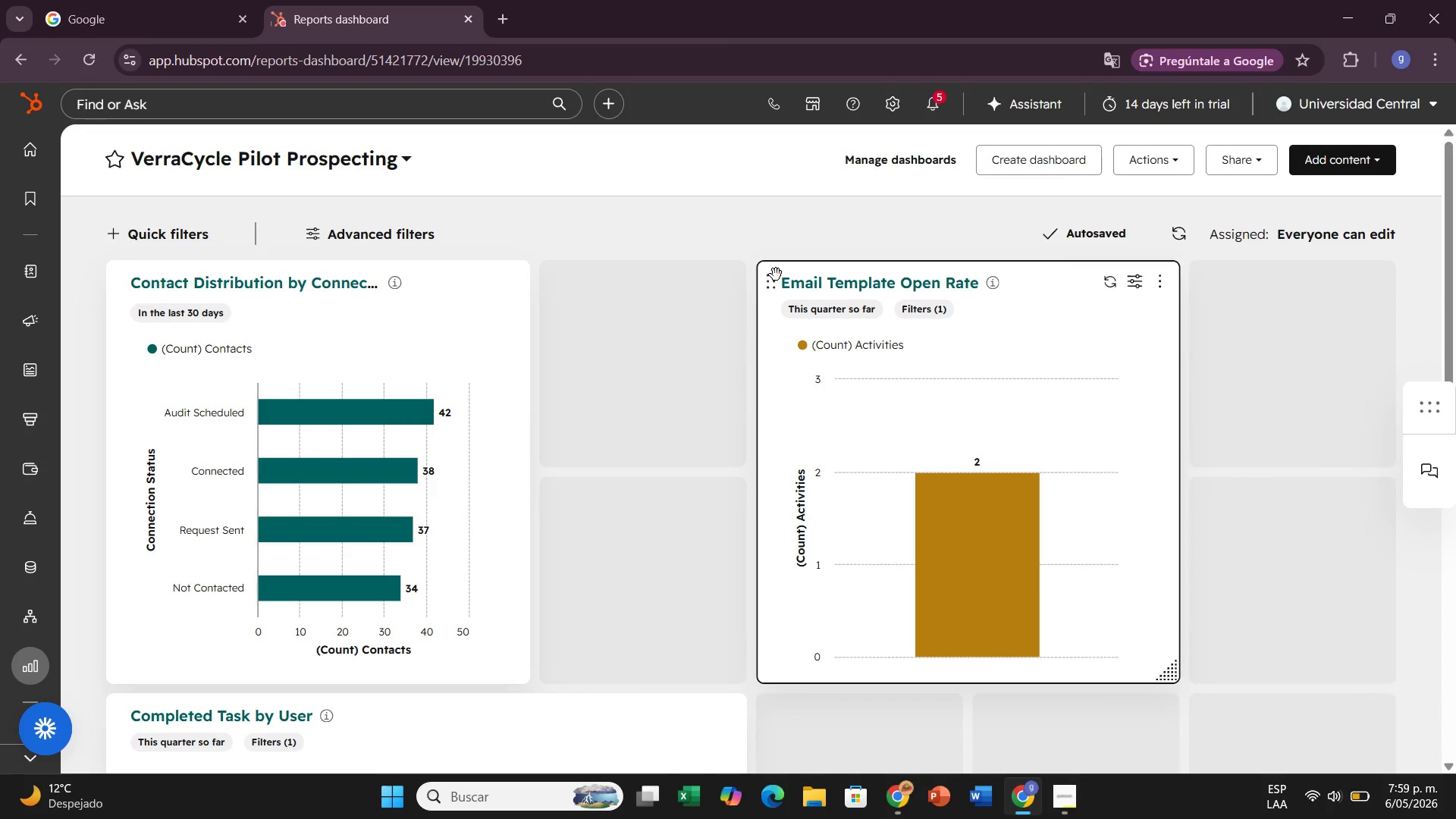 
left_click_drag(start_coordinate=[771, 287], to_coordinate=[1006, 287])
 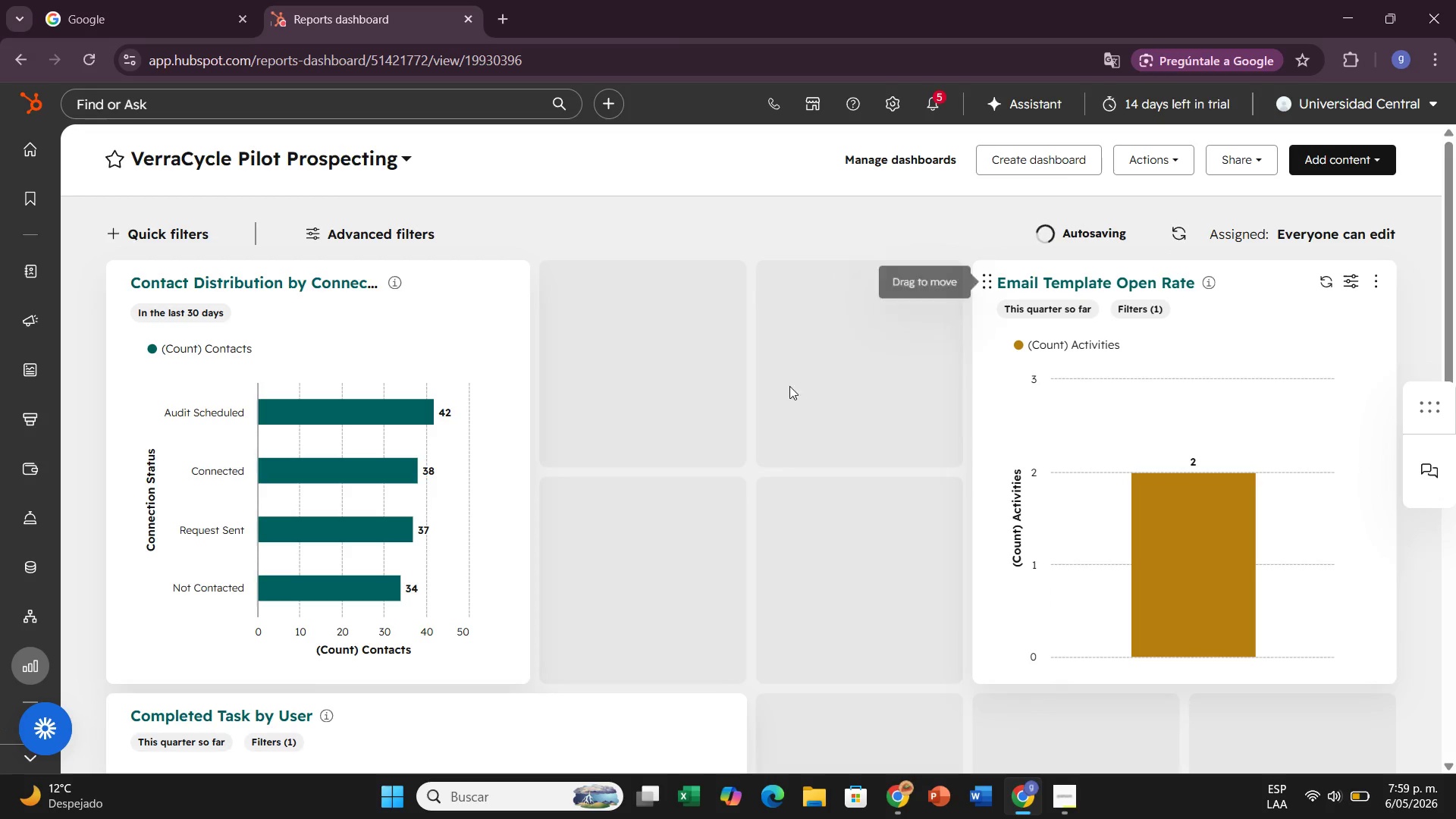 
scroll: coordinate [588, 568], scroll_direction: down, amount: 4.0
 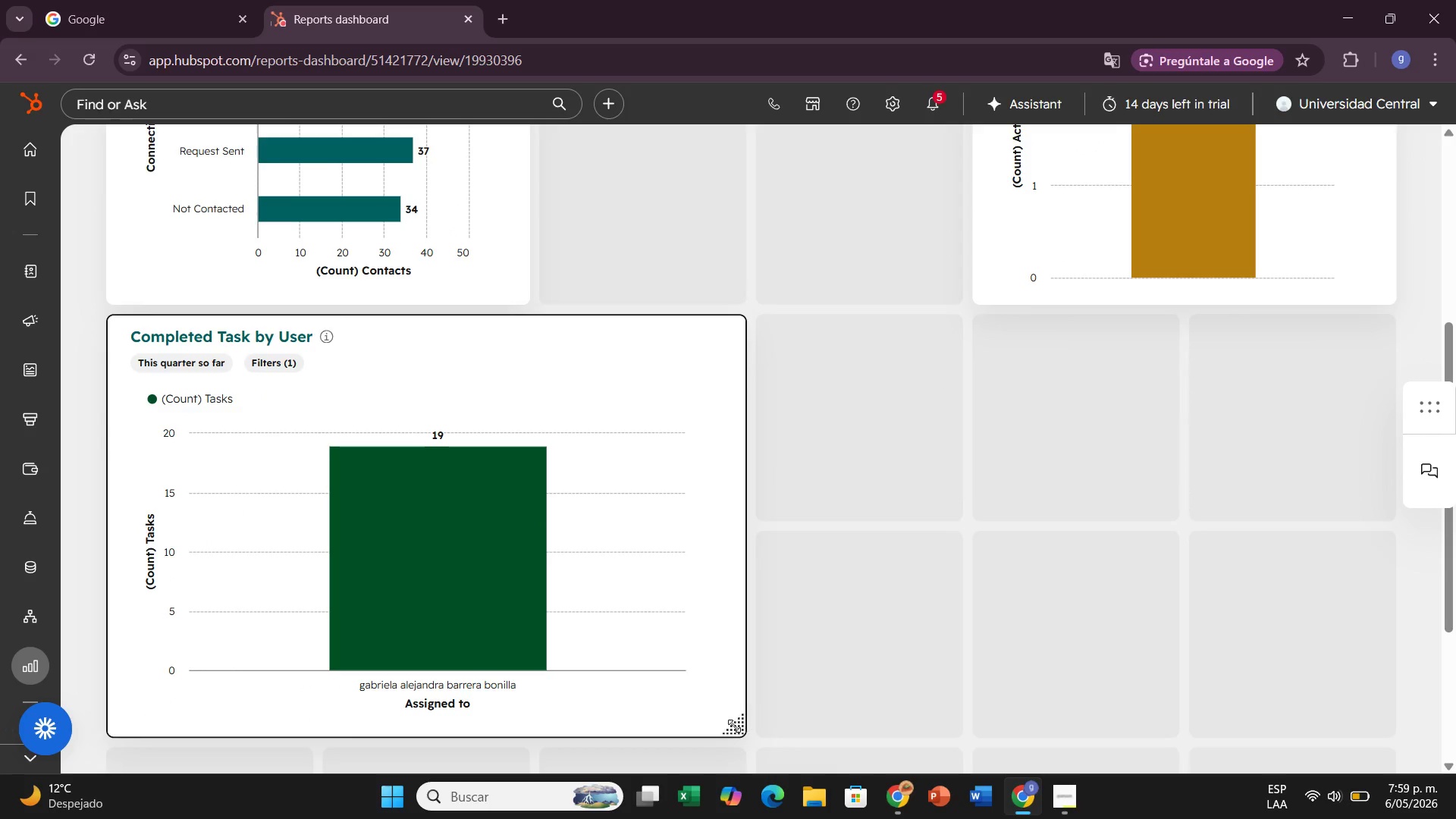 
left_click_drag(start_coordinate=[733, 726], to_coordinate=[511, 717])
 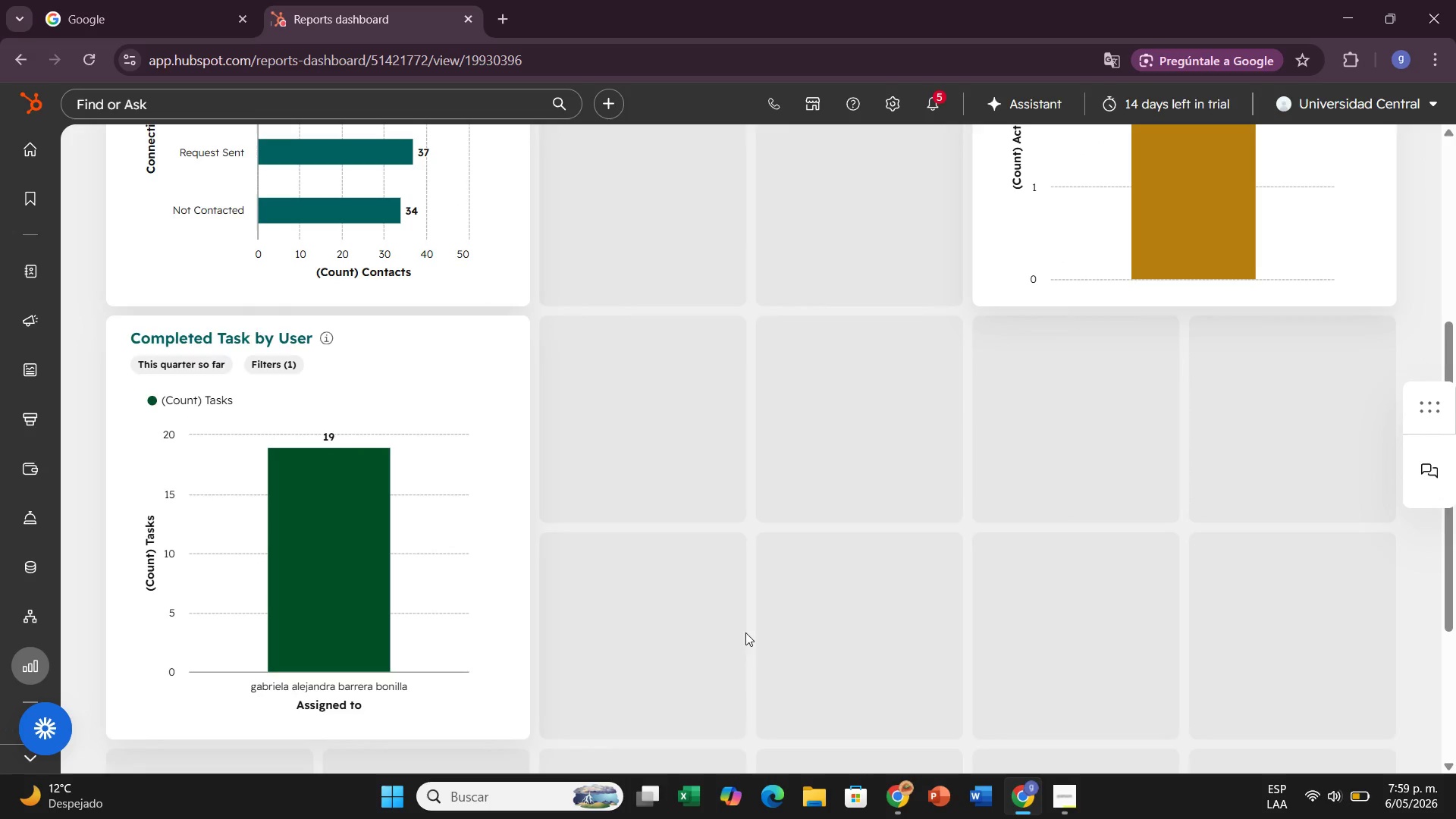 
scroll: coordinate [757, 642], scroll_direction: up, amount: 1.0
 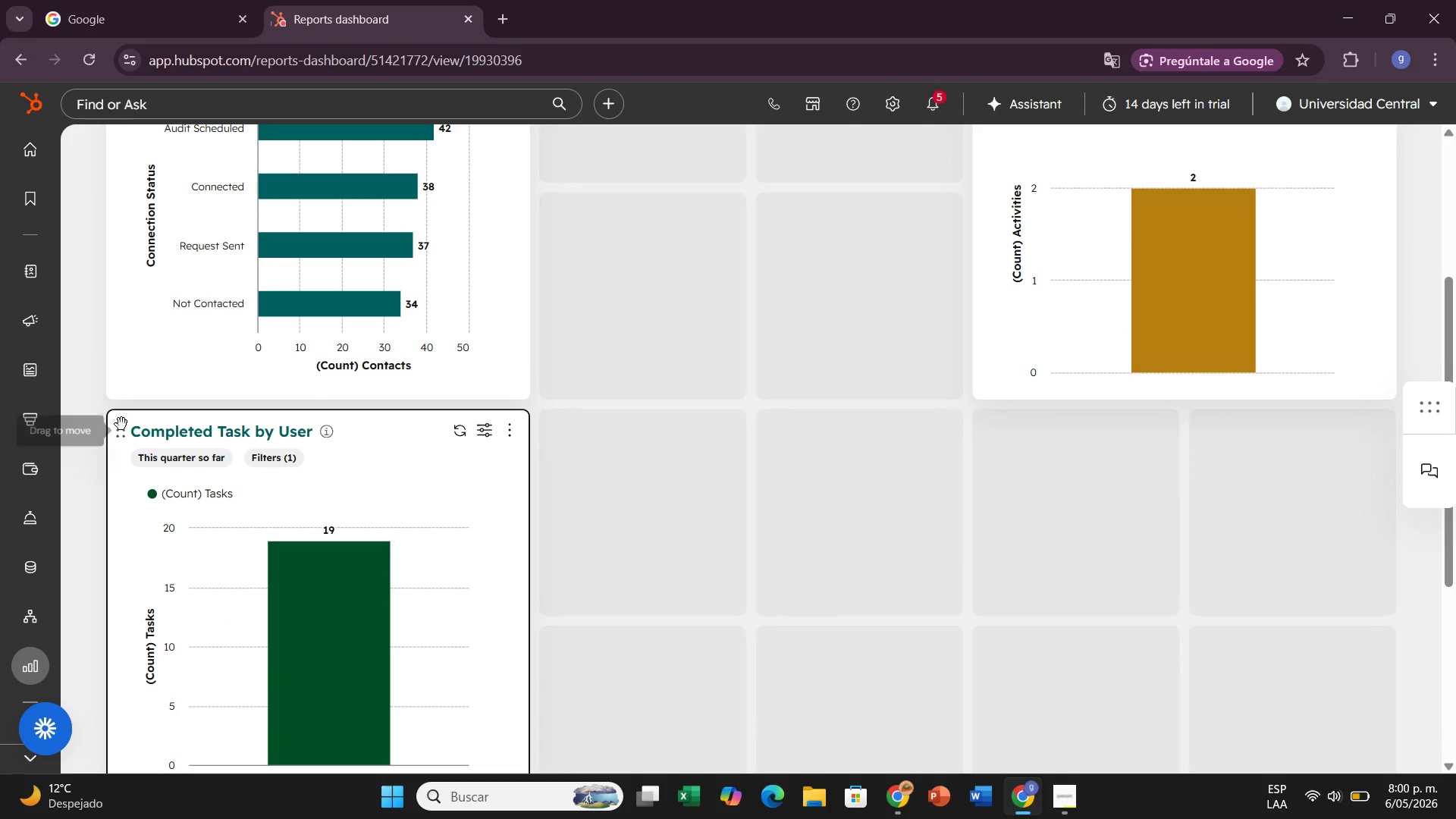 
left_click_drag(start_coordinate=[114, 426], to_coordinate=[535, 281])
 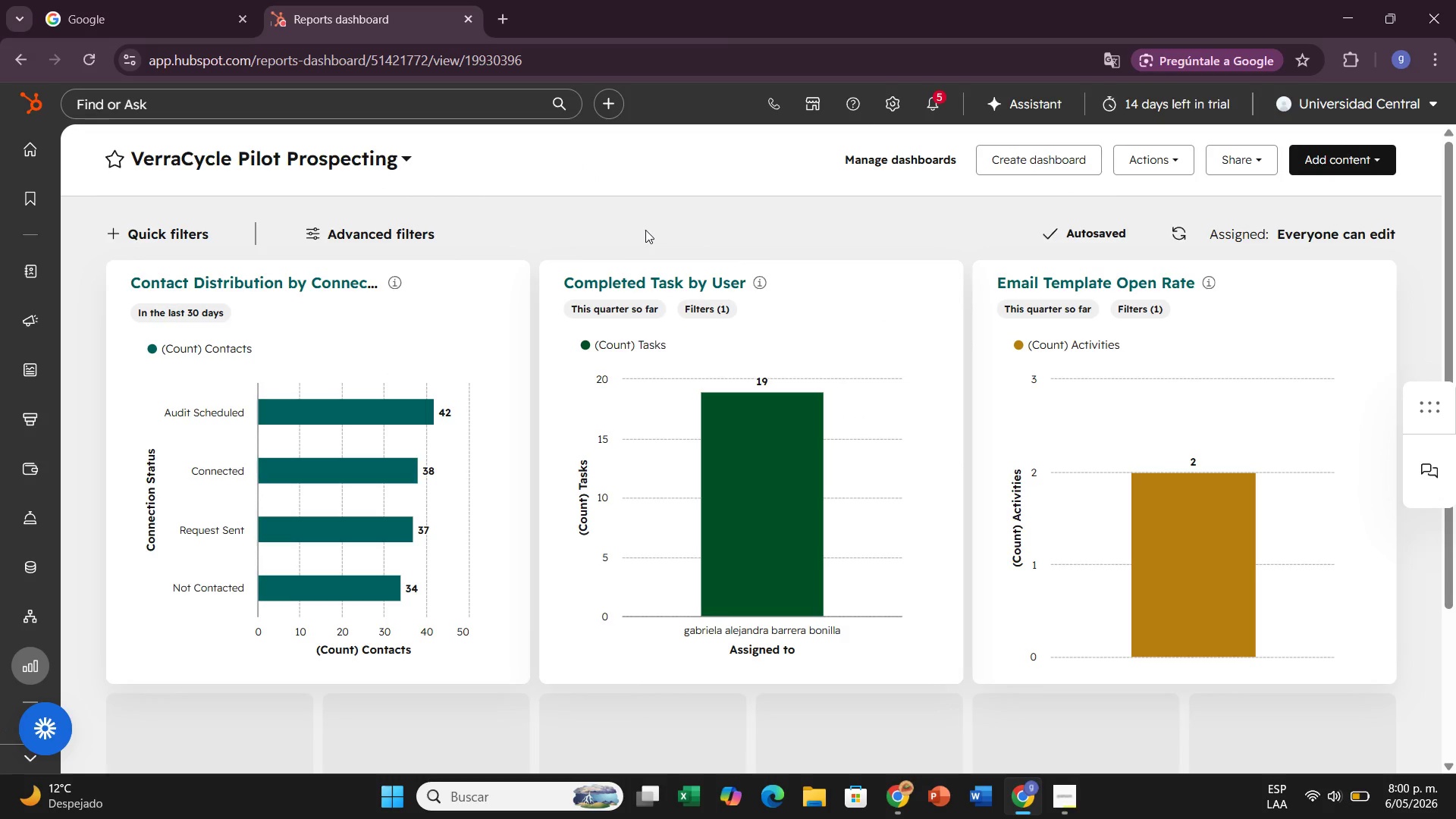 
left_click([656, 220])
 